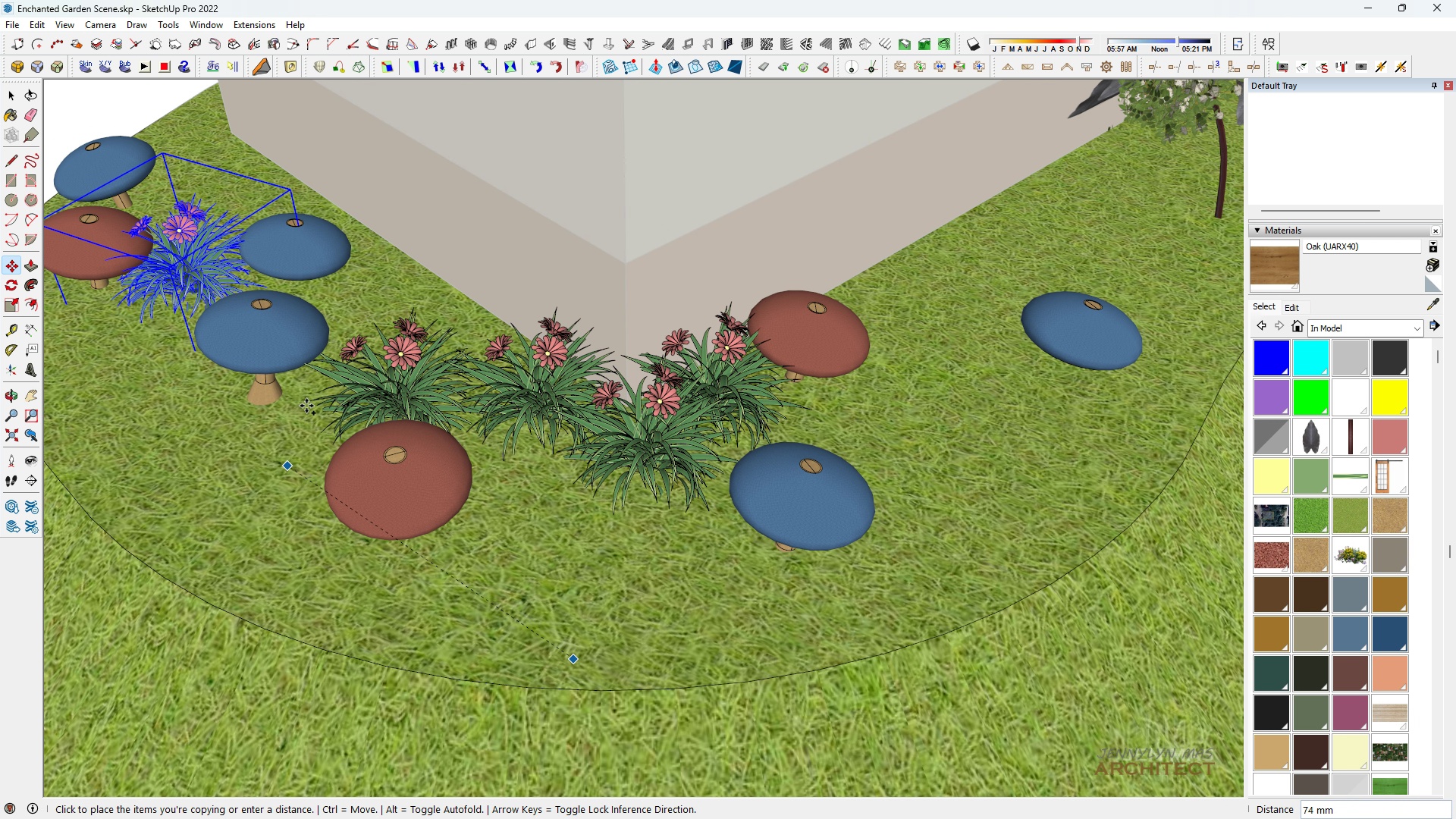 
left_click([313, 384])
 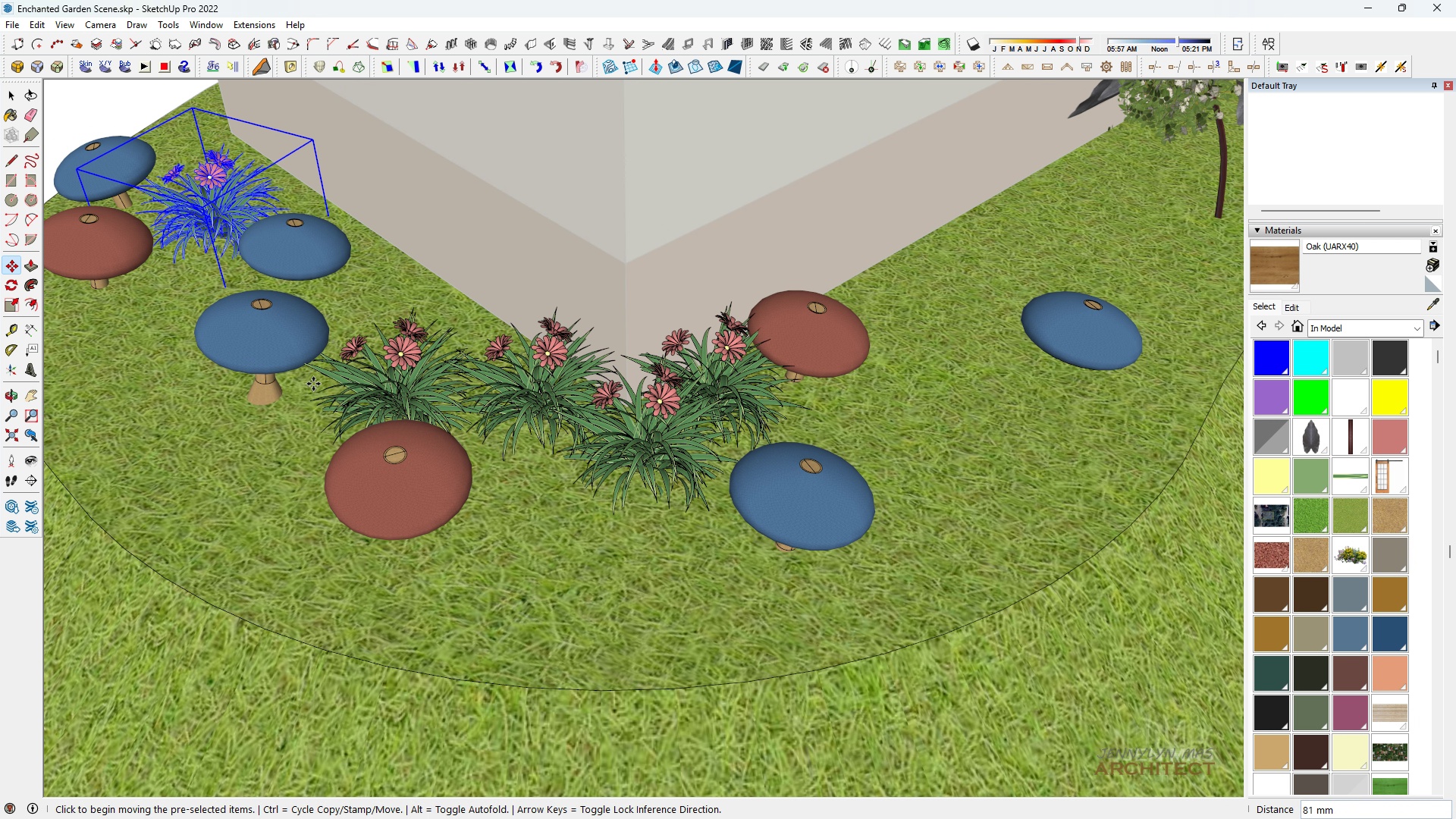 
scroll: coordinate [907, 272], scroll_direction: down, amount: 8.0
 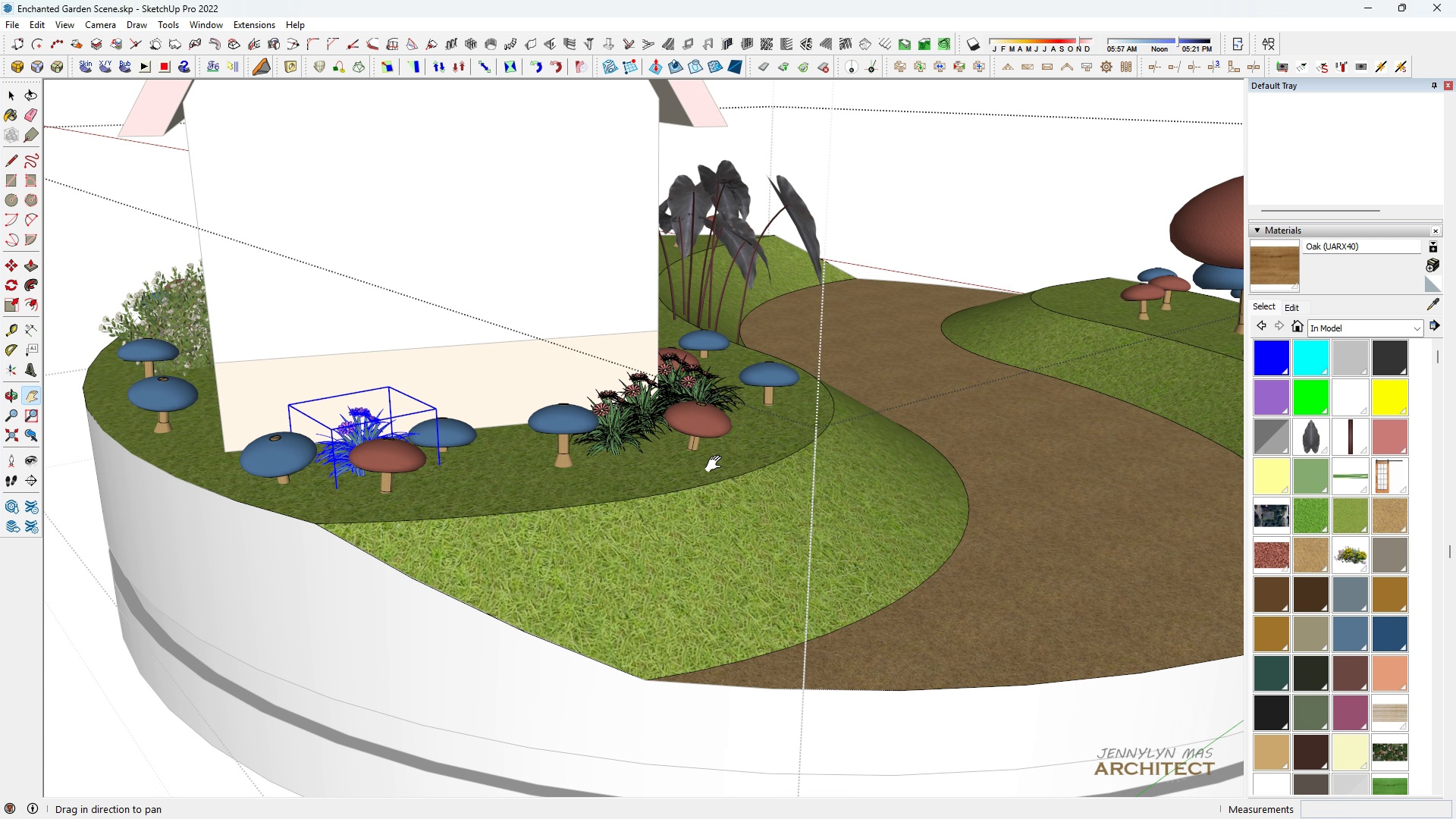 
type(hhh m)
 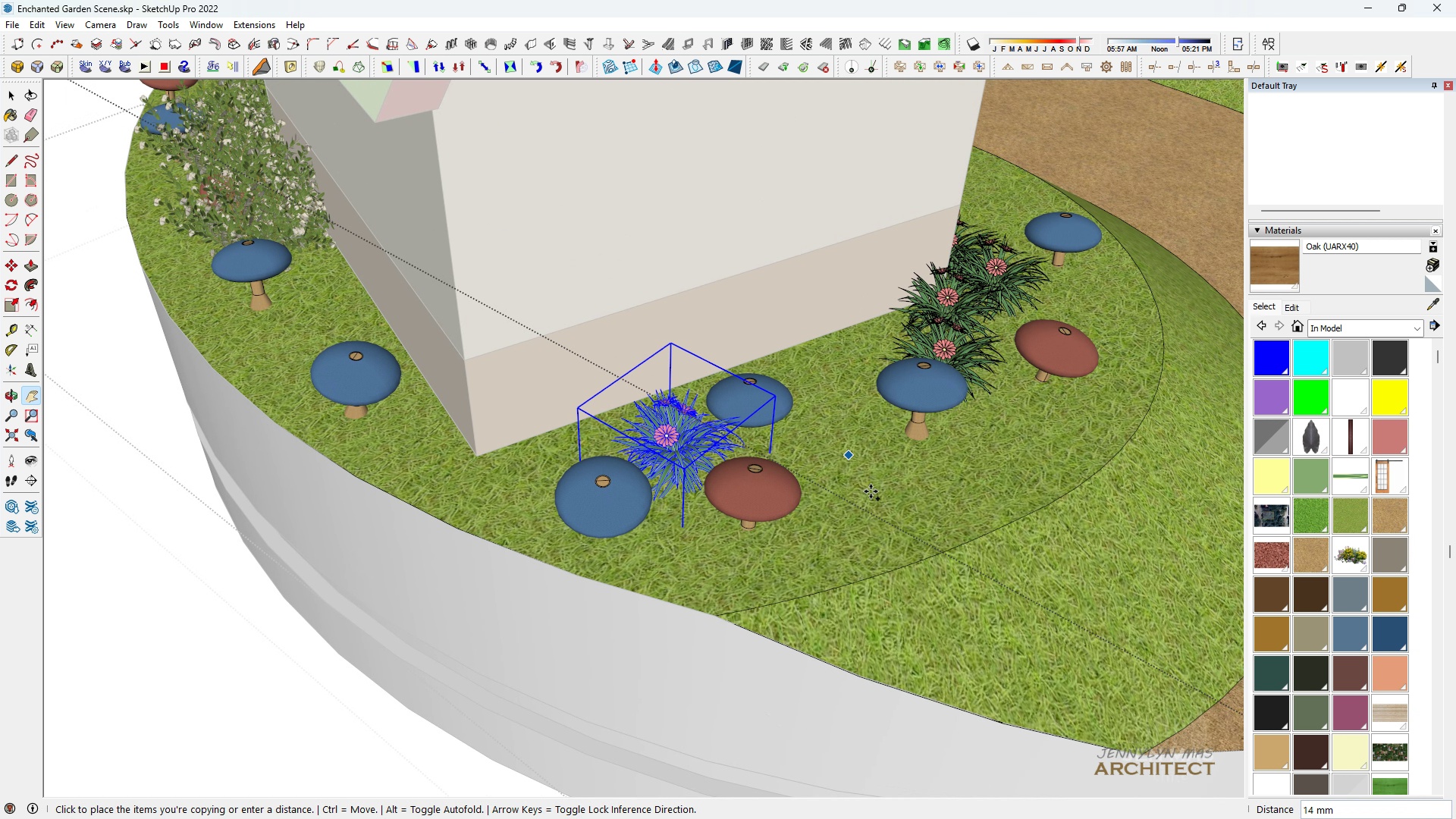 
left_click_drag(start_coordinate=[659, 555], to_coordinate=[967, 444])
 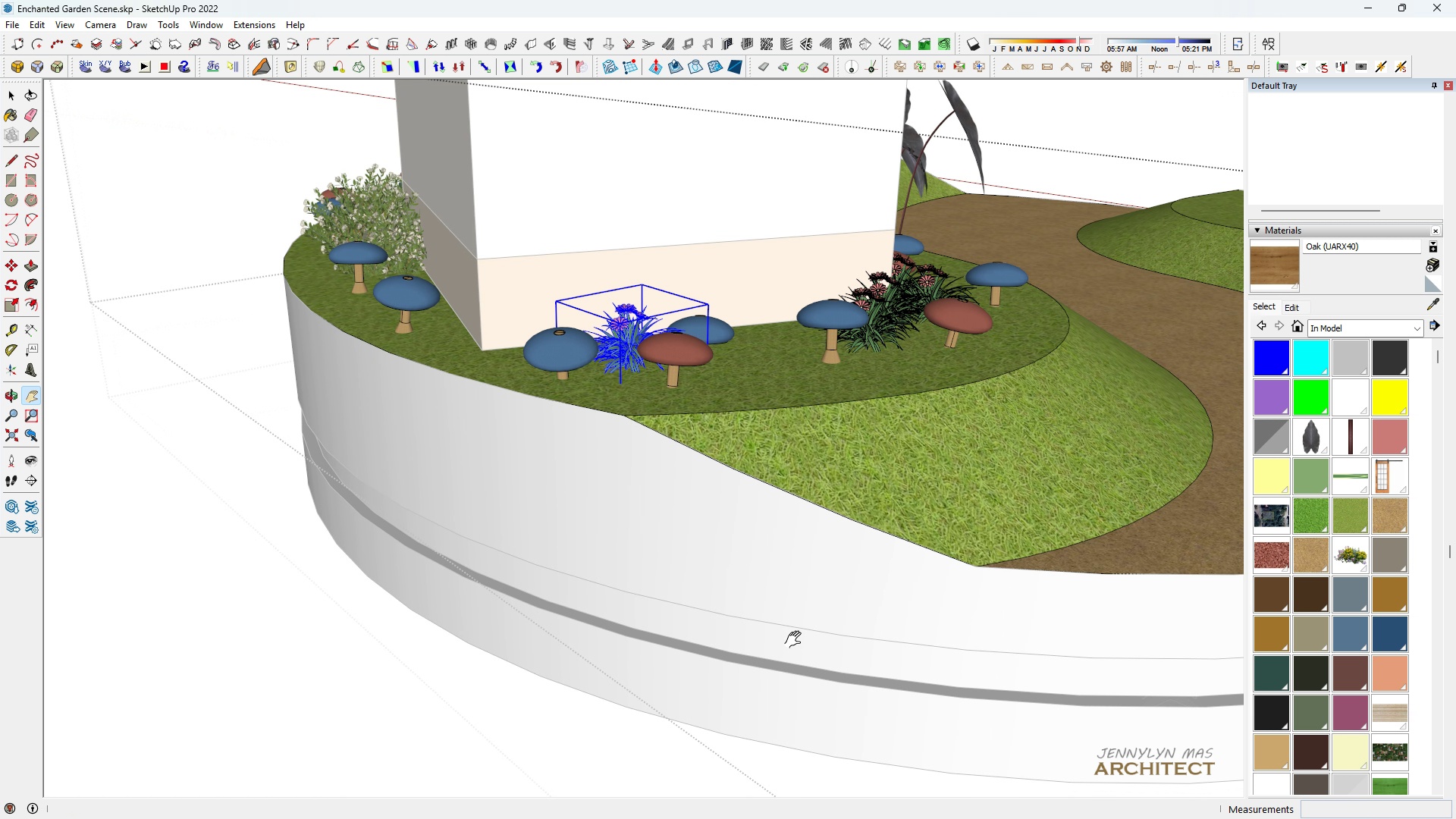 
scroll: coordinate [746, 432], scroll_direction: up, amount: 2.0
 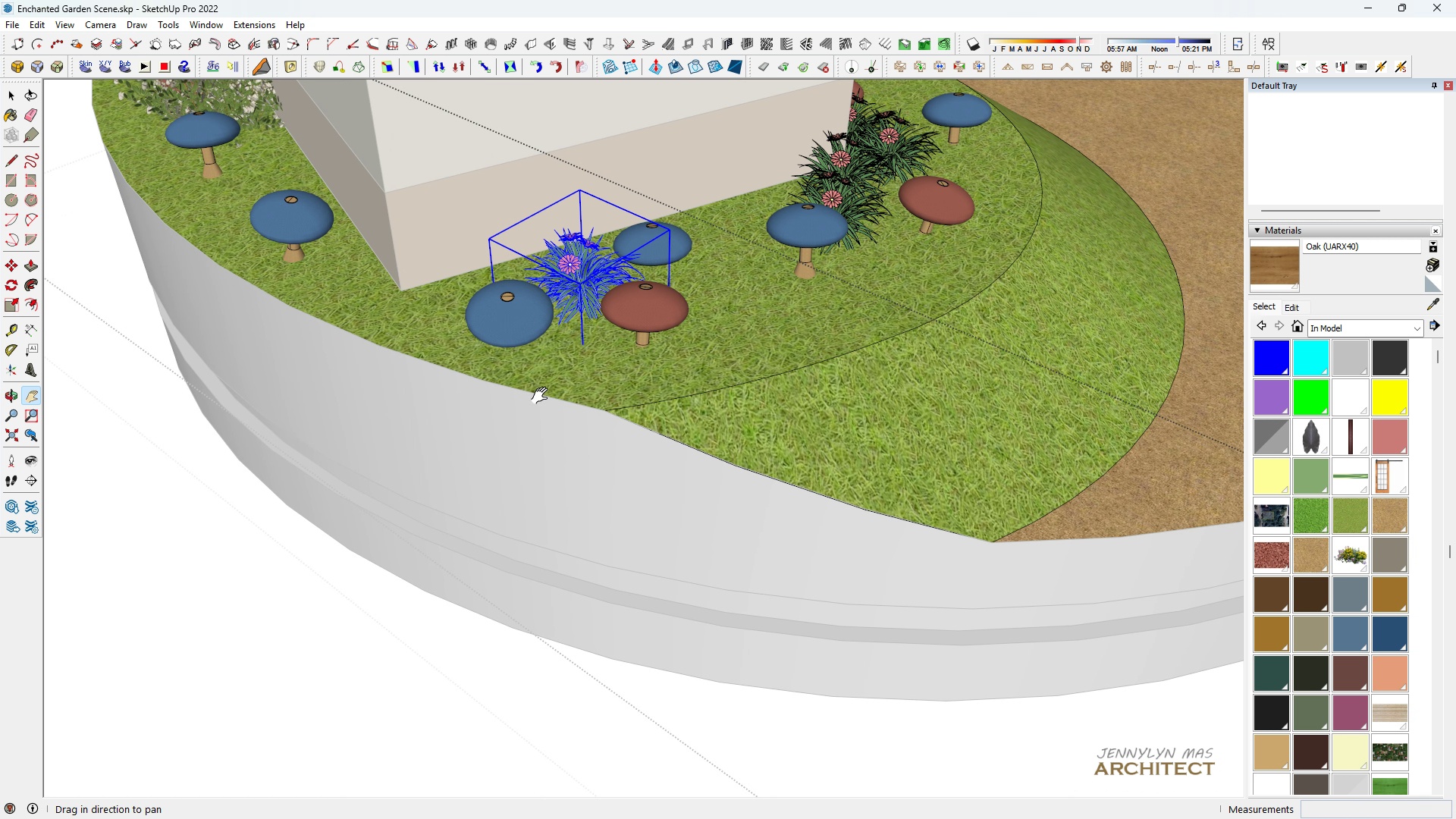 
left_click_drag(start_coordinate=[511, 331], to_coordinate=[632, 530])
 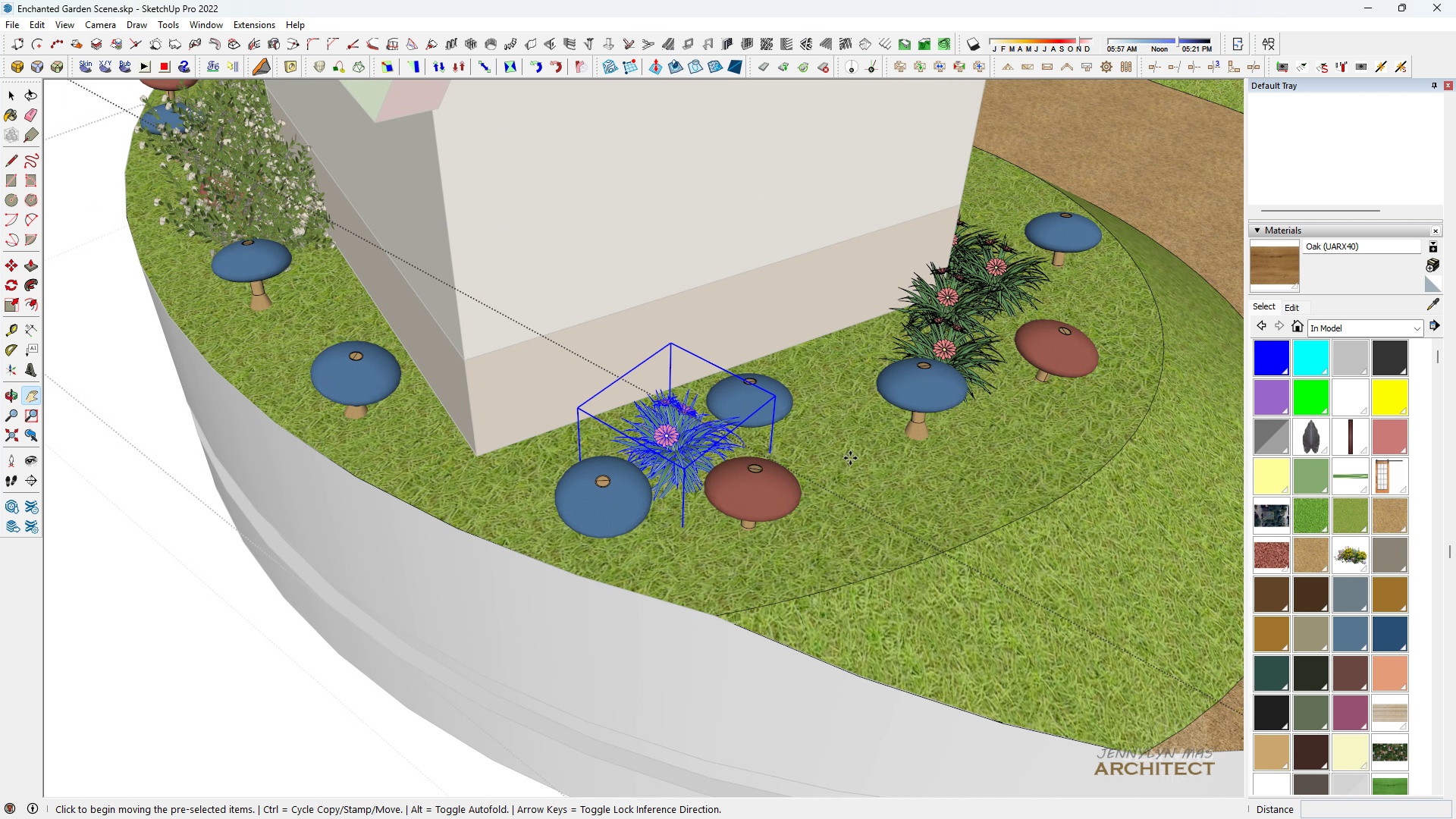 
key(Control+ControlLeft)
 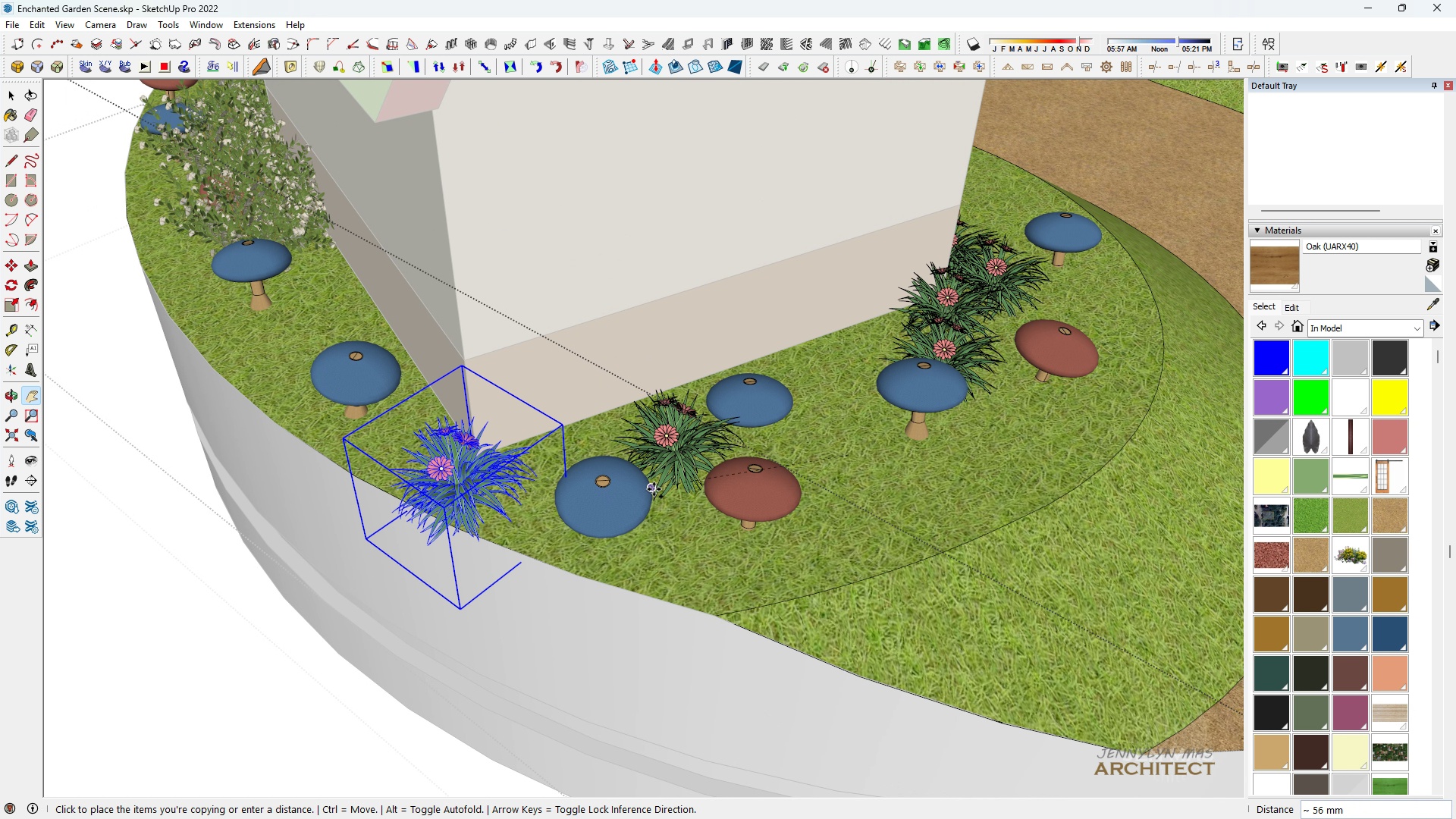 
left_click([654, 488])
 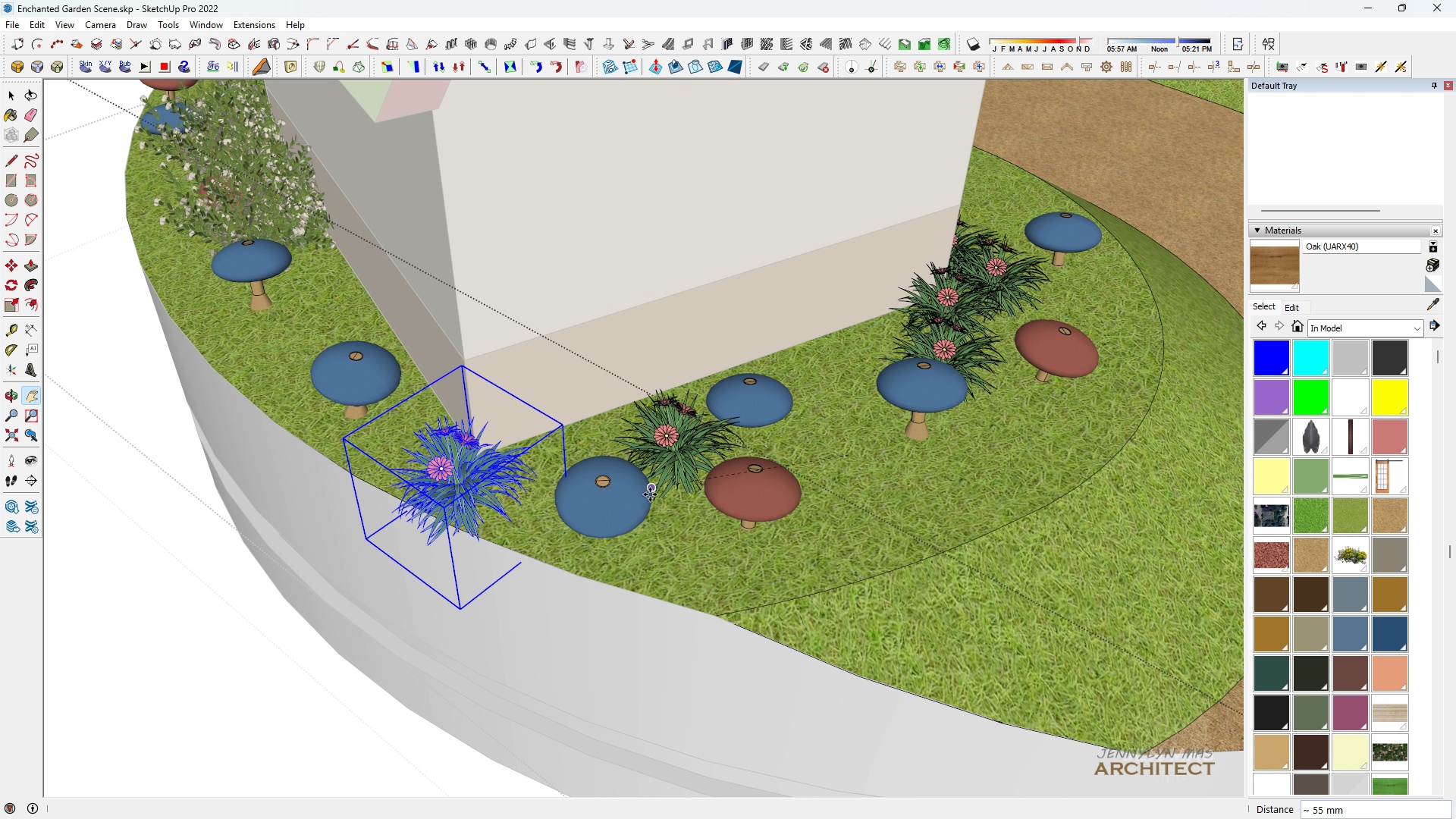 
key(H)
 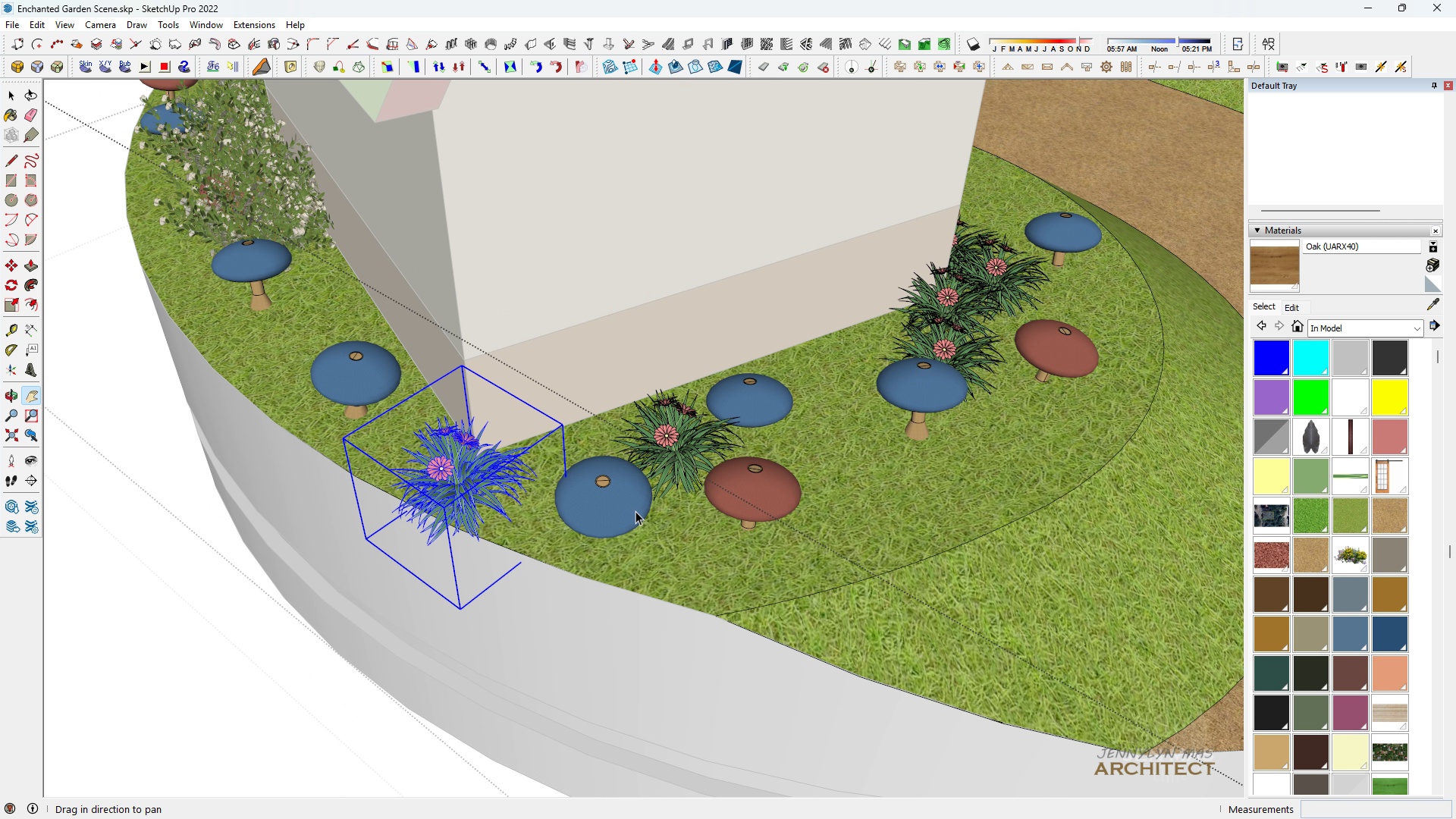 
key(Space)
 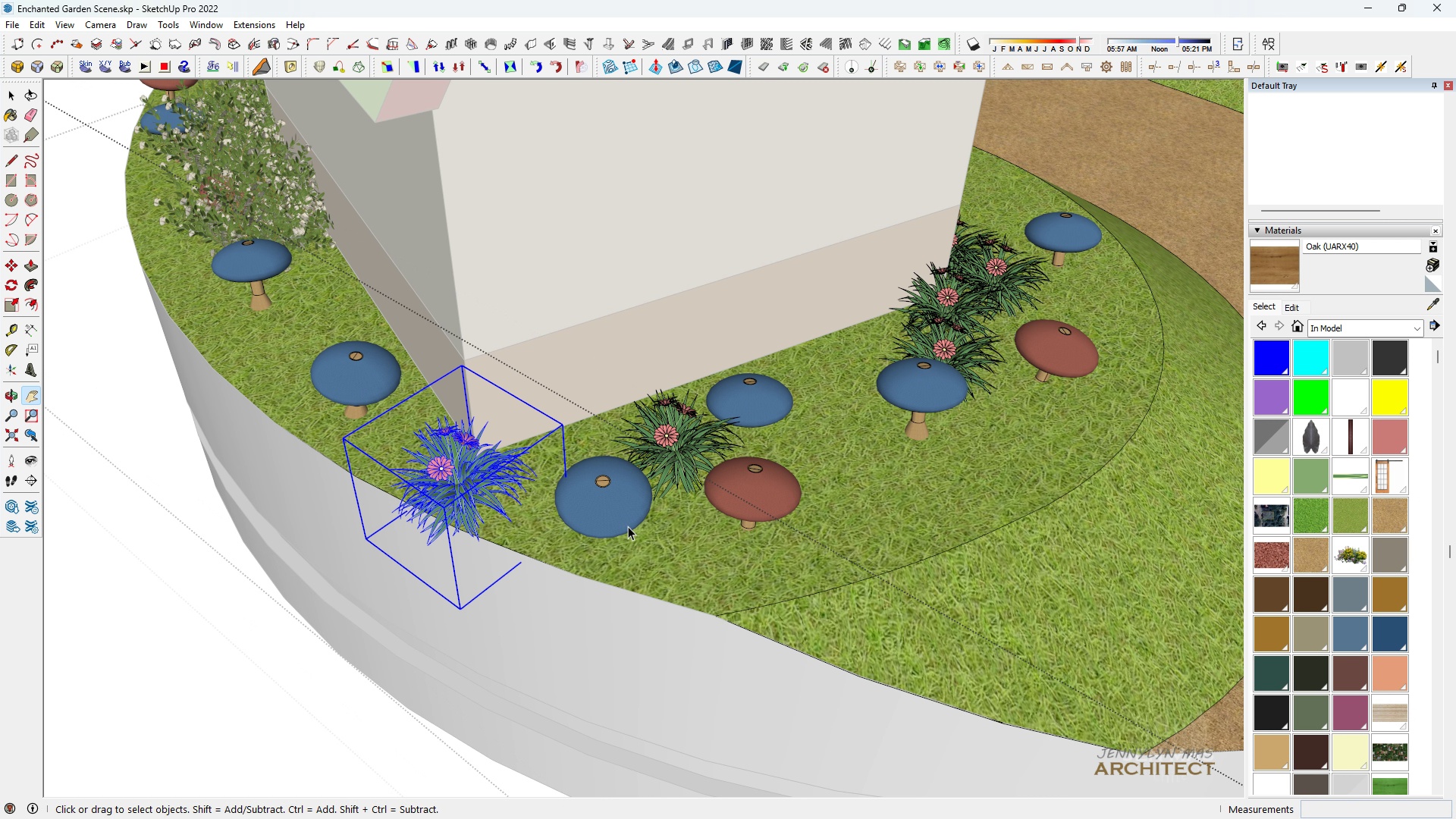 
key(M)
 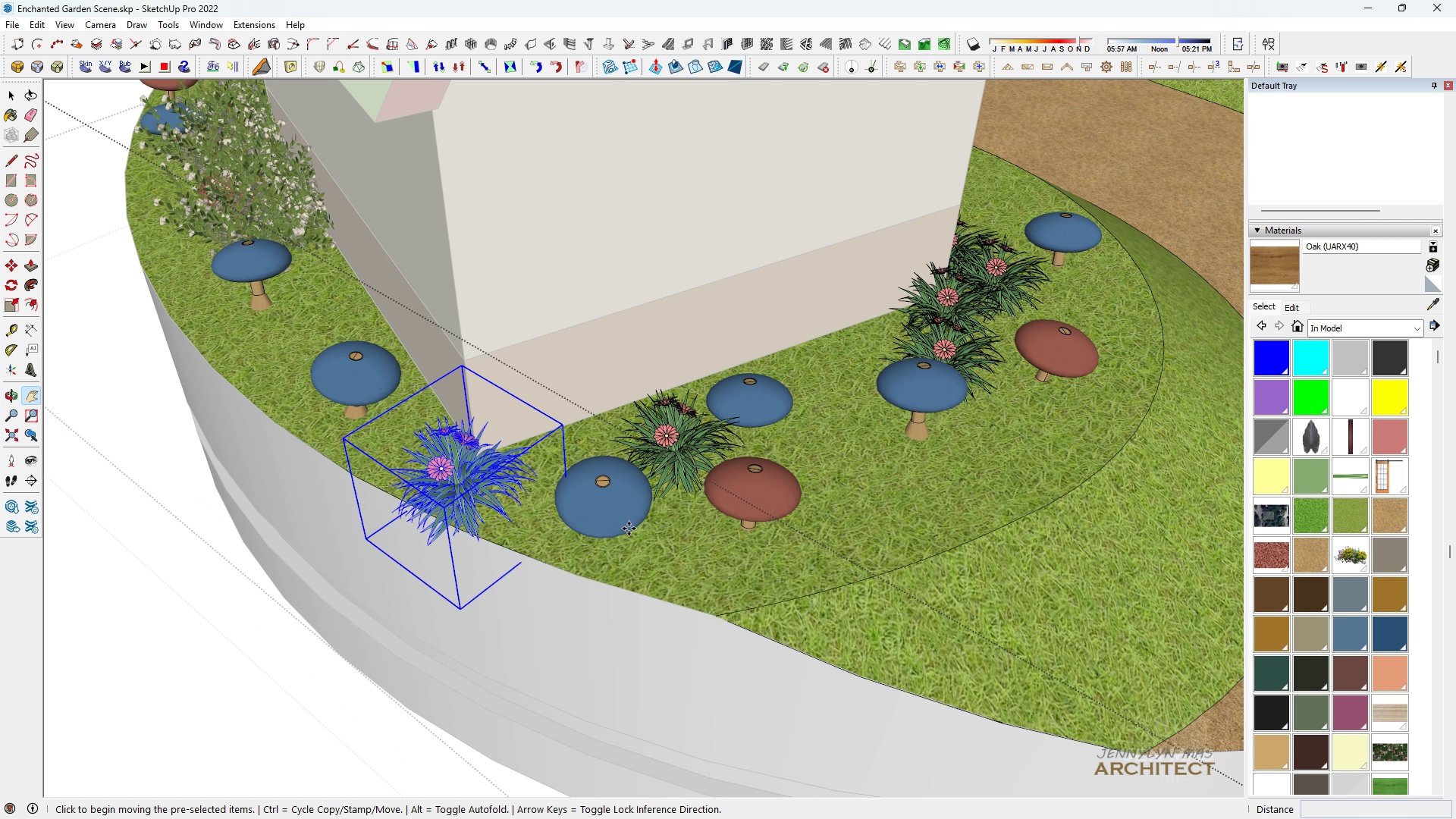 
key(Control+ControlLeft)
 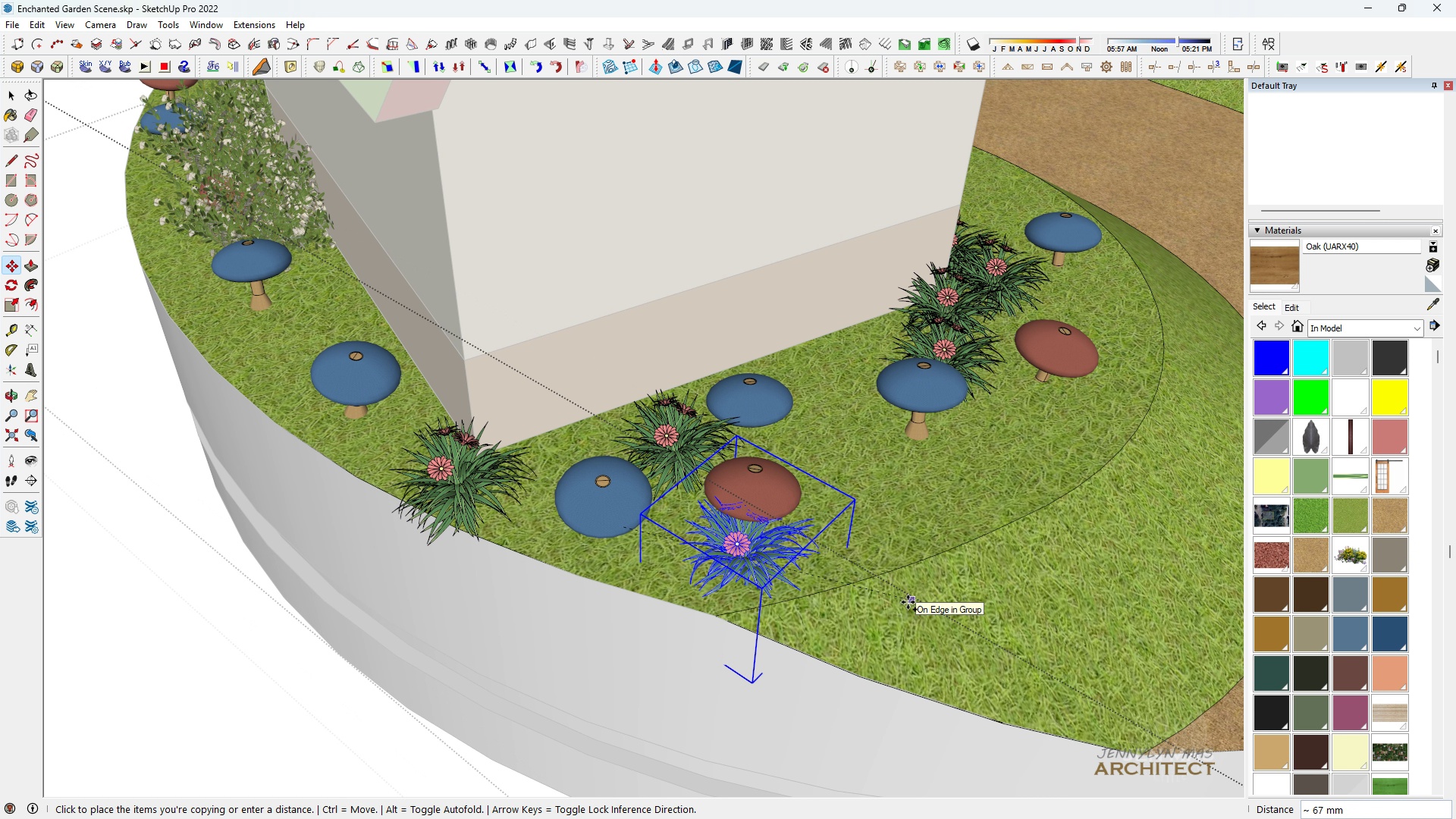 
key(M)
 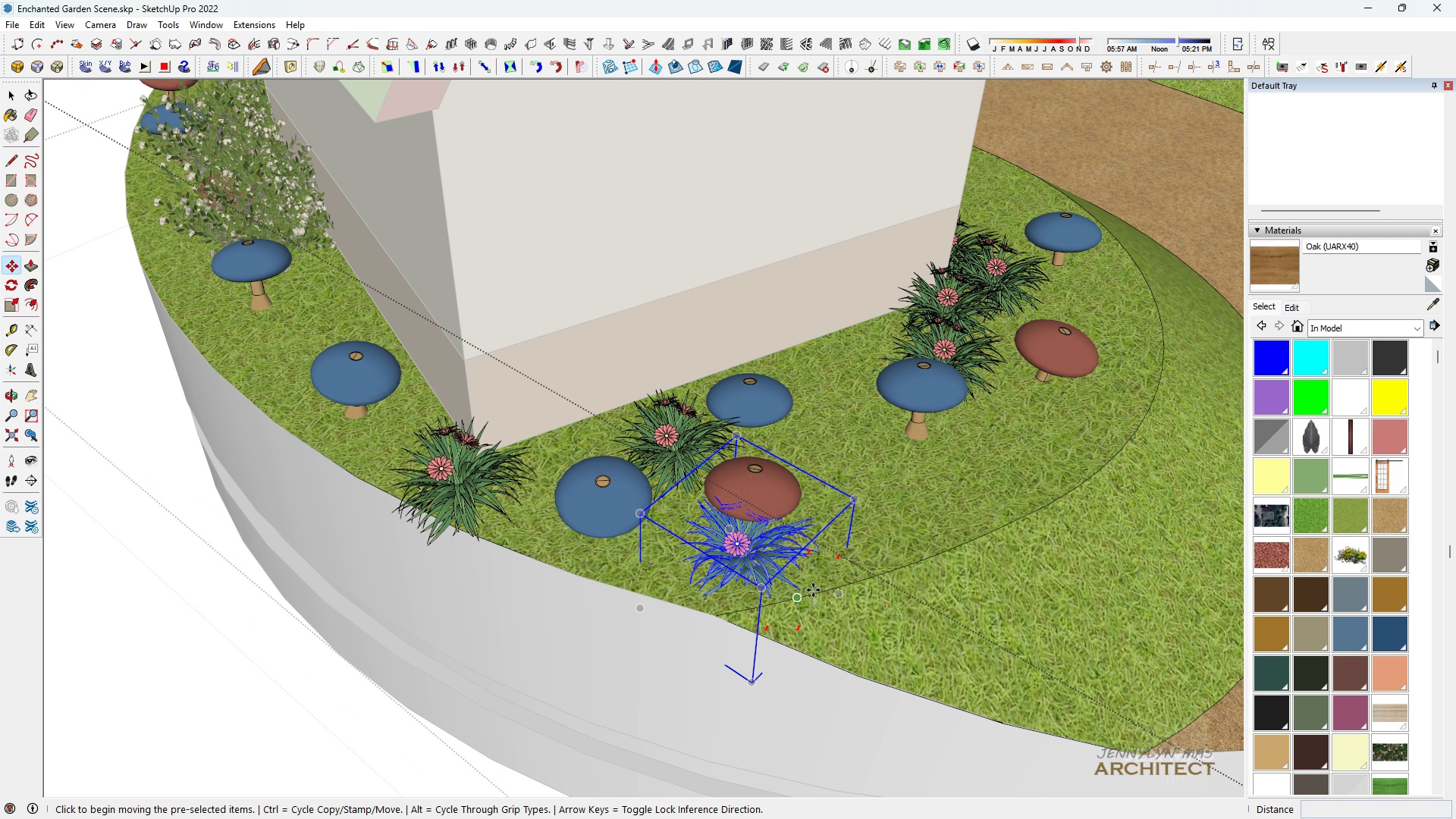 
key(Control+ControlLeft)
 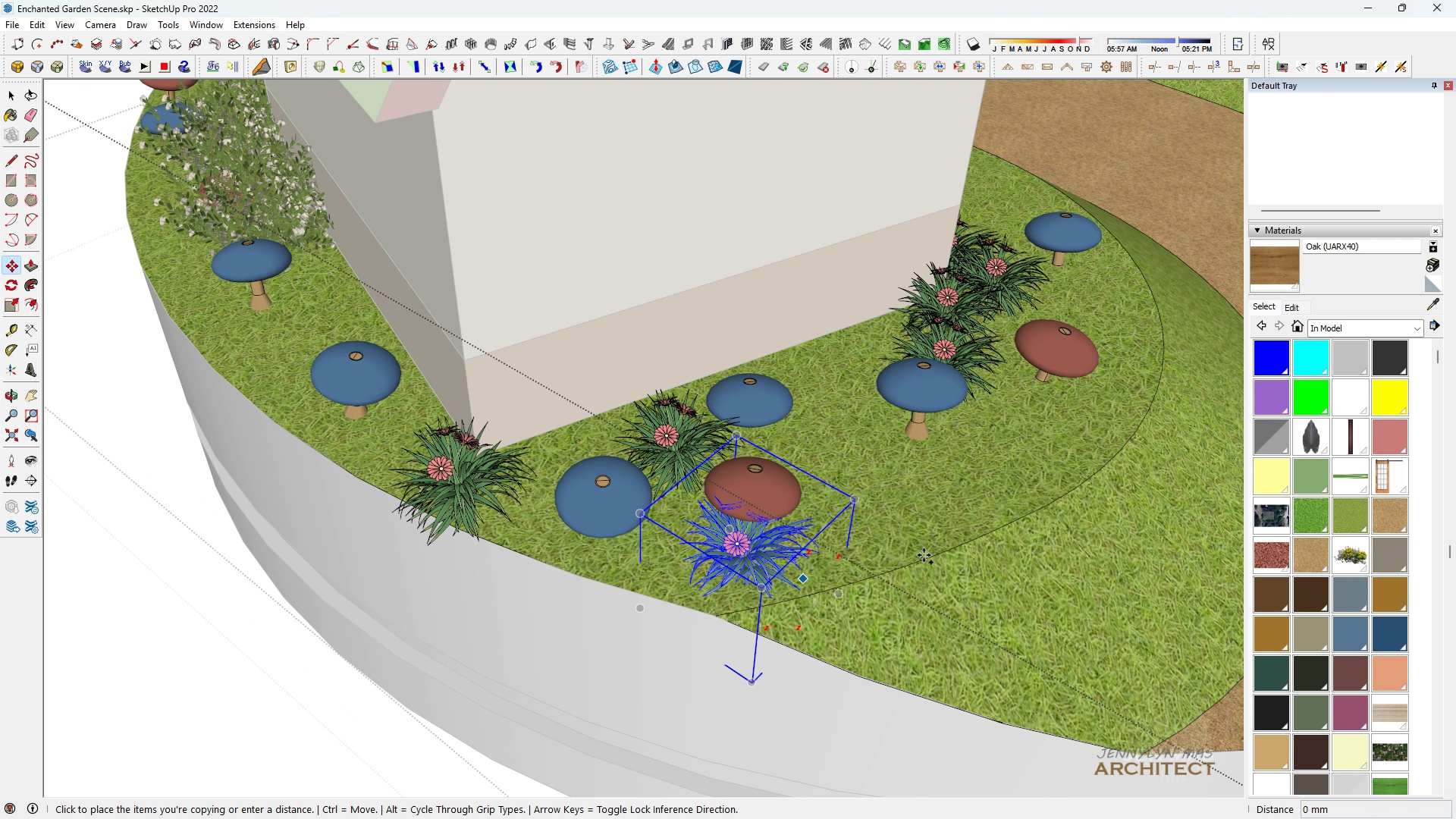 
left_click([800, 573])
 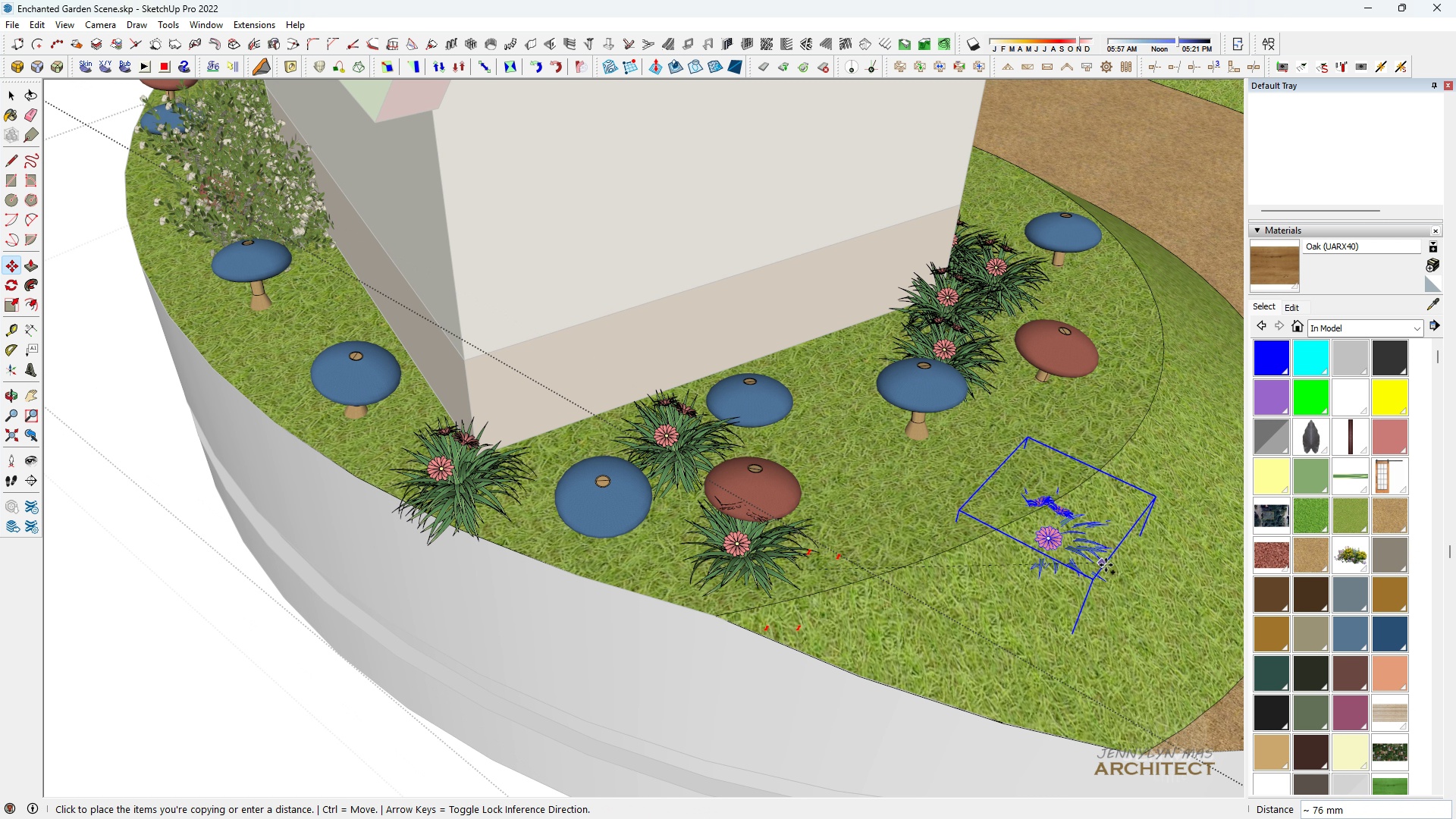 
left_click([1116, 576])
 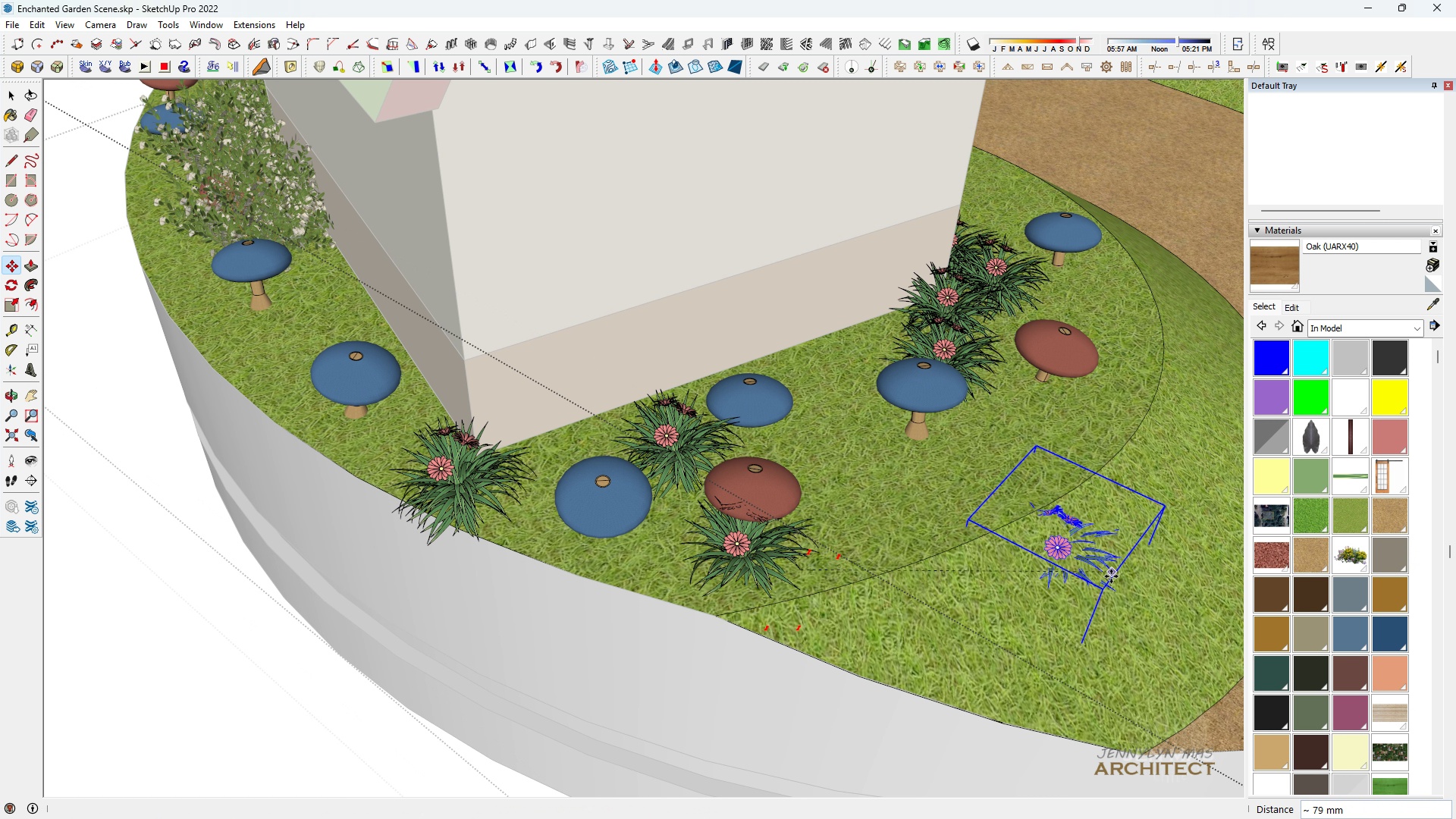 
key(H)
 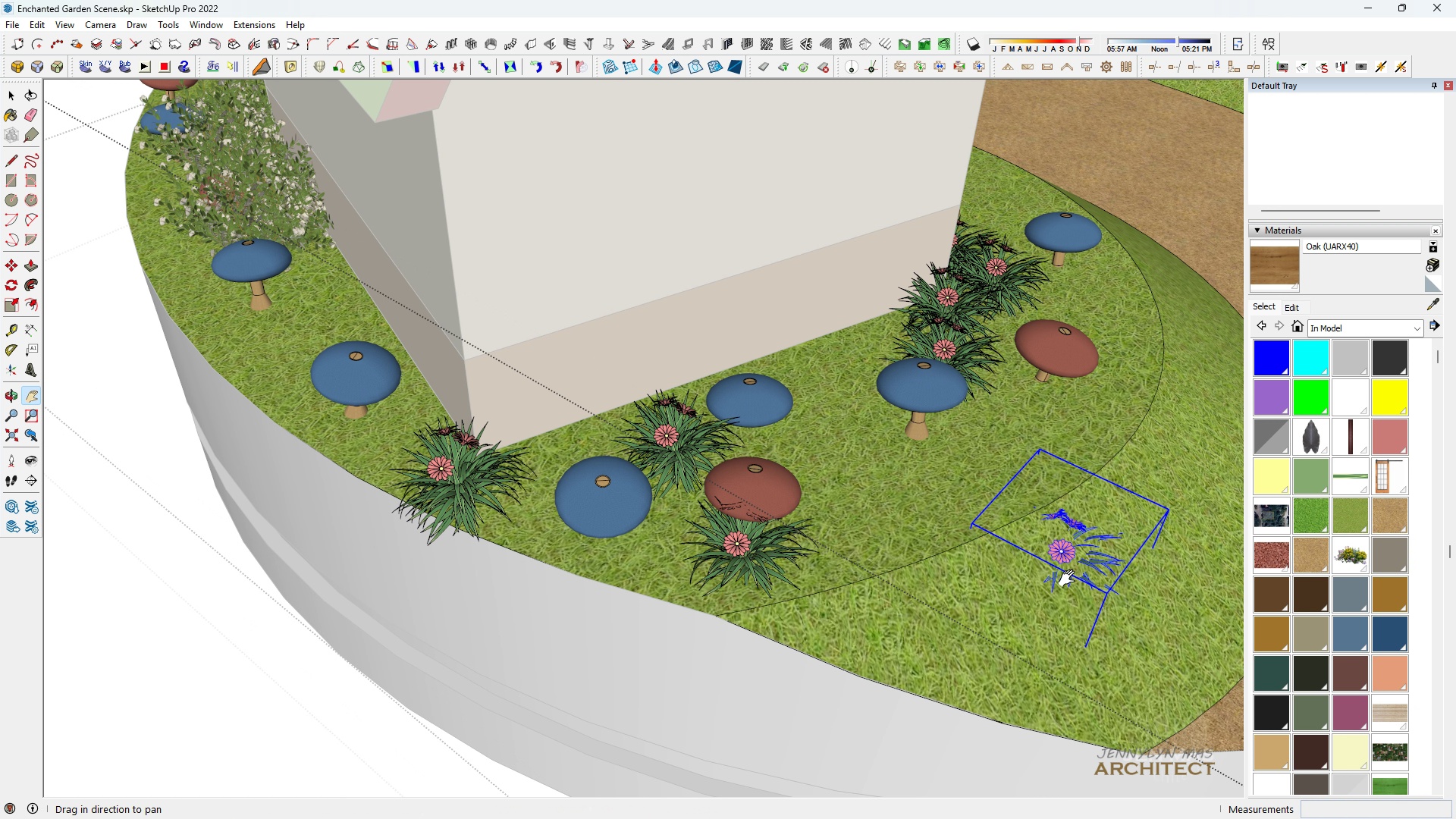 
left_click_drag(start_coordinate=[1068, 577], to_coordinate=[726, 548])
 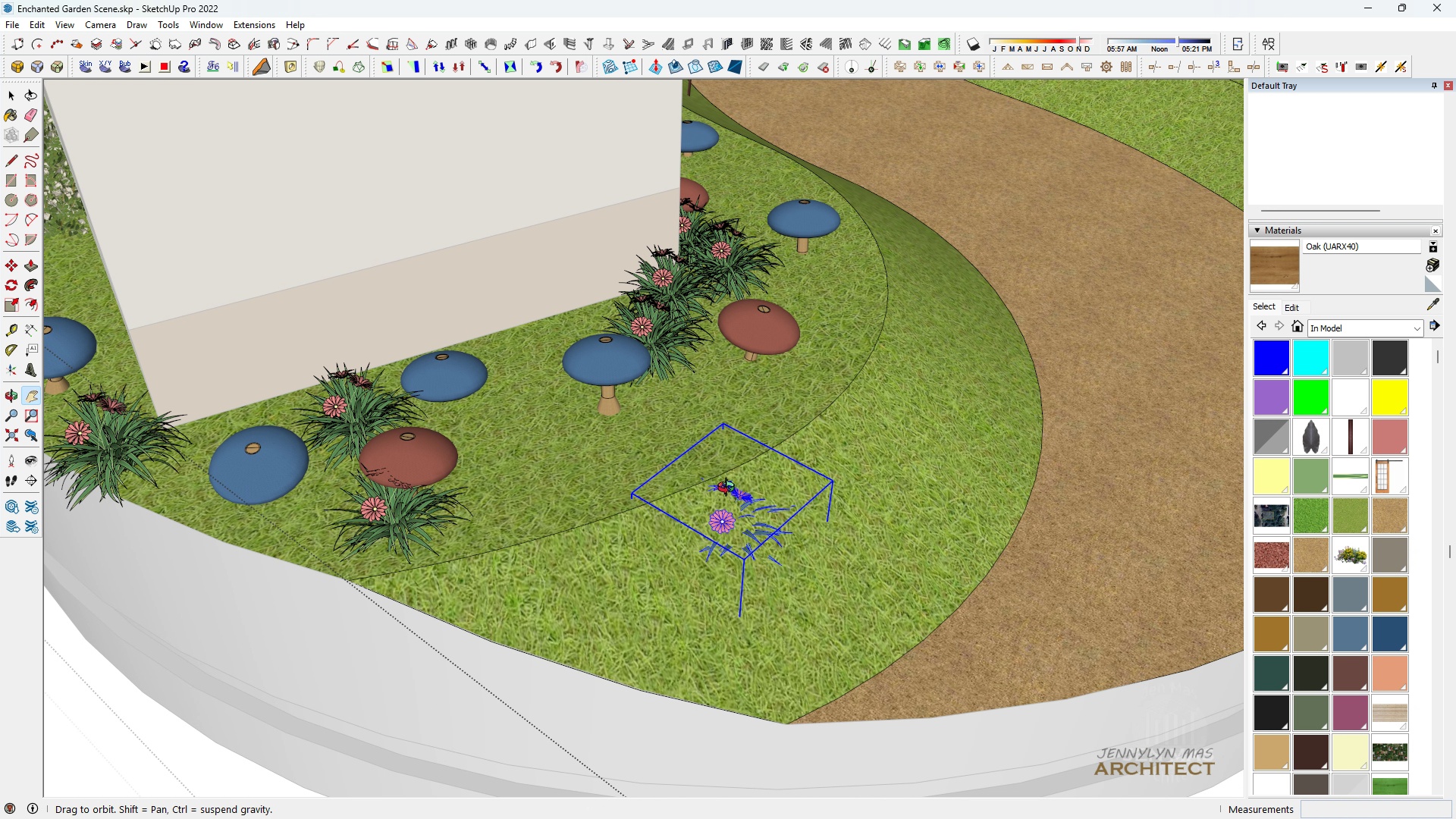 
key(Space)
 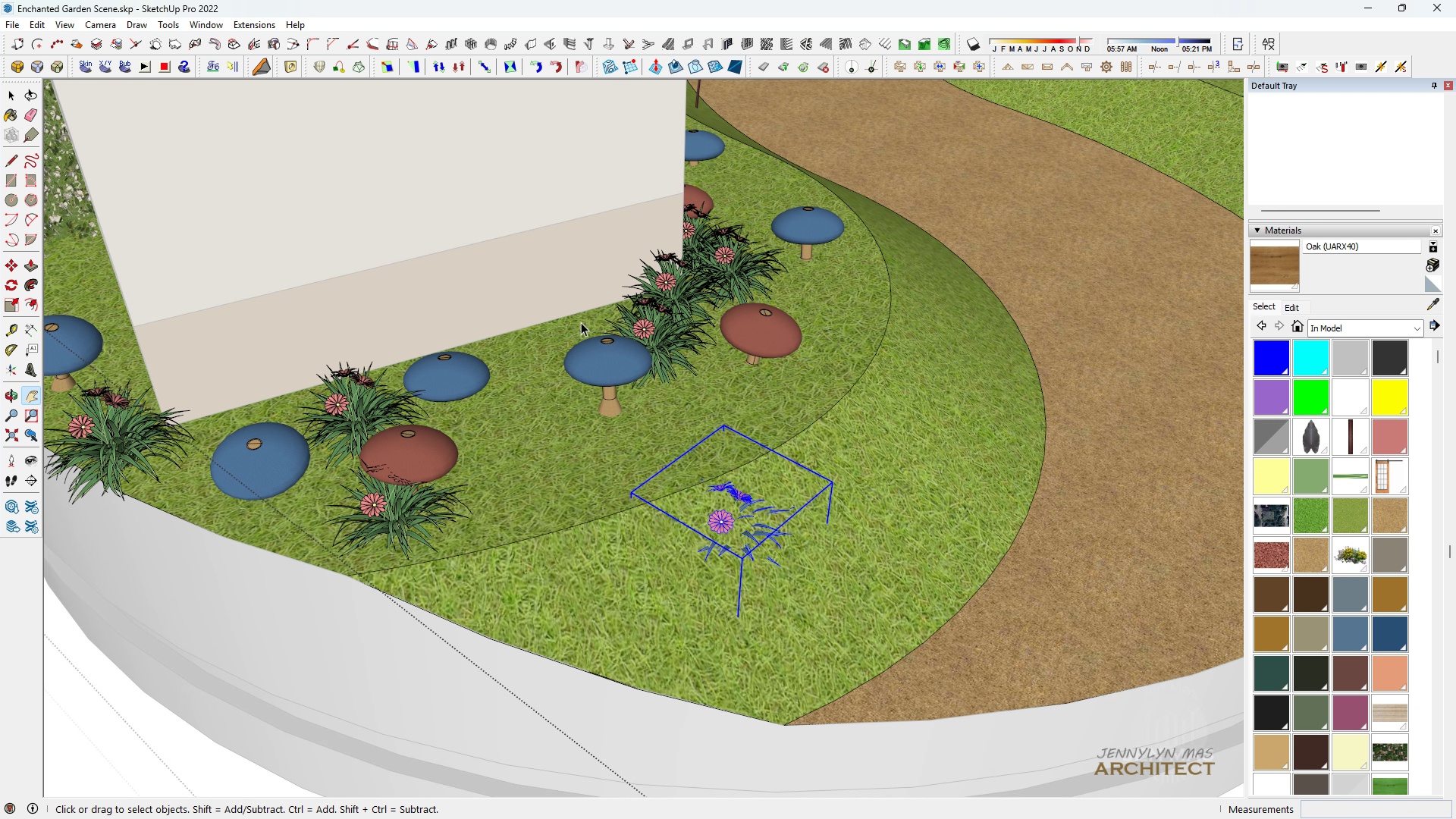 
key(M)
 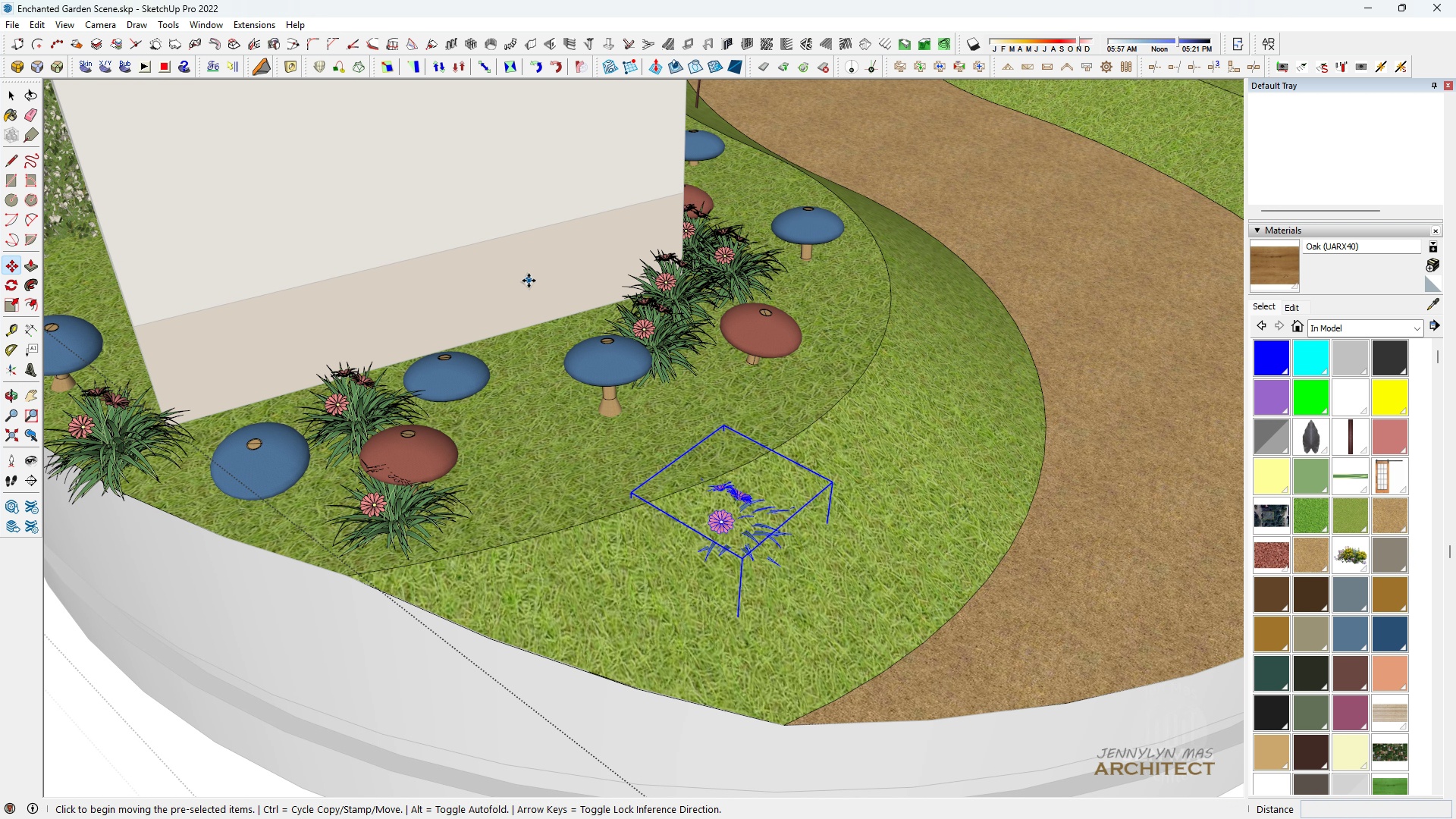 
left_click([529, 281])
 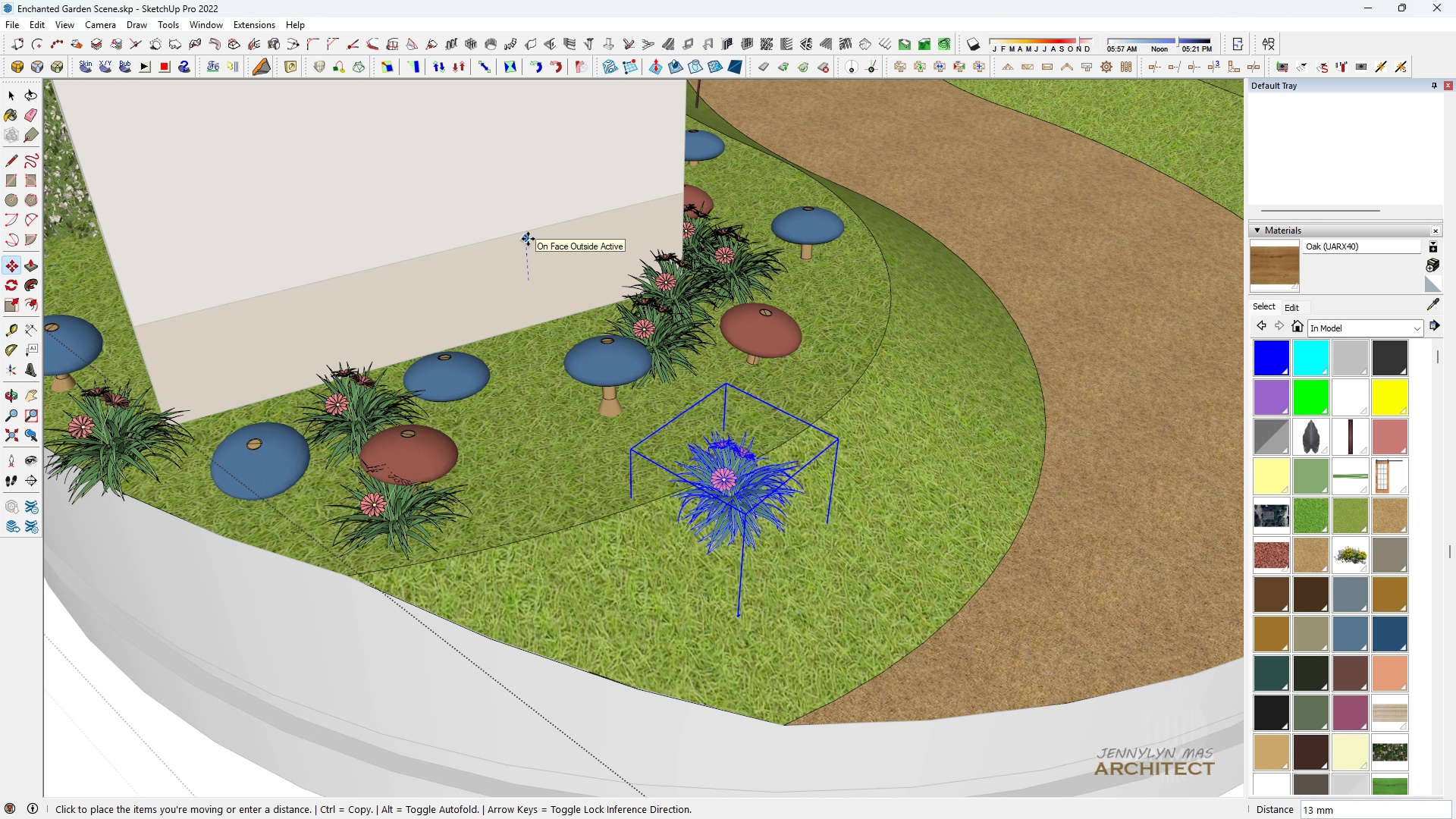 
left_click([527, 224])
 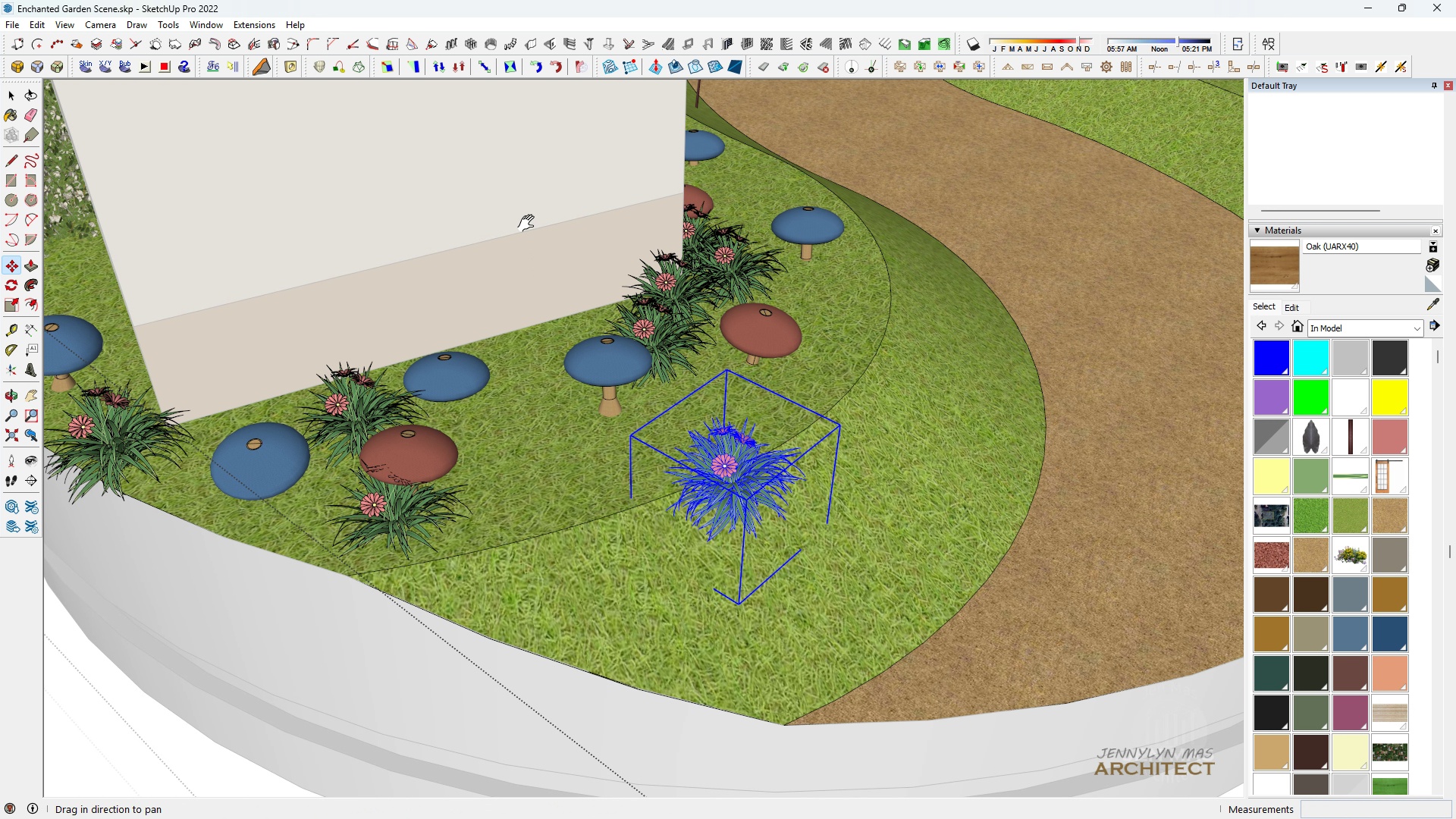 
type(hhhhhhhh m)
 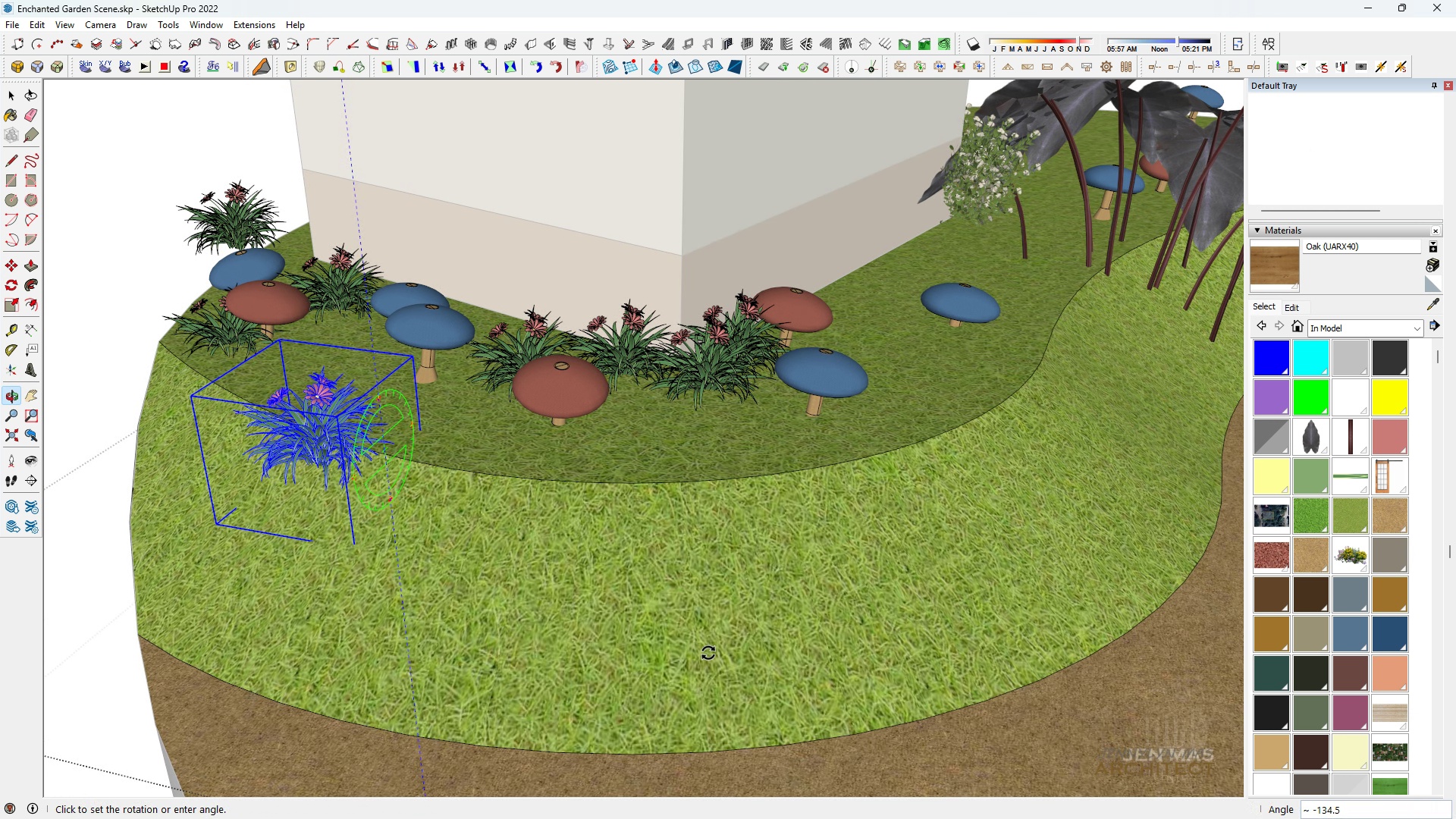 
scroll: coordinate [775, 513], scroll_direction: up, amount: 11.0
 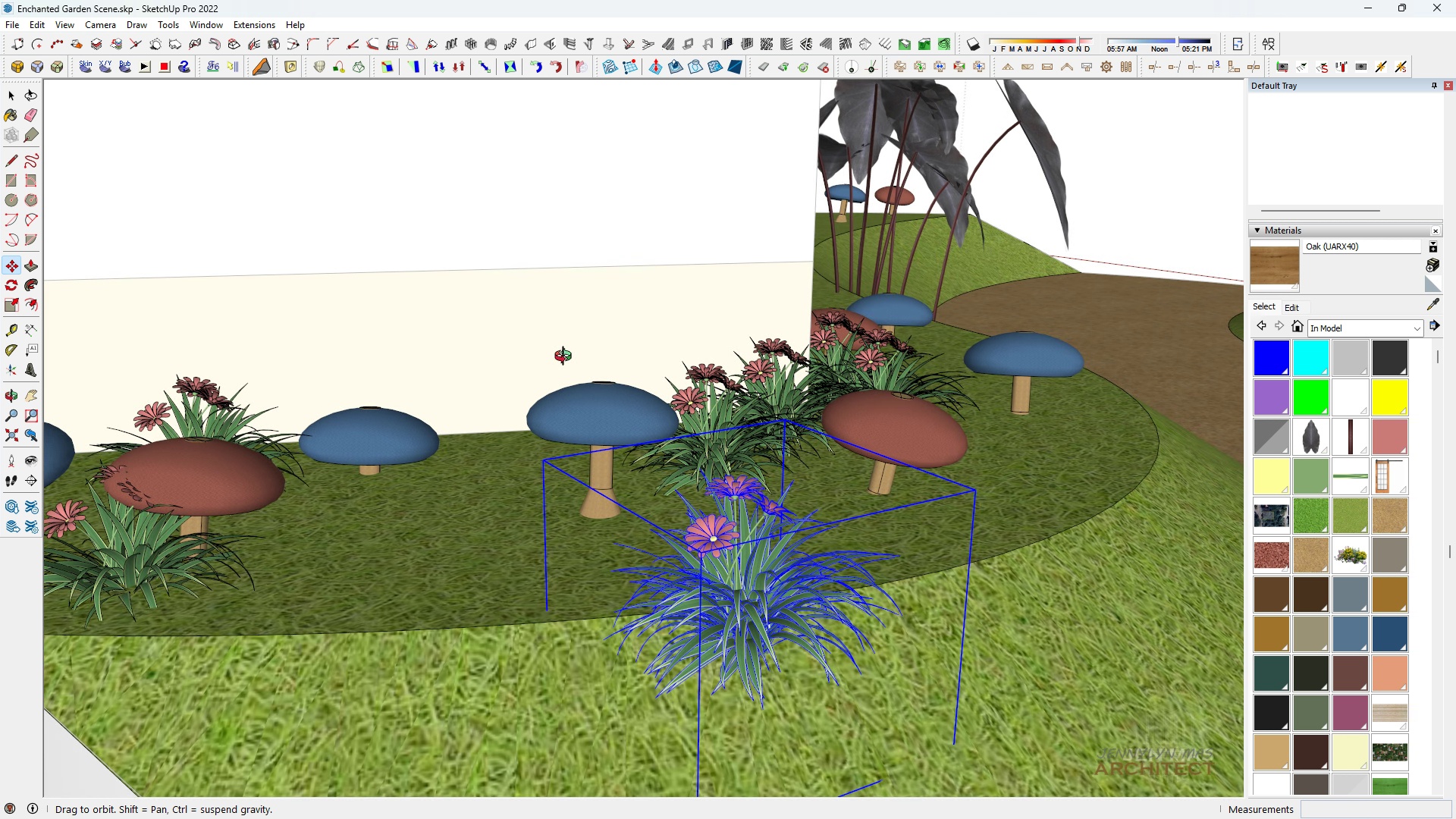 
scroll: coordinate [531, 361], scroll_direction: down, amount: 6.0
 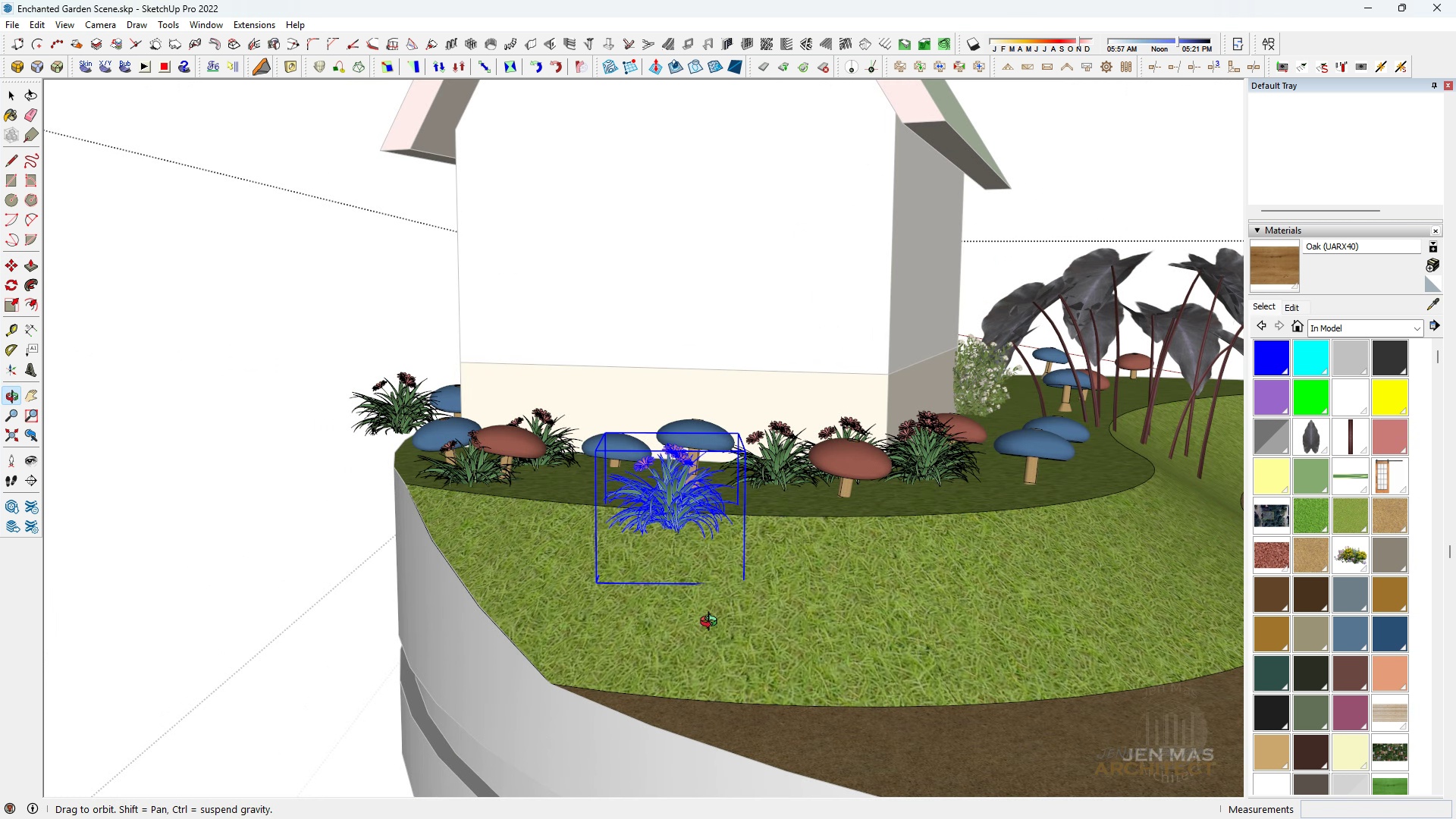 
left_click_drag(start_coordinate=[730, 609], to_coordinate=[457, 610])
 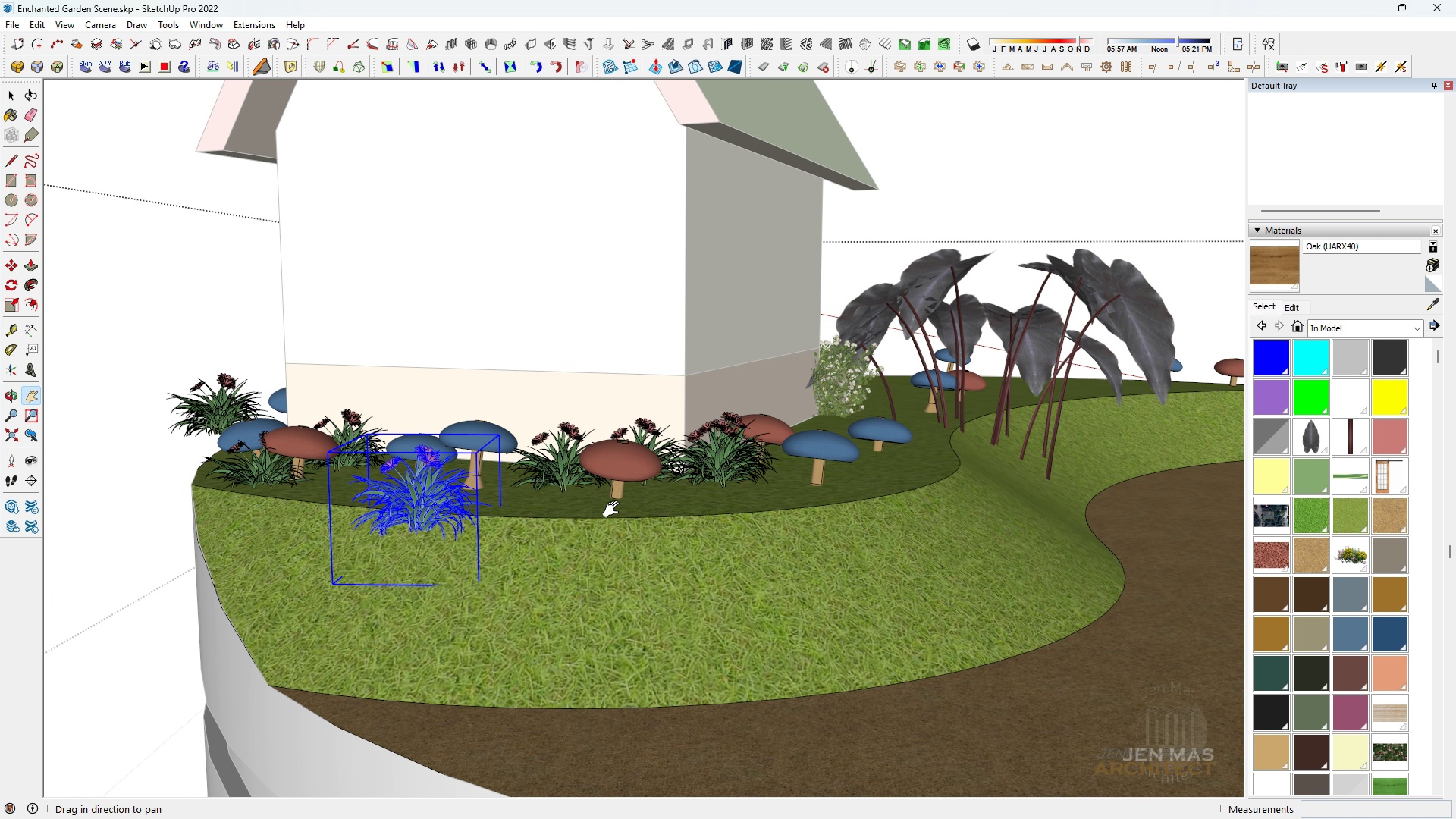 
scroll: coordinate [639, 526], scroll_direction: up, amount: 4.0
 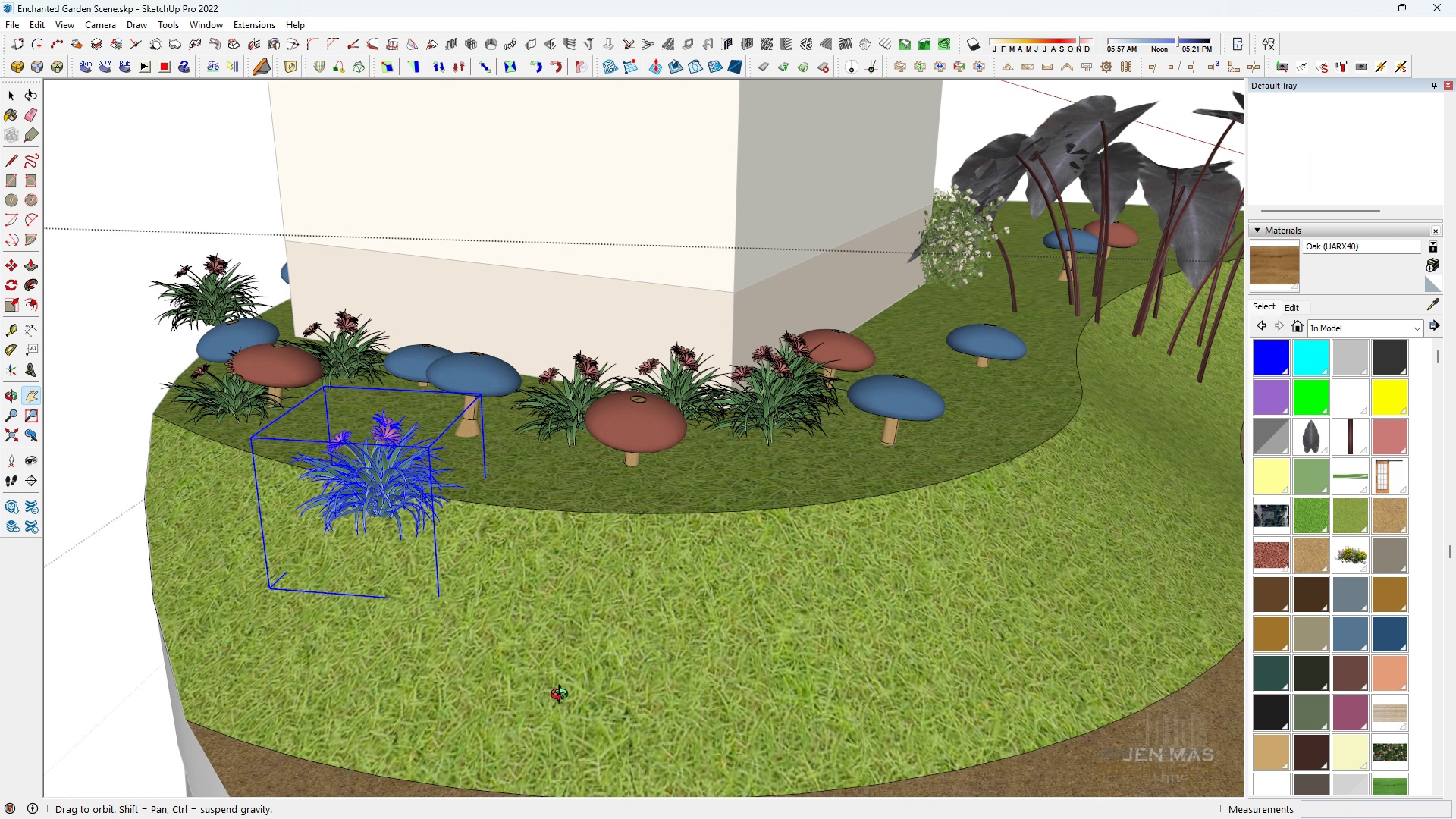 
scroll: coordinate [563, 695], scroll_direction: down, amount: 1.0
 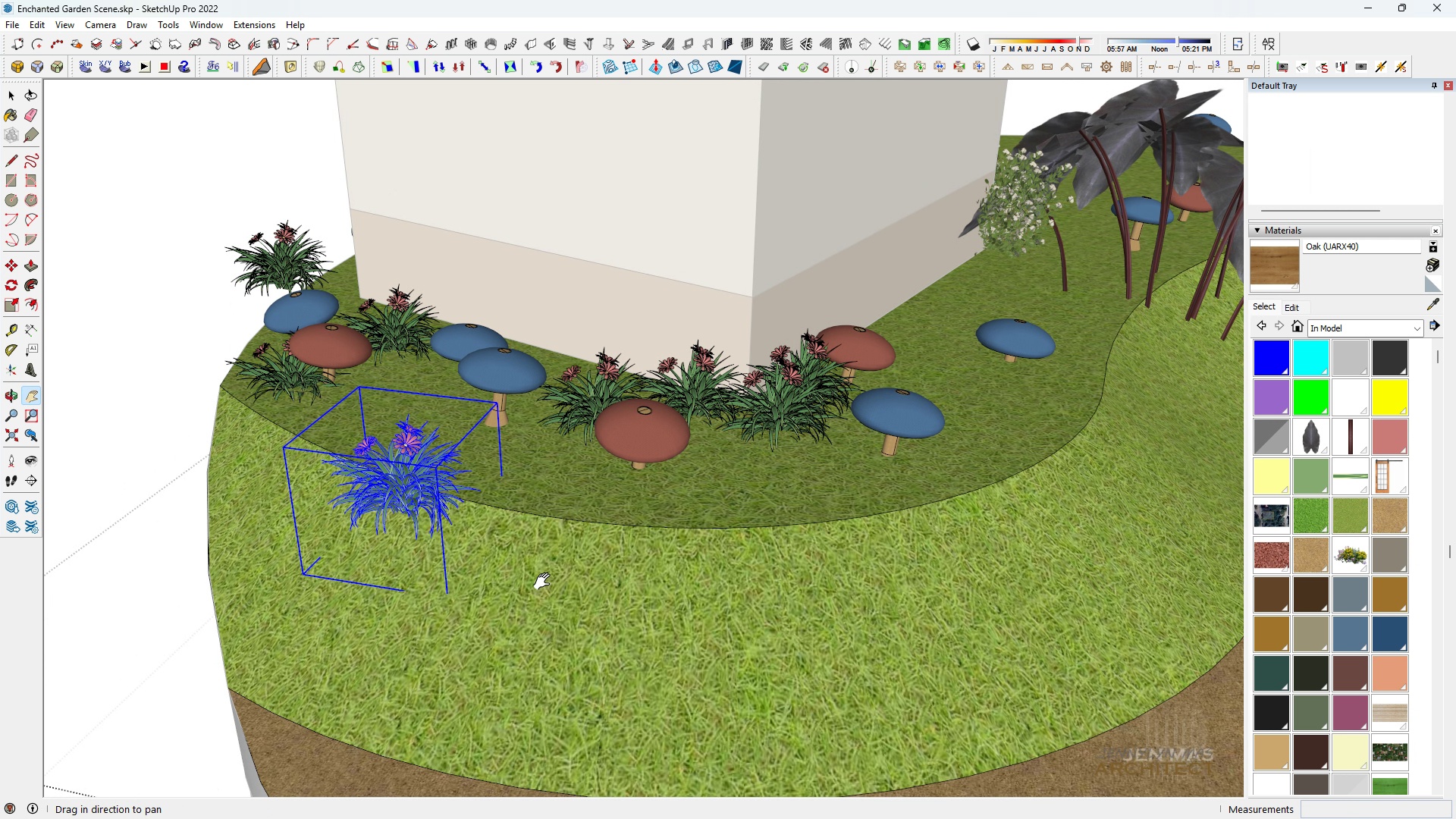 
left_click_drag(start_coordinate=[541, 580], to_coordinate=[448, 535])
 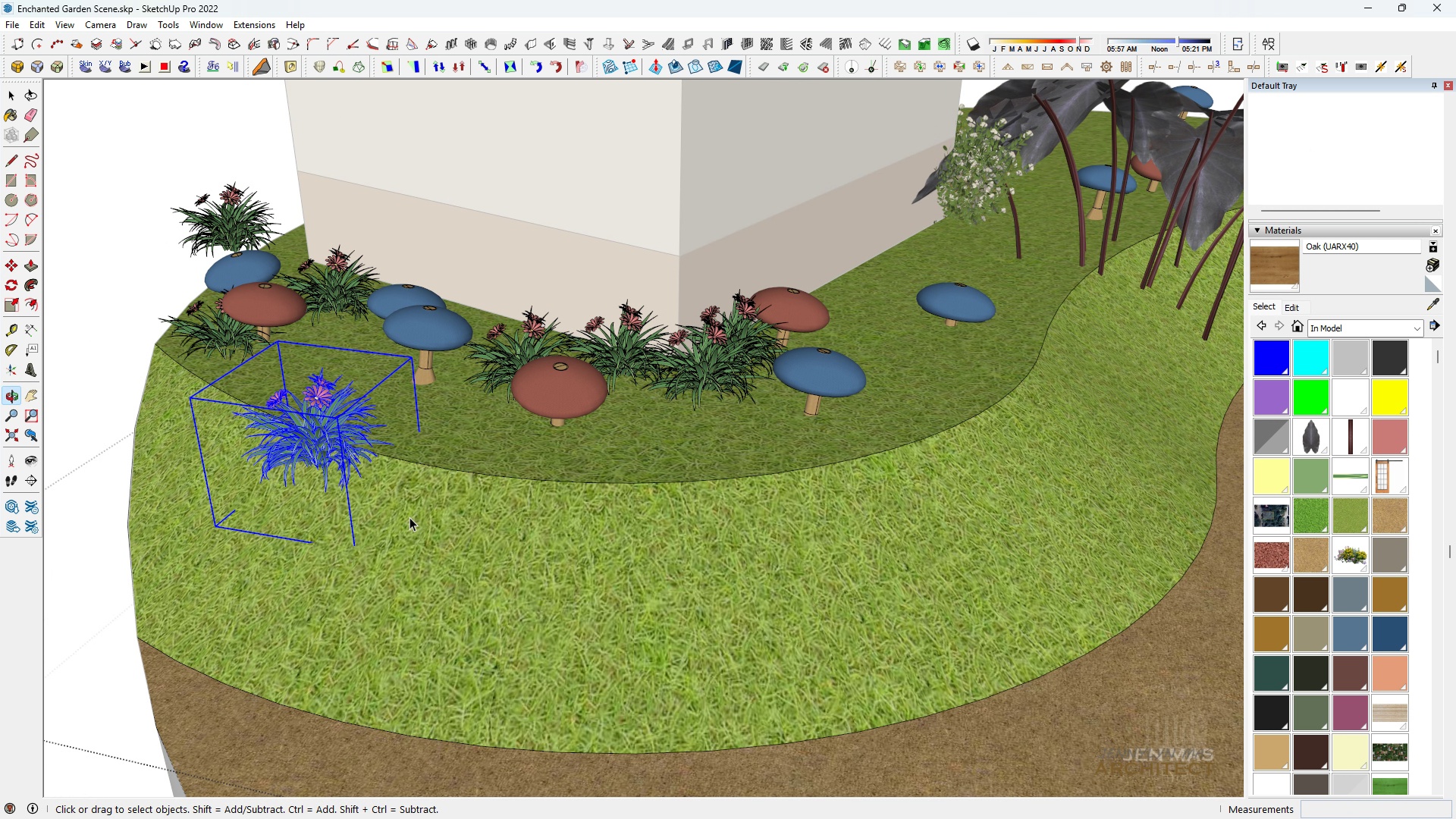 
key(Control+ControlLeft)
 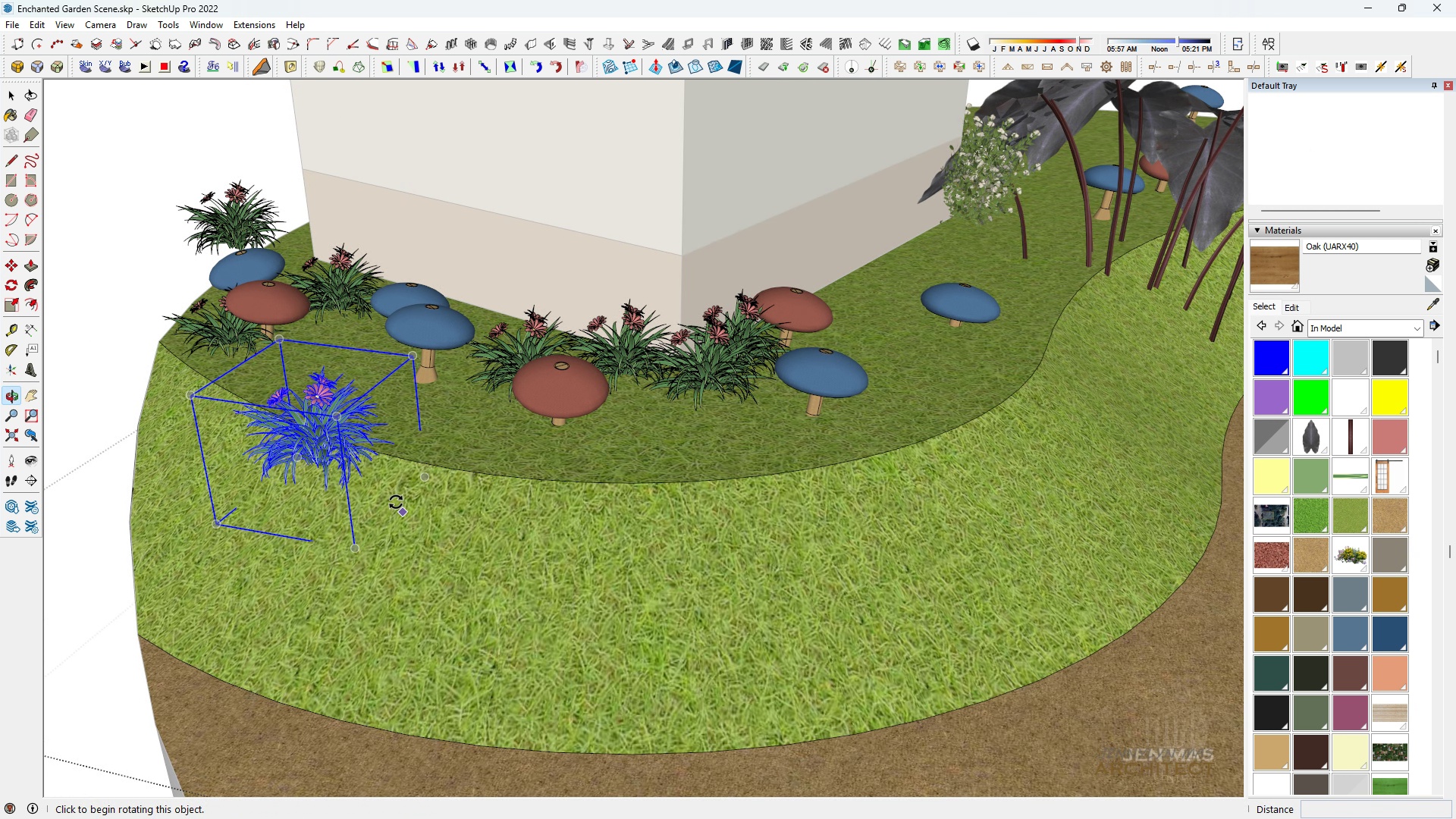 
left_click([390, 503])
 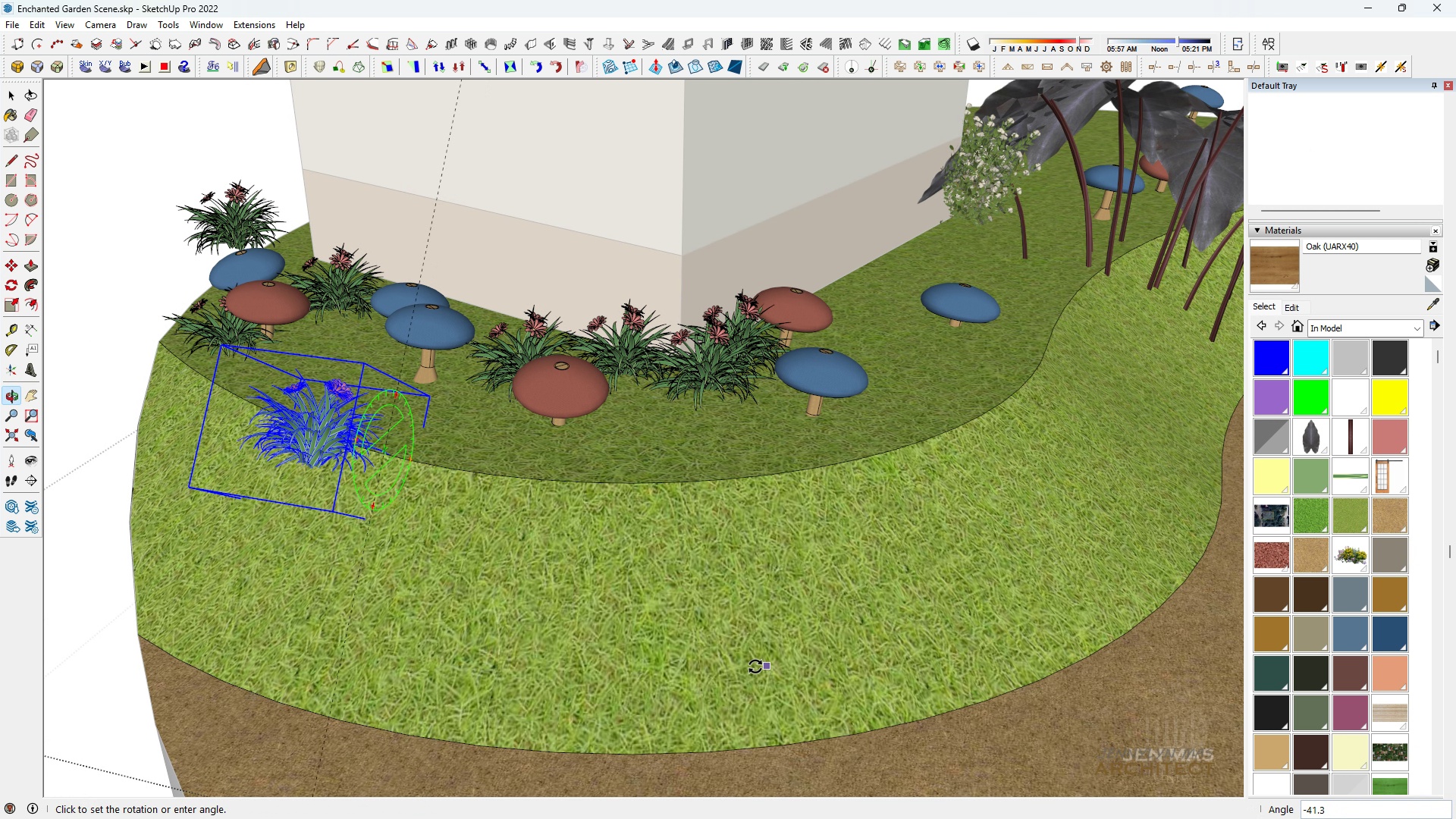 
key(Space)
 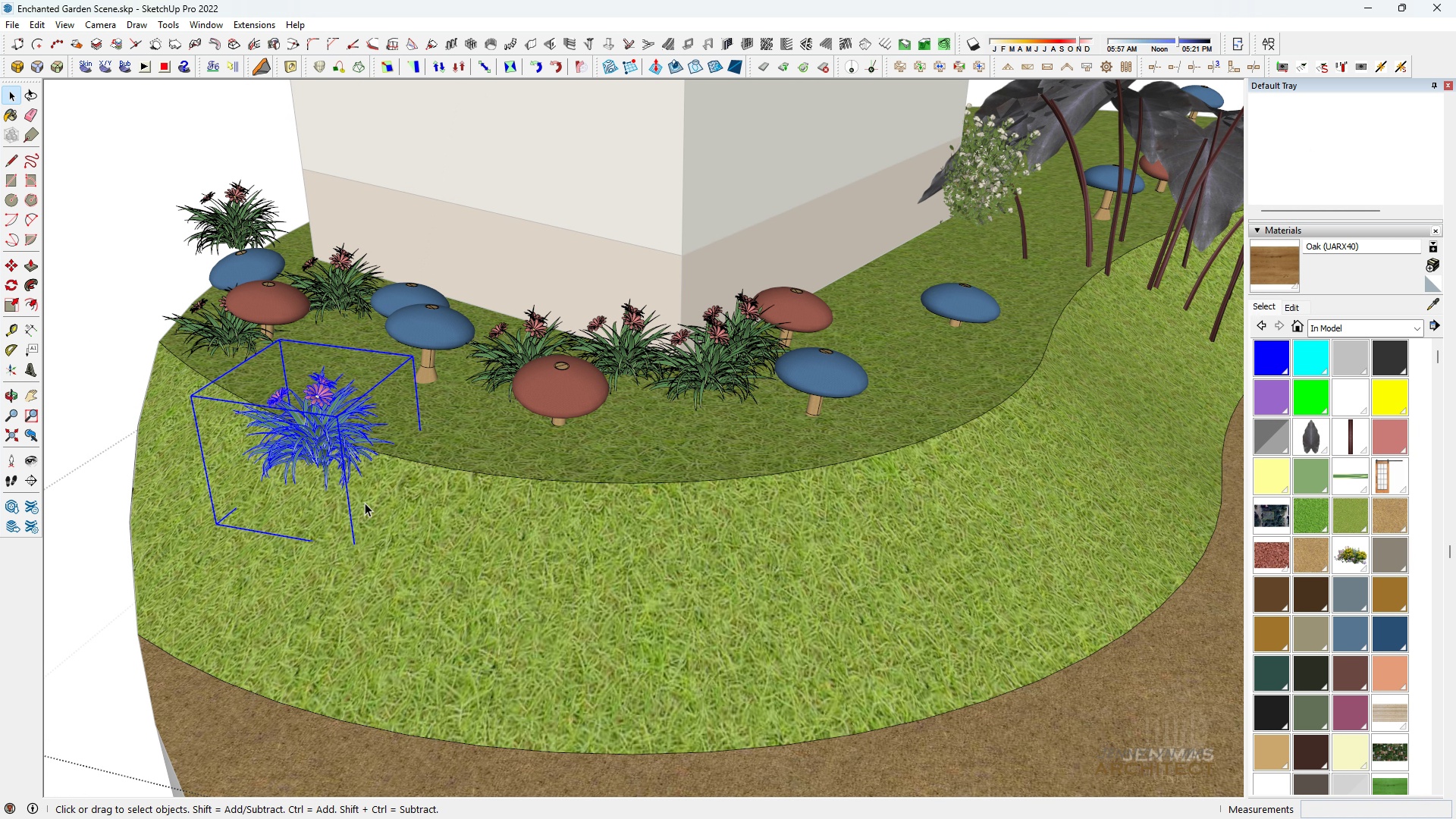 
key(M)
 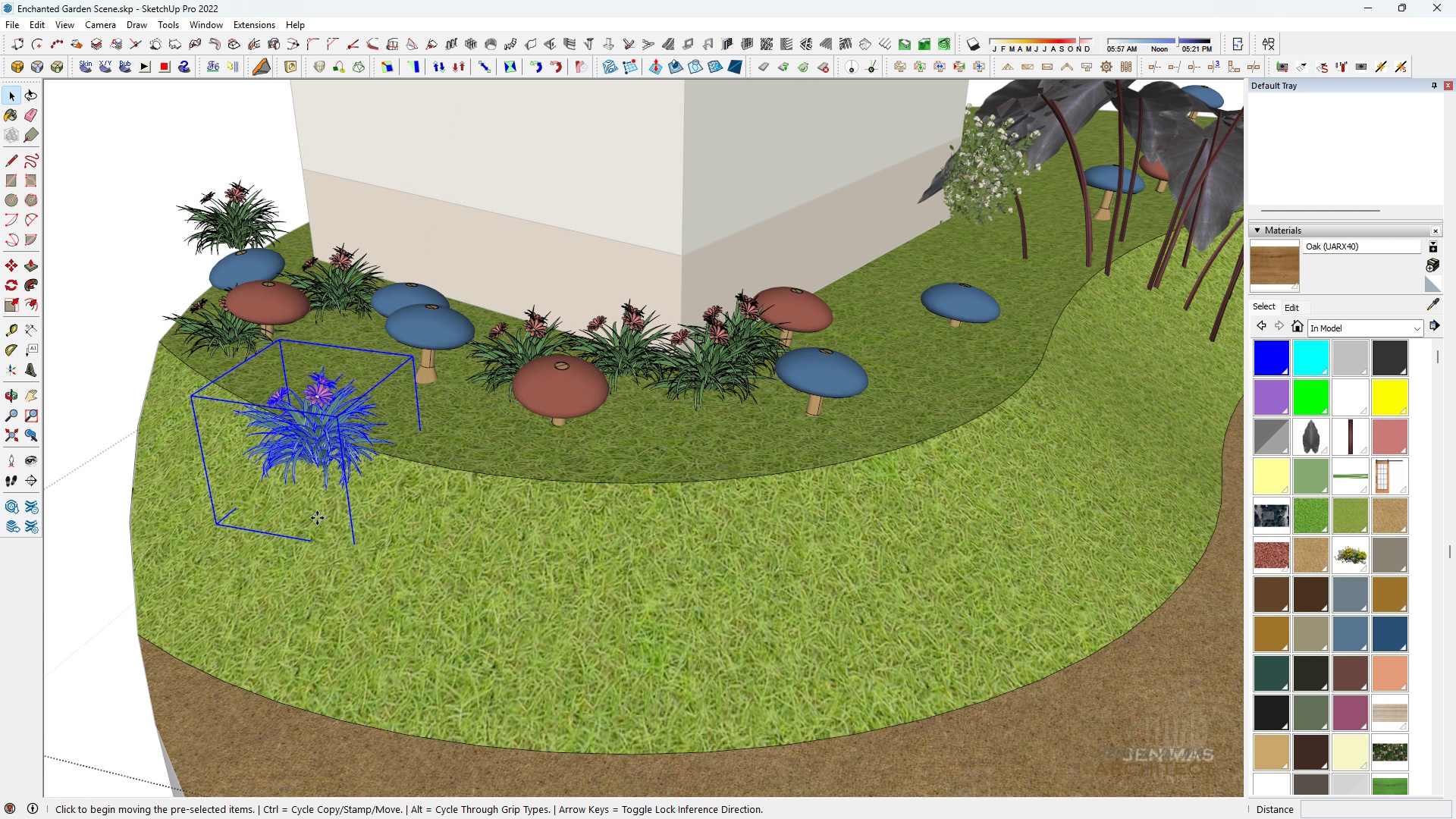 
key(Control+ControlLeft)
 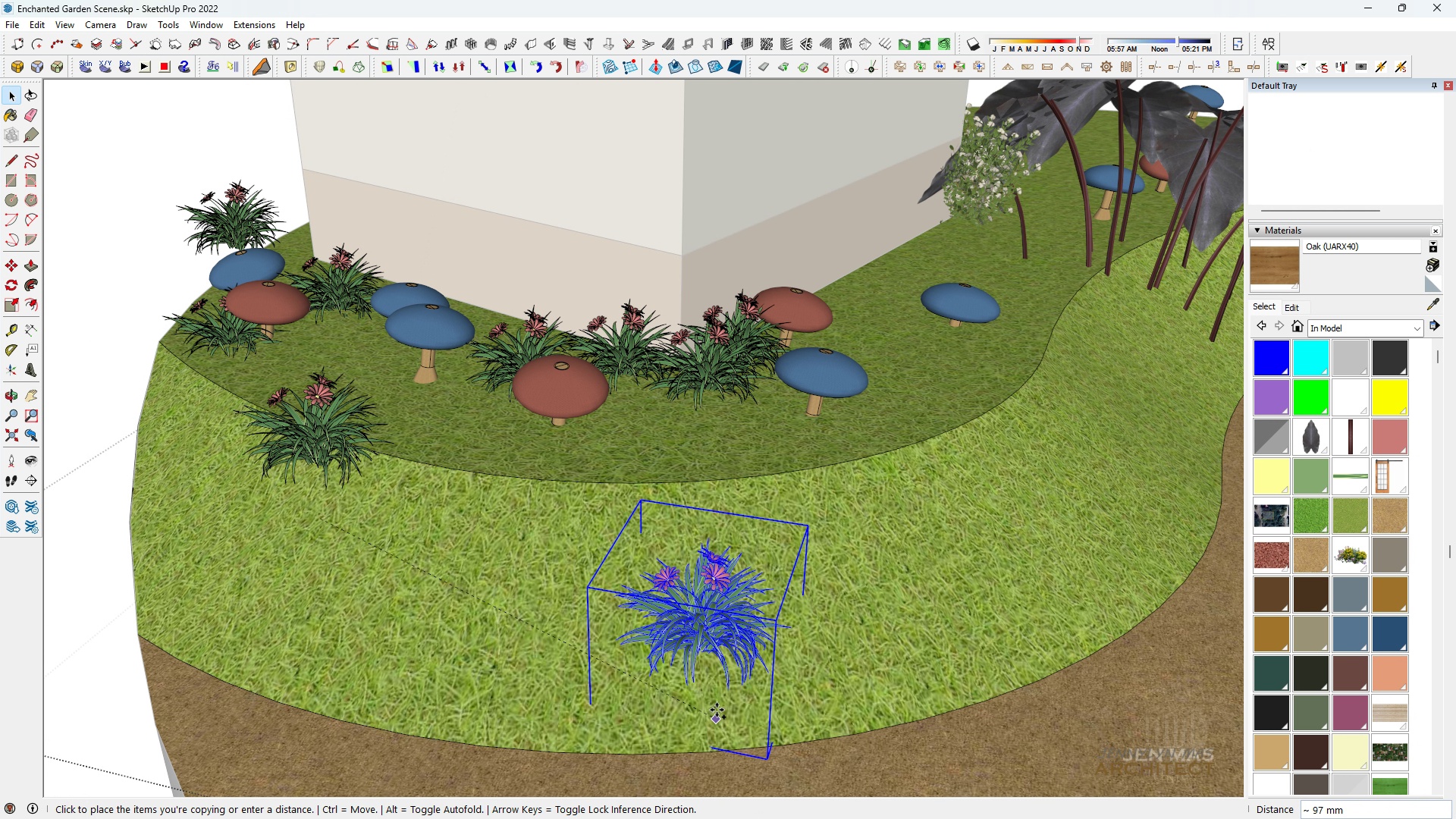 
left_click([717, 709])
 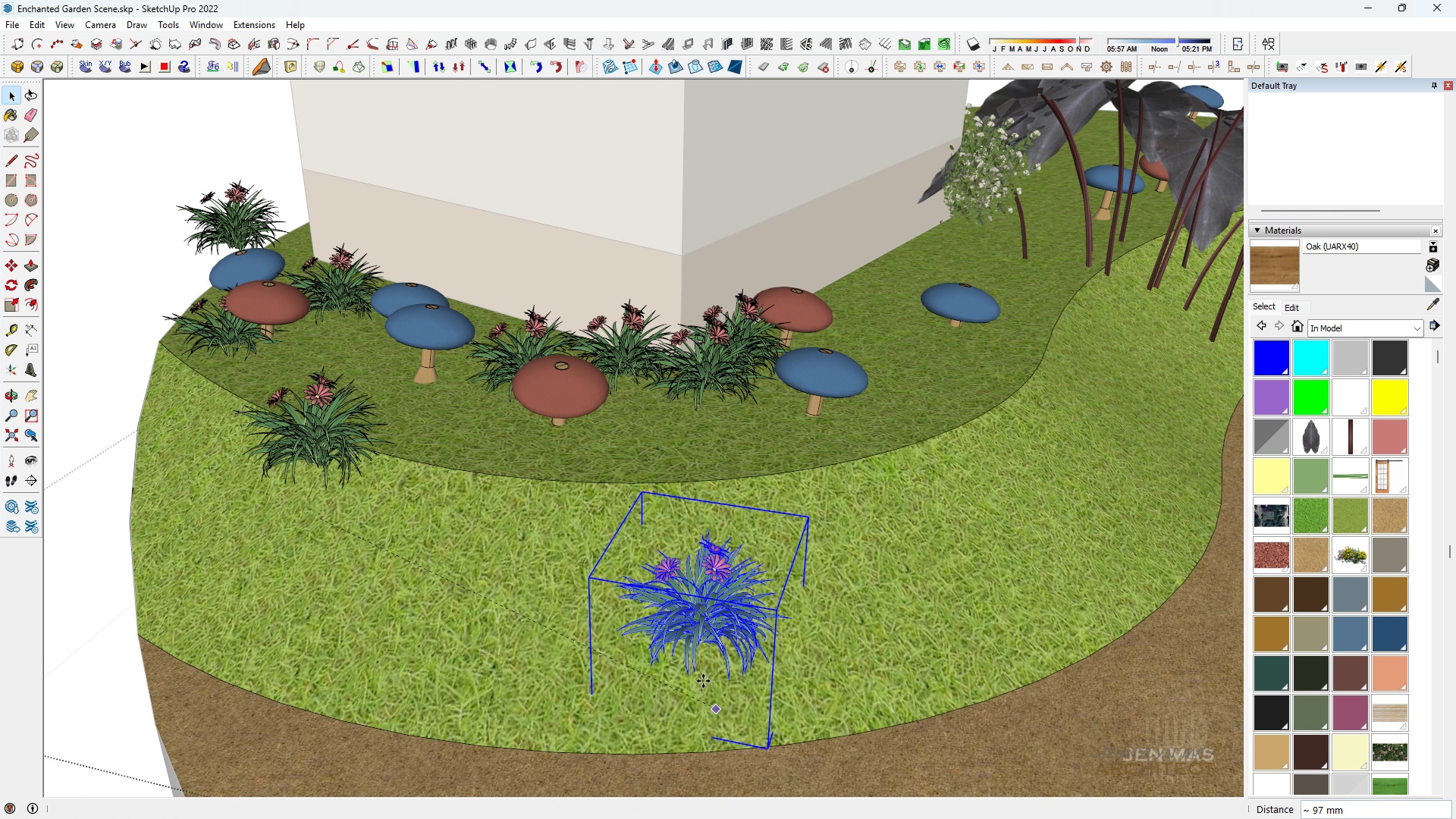 
type(hhhhh)
 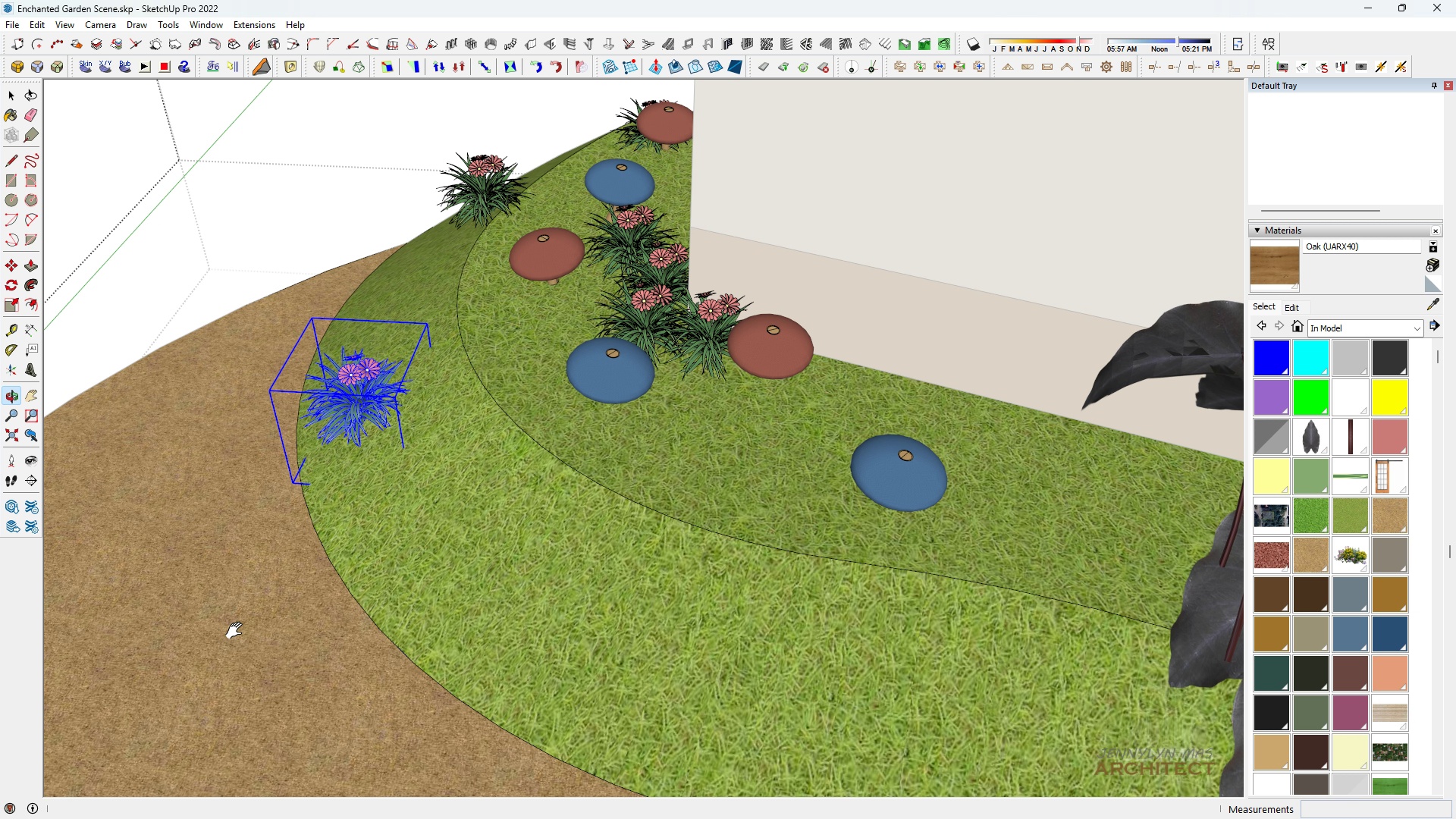 
scroll: coordinate [683, 642], scroll_direction: up, amount: 10.0
 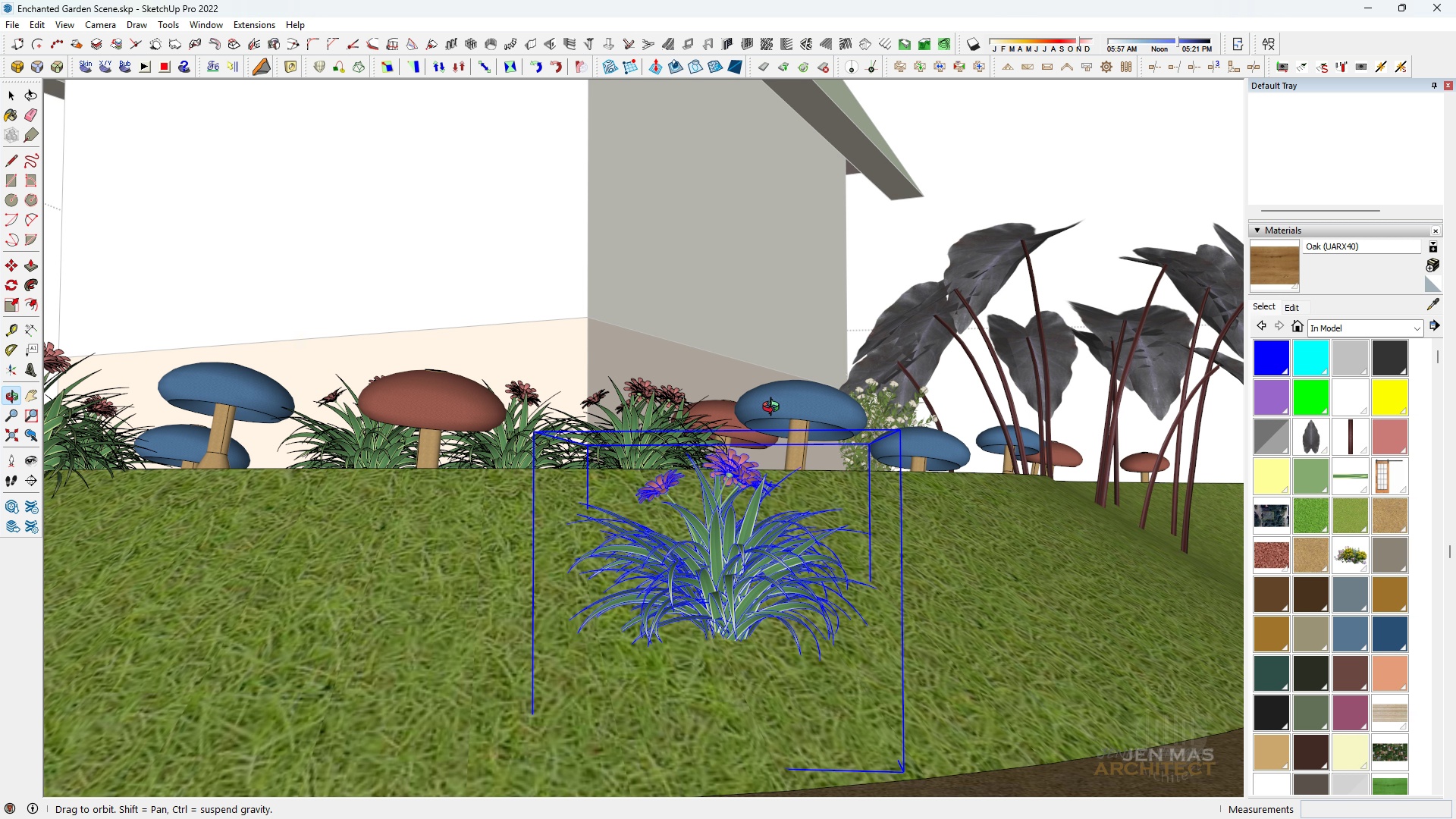 
scroll: coordinate [699, 567], scroll_direction: down, amount: 7.0
 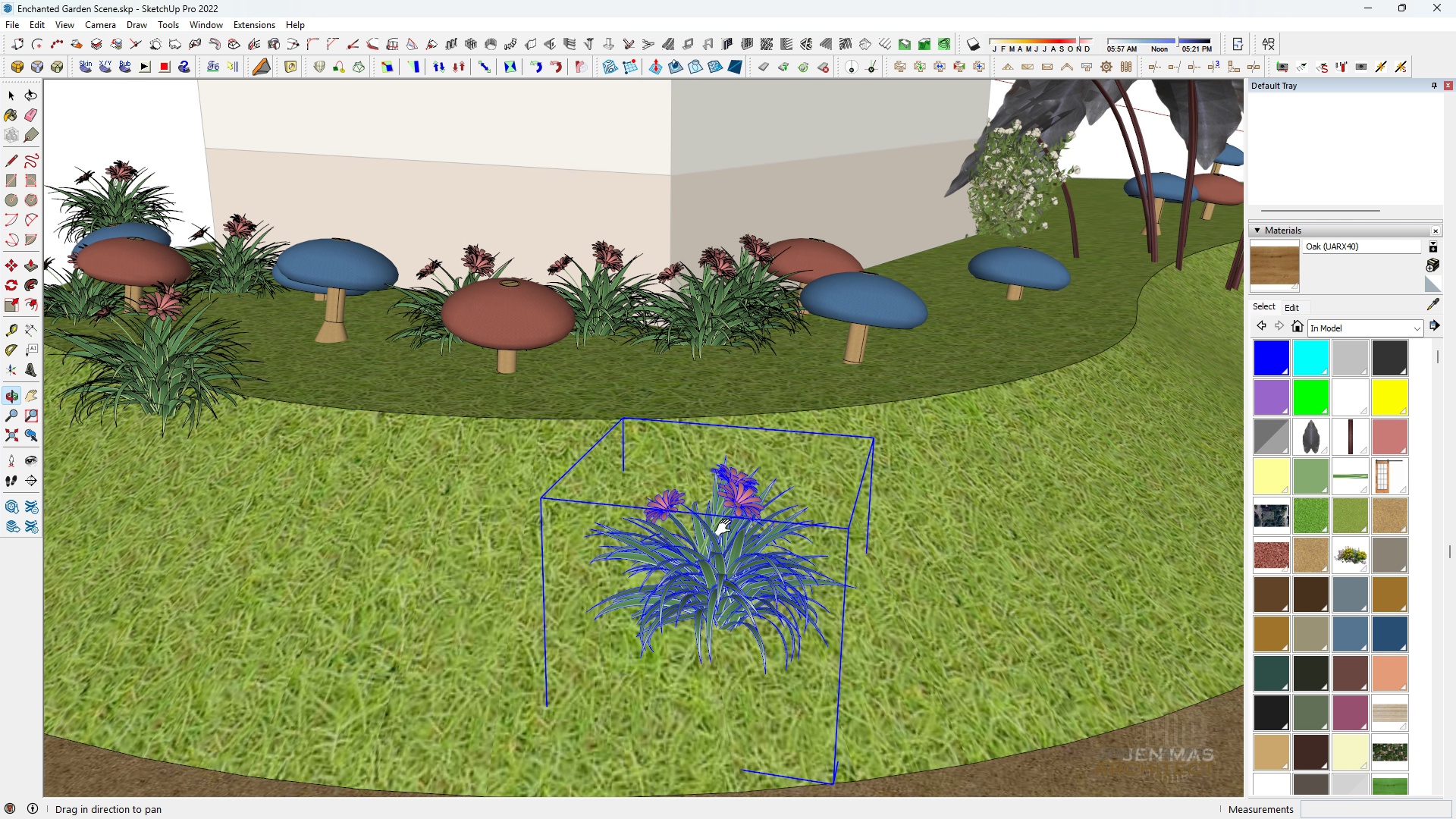 
left_click_drag(start_coordinate=[742, 526], to_coordinate=[344, 626])
 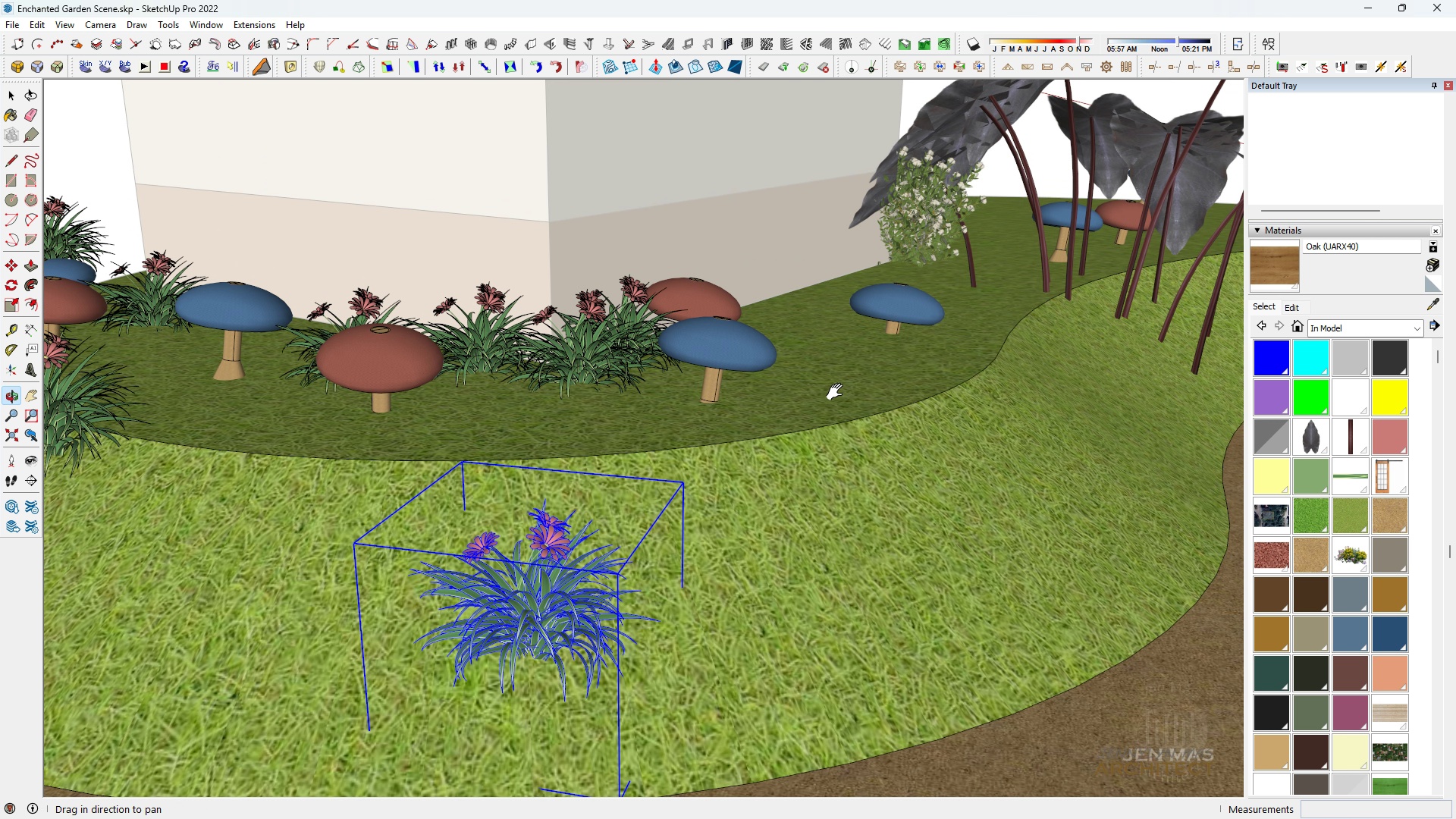 
 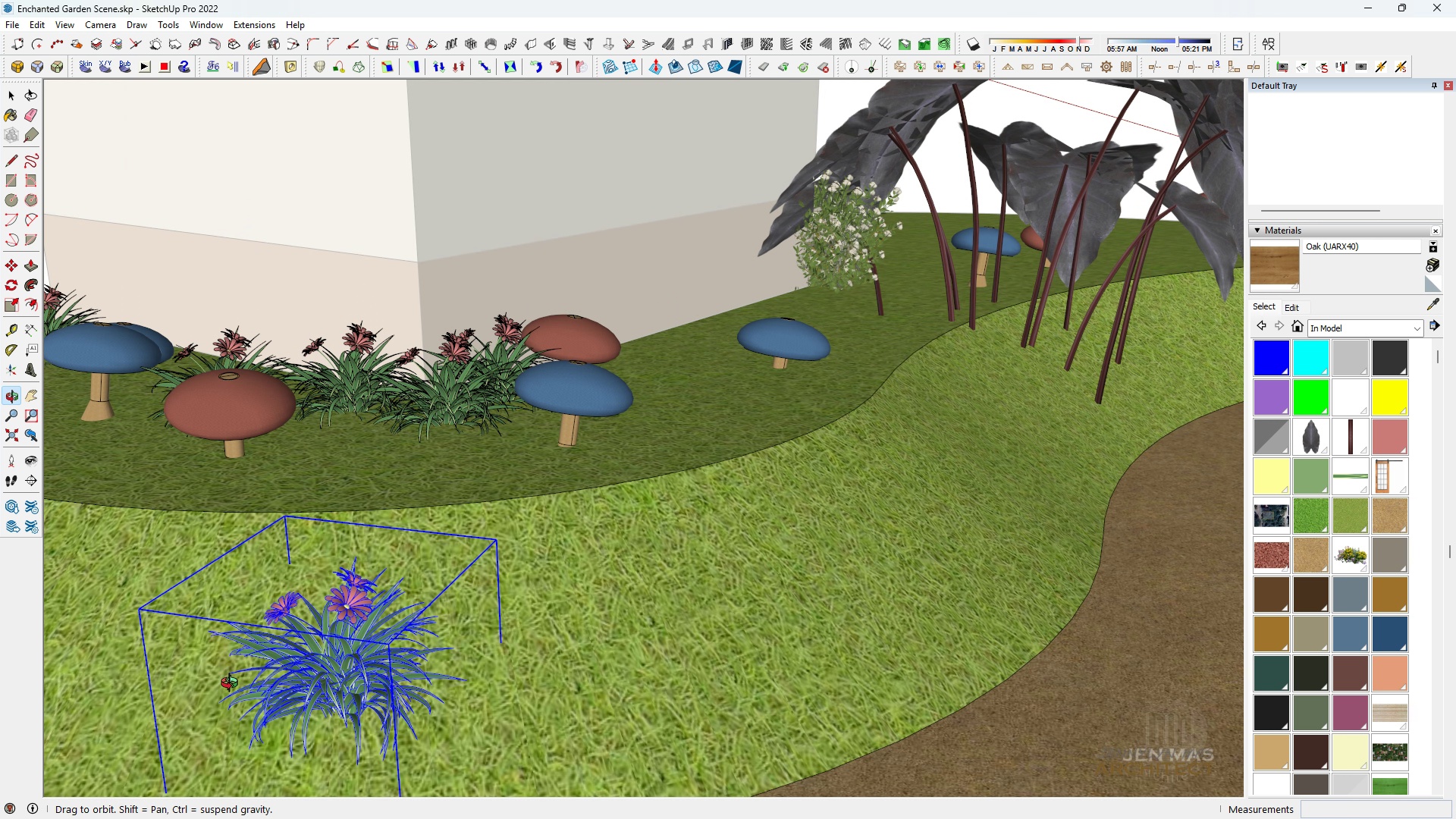 
scroll: coordinate [239, 627], scroll_direction: down, amount: 5.0
 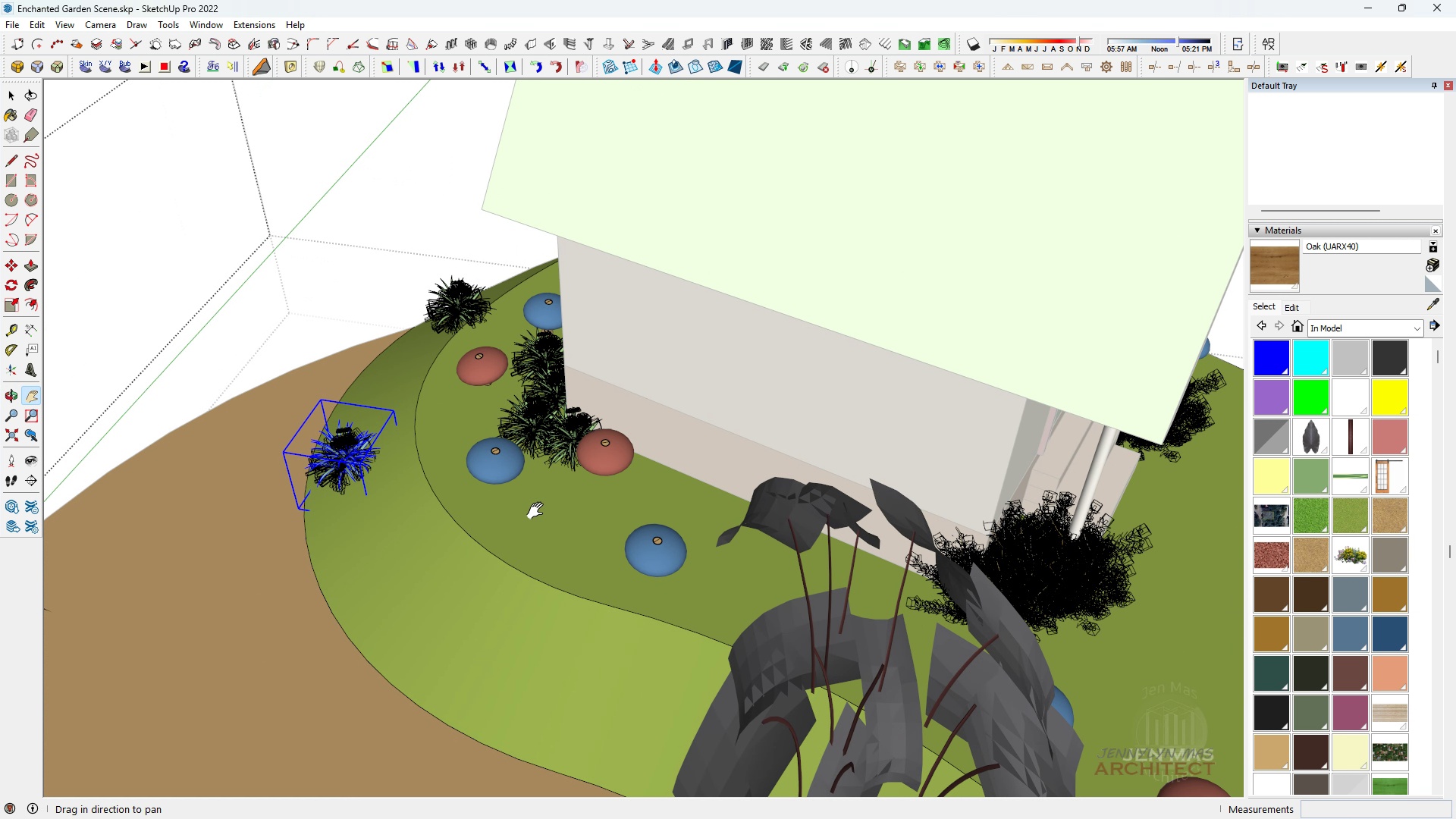 
type(hh s)
 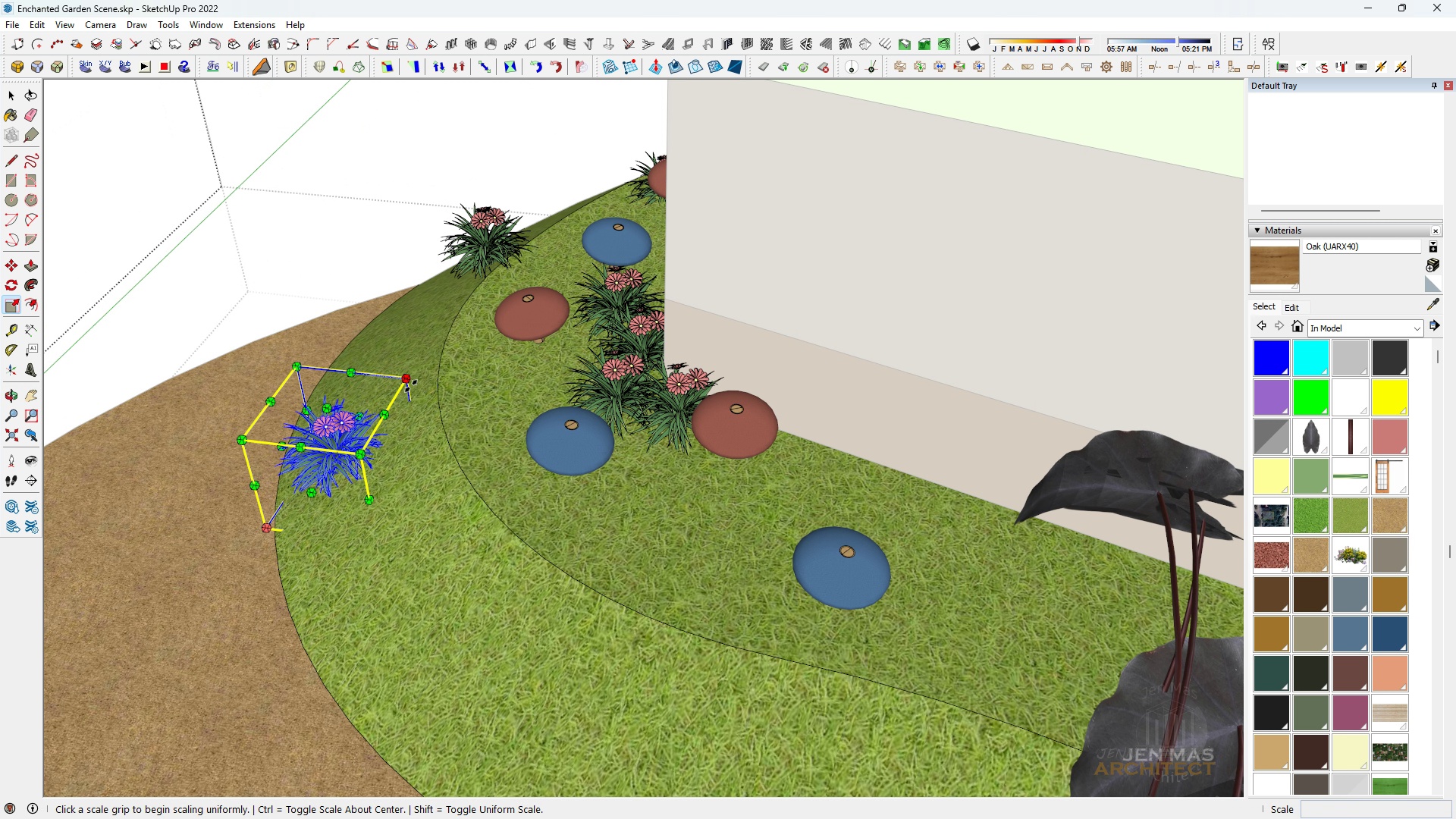 
scroll: coordinate [364, 494], scroll_direction: up, amount: 4.0
 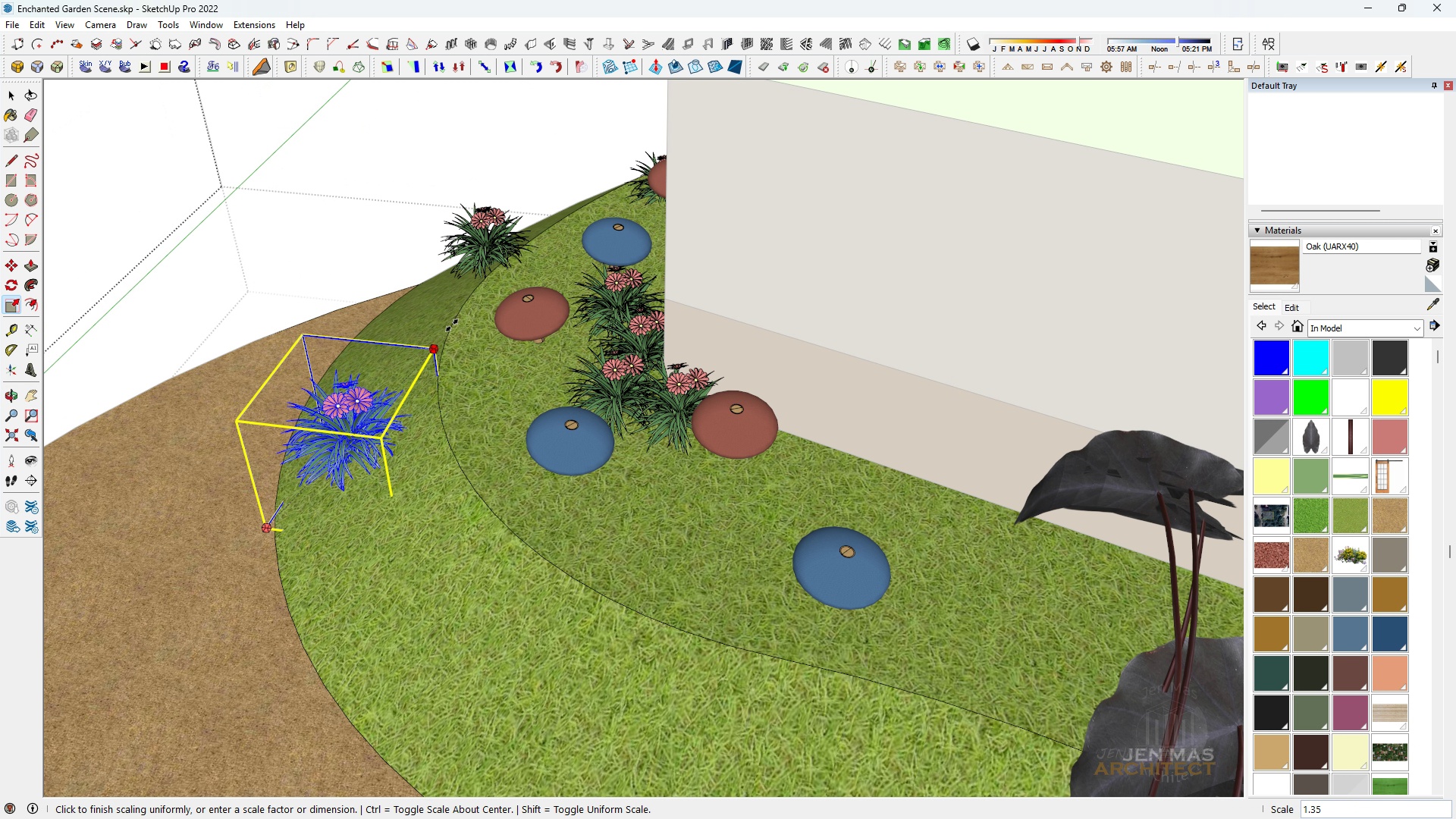 
left_click([460, 314])
 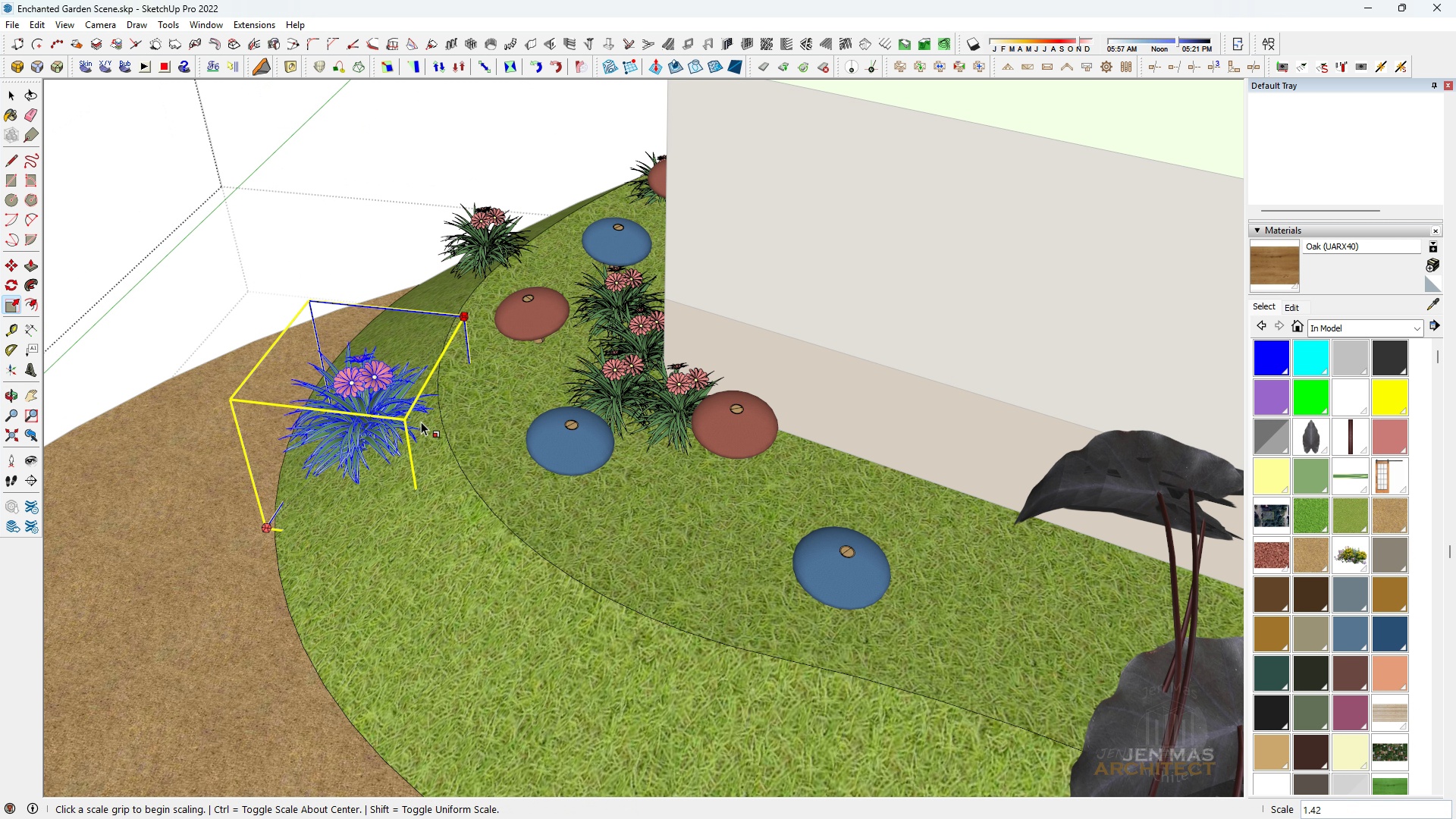 
type(hhhh m)
 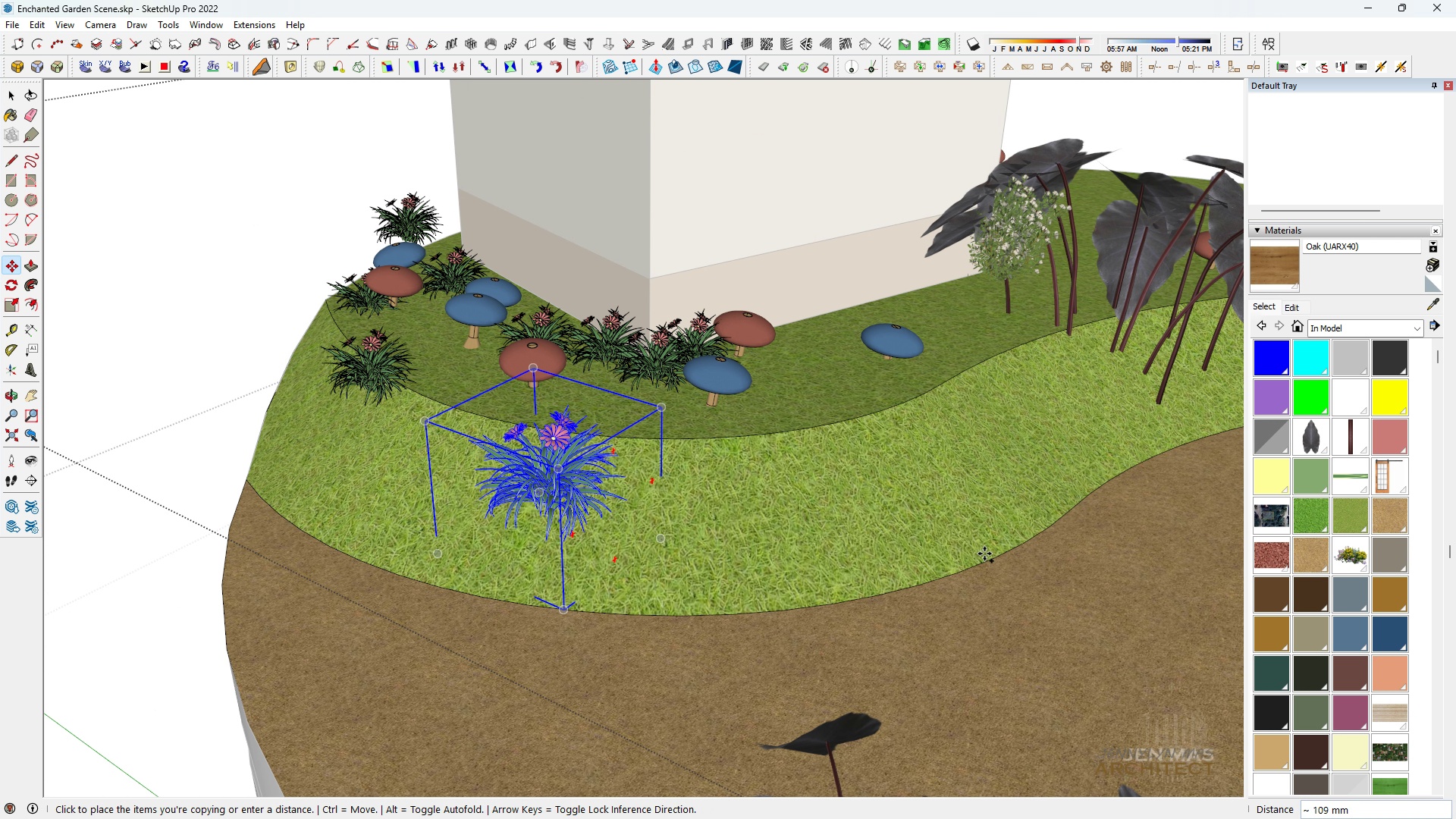 
scroll: coordinate [957, 417], scroll_direction: down, amount: 7.0
 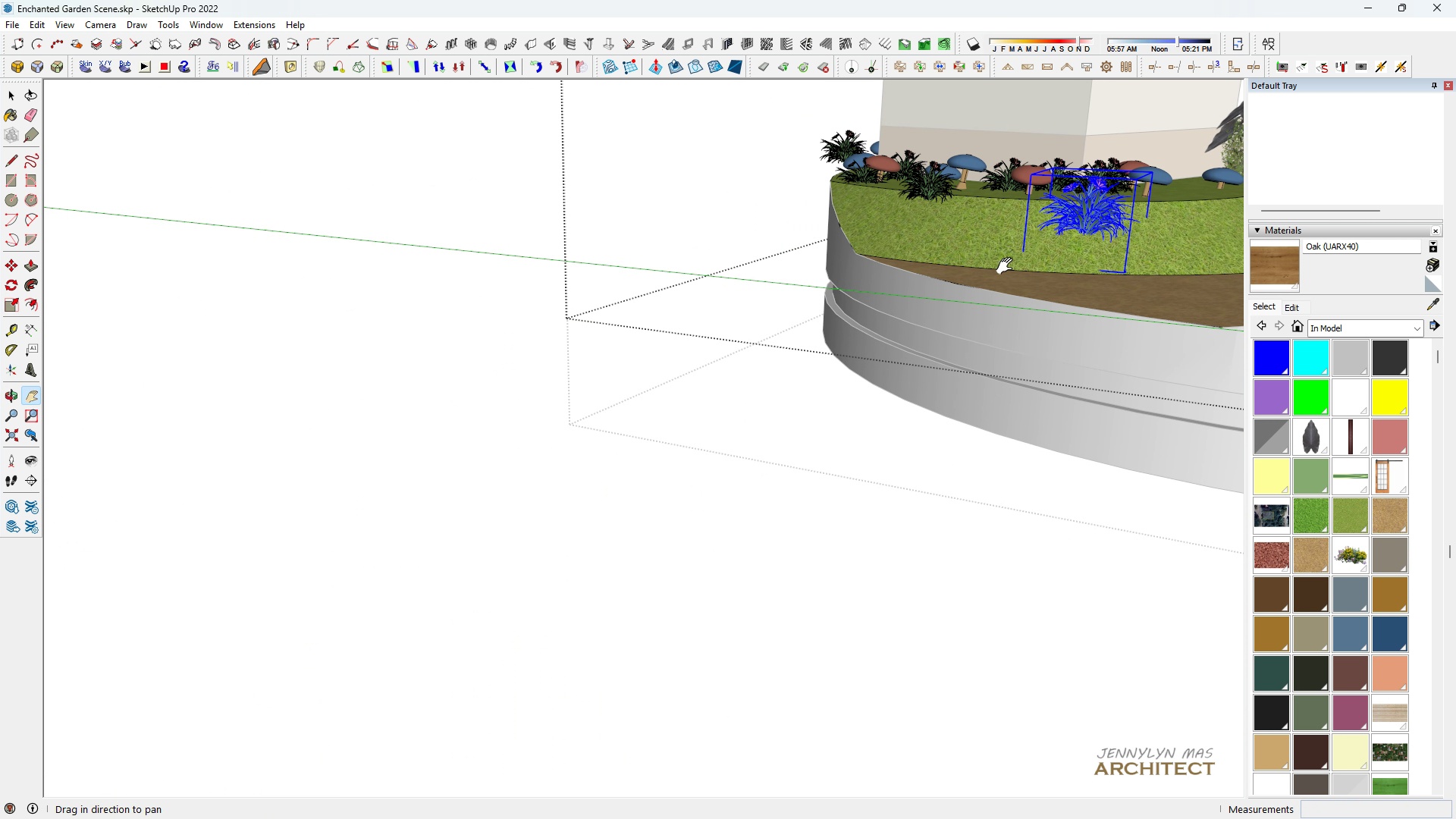 
left_click_drag(start_coordinate=[1005, 259], to_coordinate=[515, 504])
 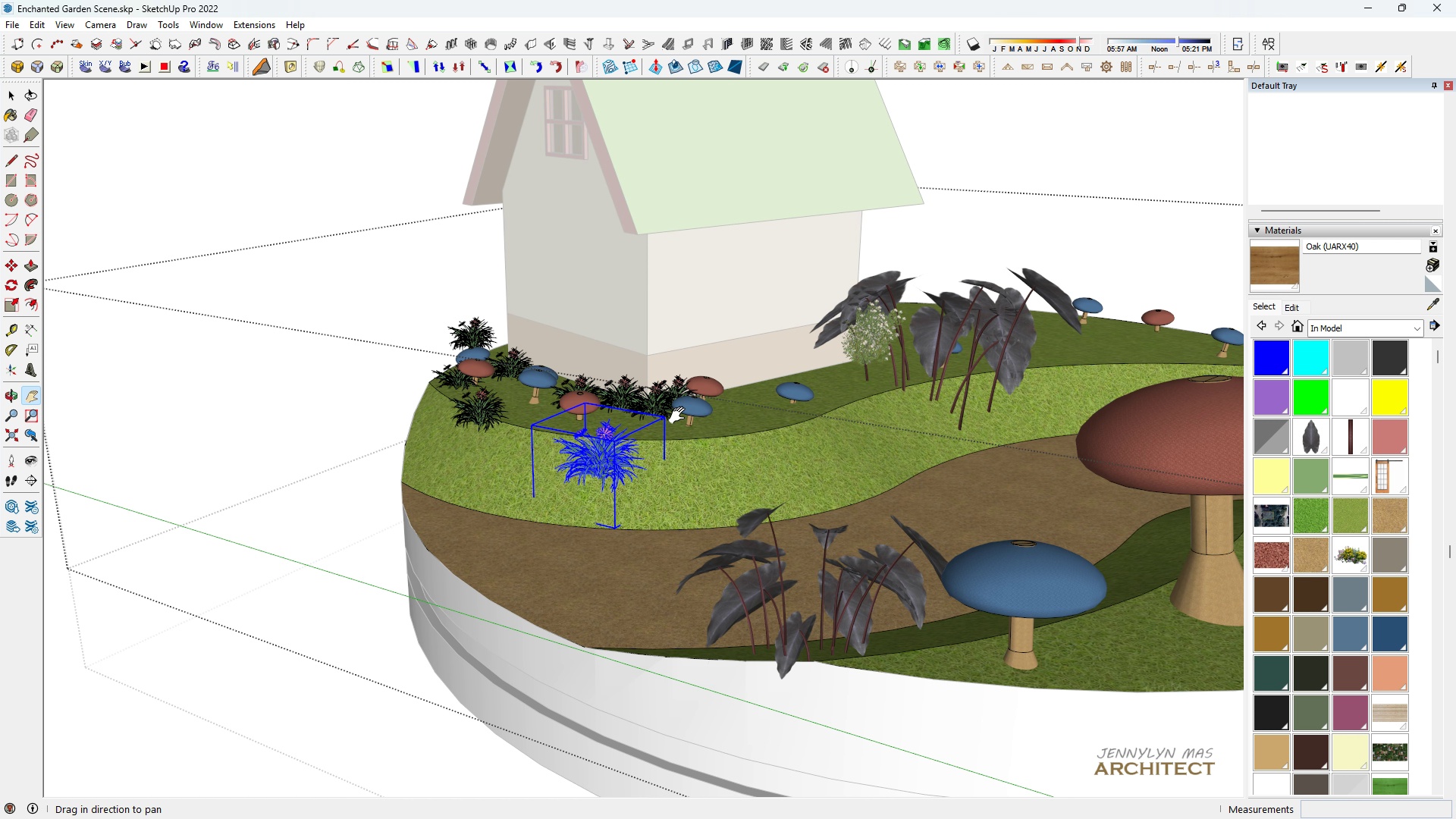 
scroll: coordinate [623, 511], scroll_direction: up, amount: 10.0
 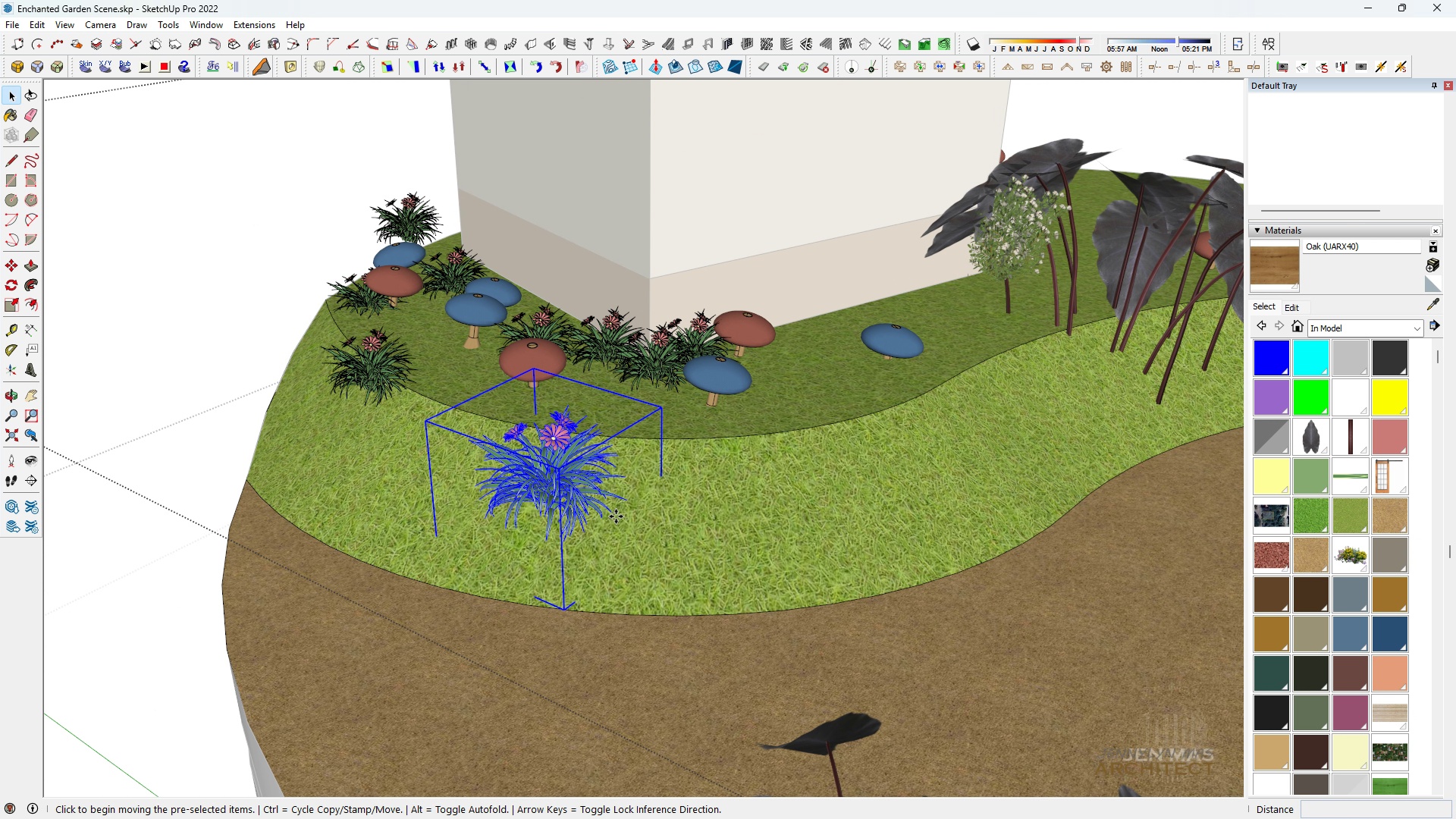 
key(Control+ControlLeft)
 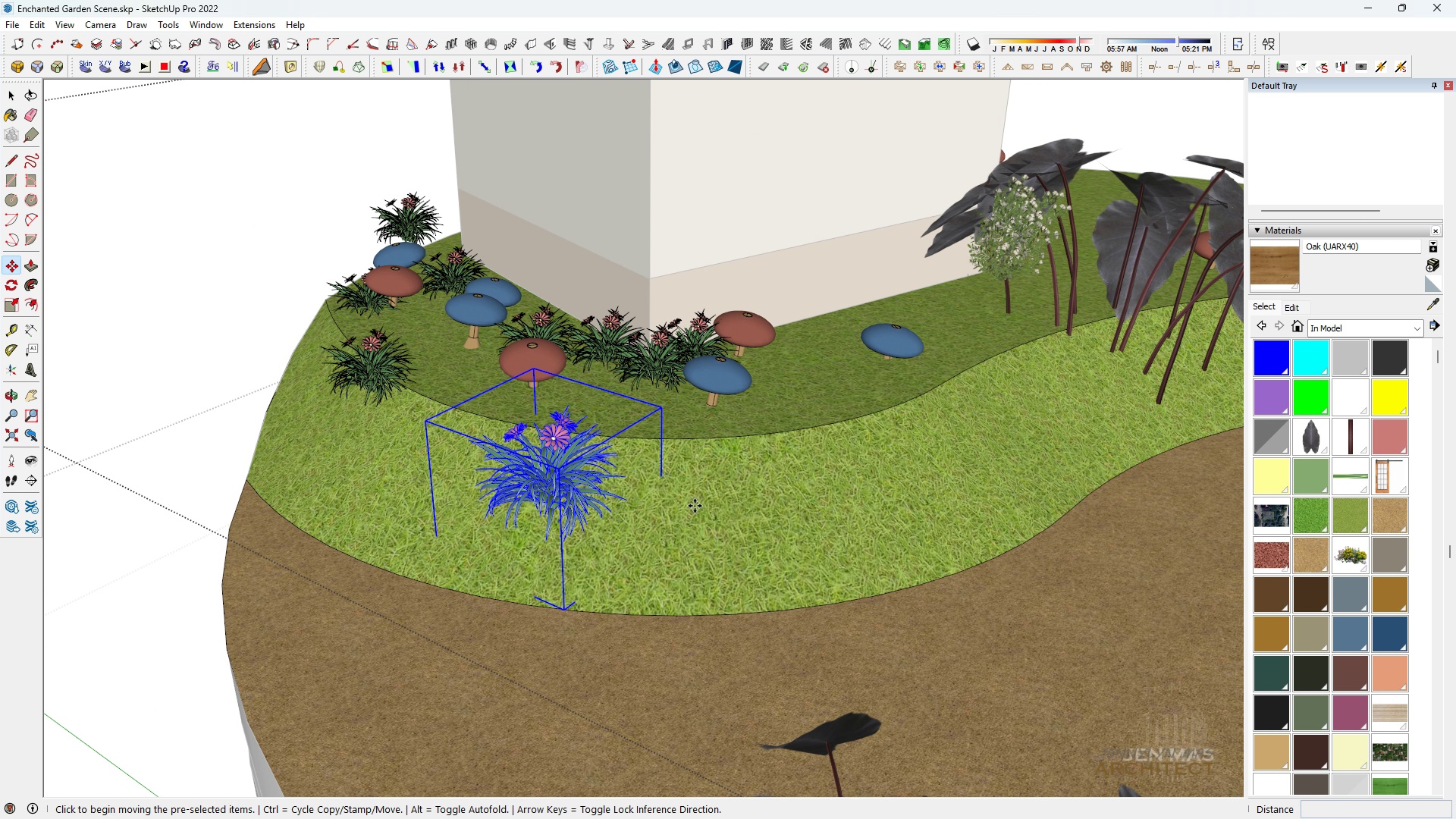 
left_click([616, 516])
 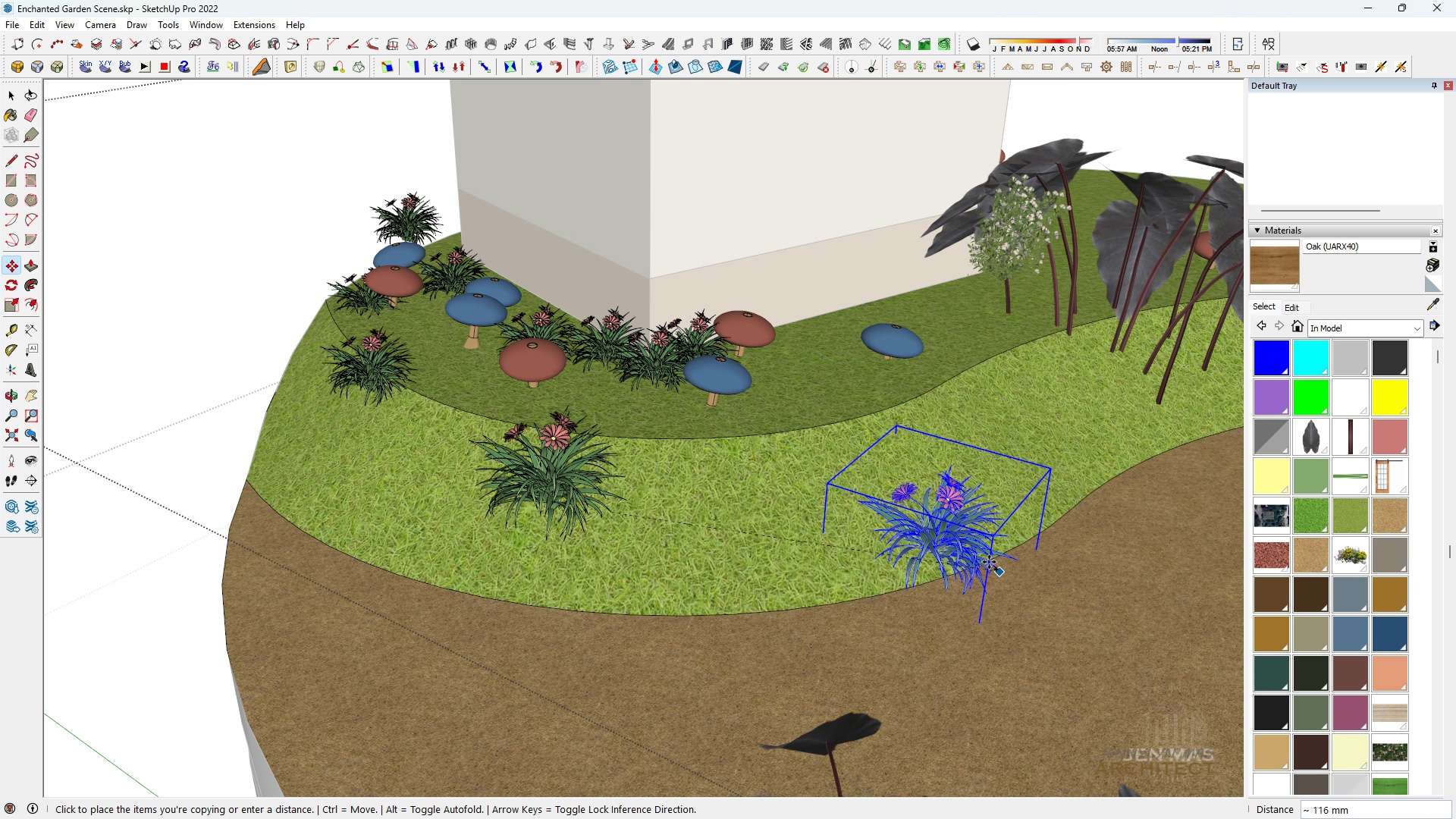 
type(hh )
 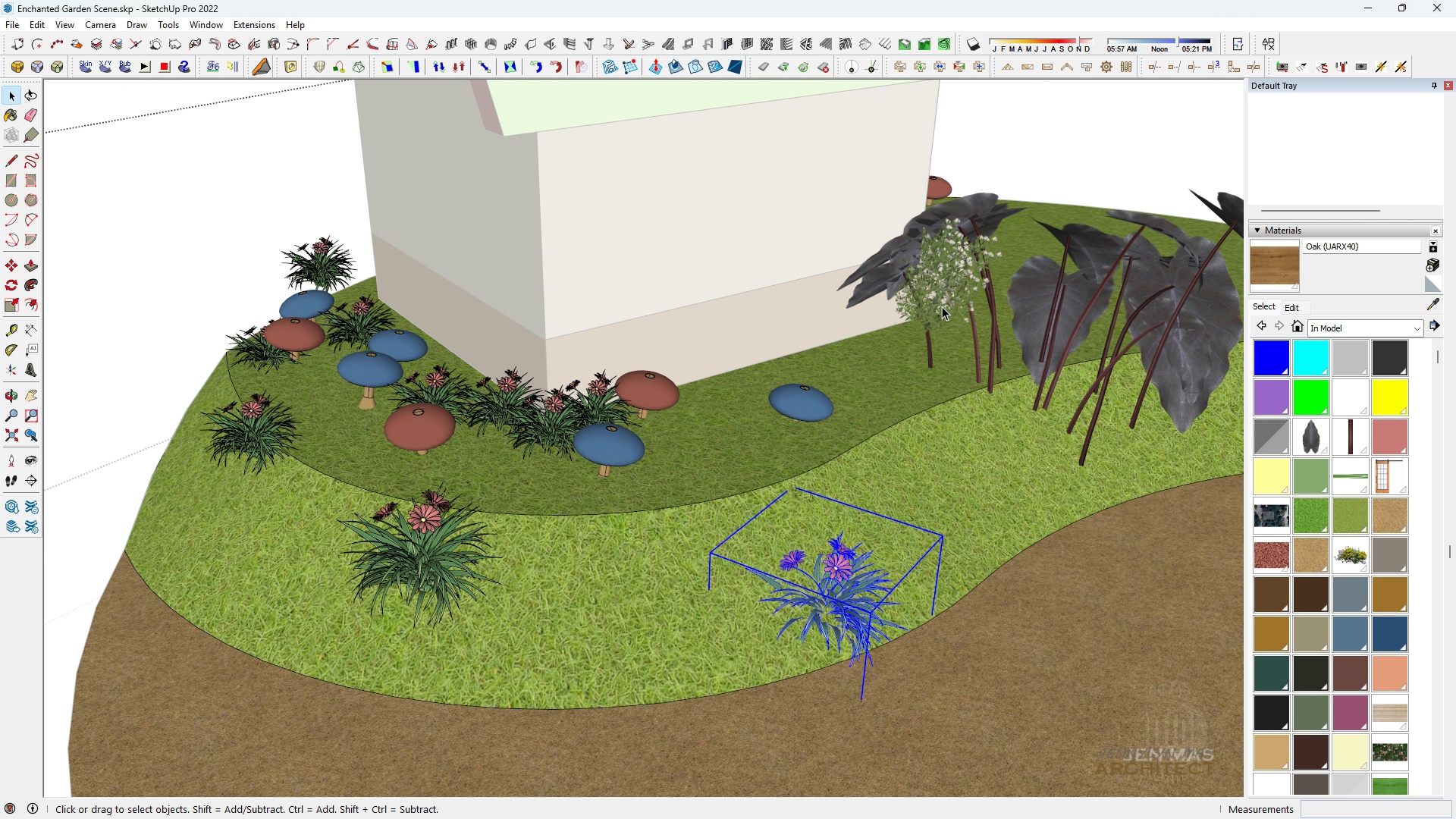 
scroll: coordinate [683, 552], scroll_direction: down, amount: 2.0
 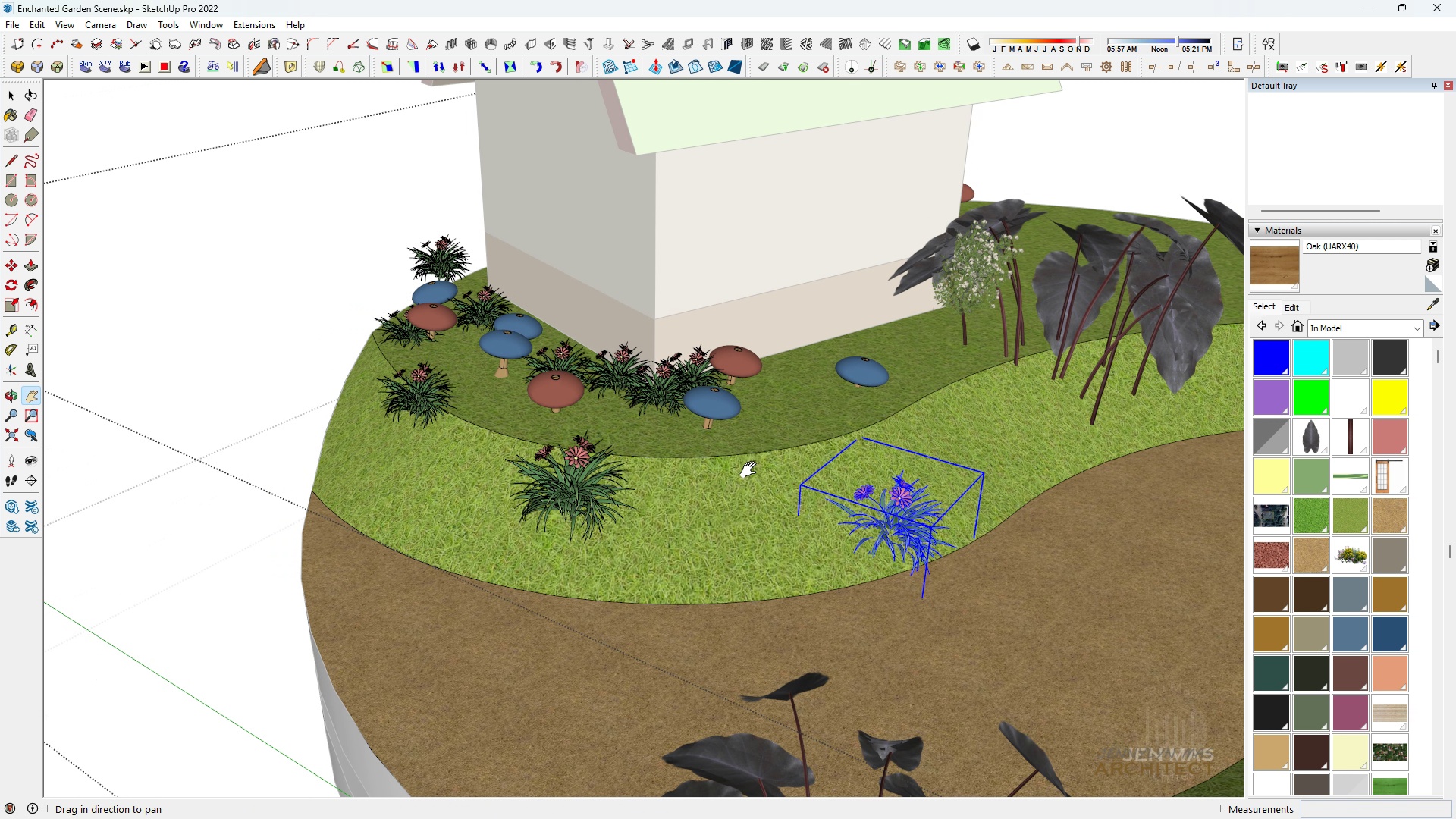 
left_click_drag(start_coordinate=[751, 471], to_coordinate=[721, 491])
 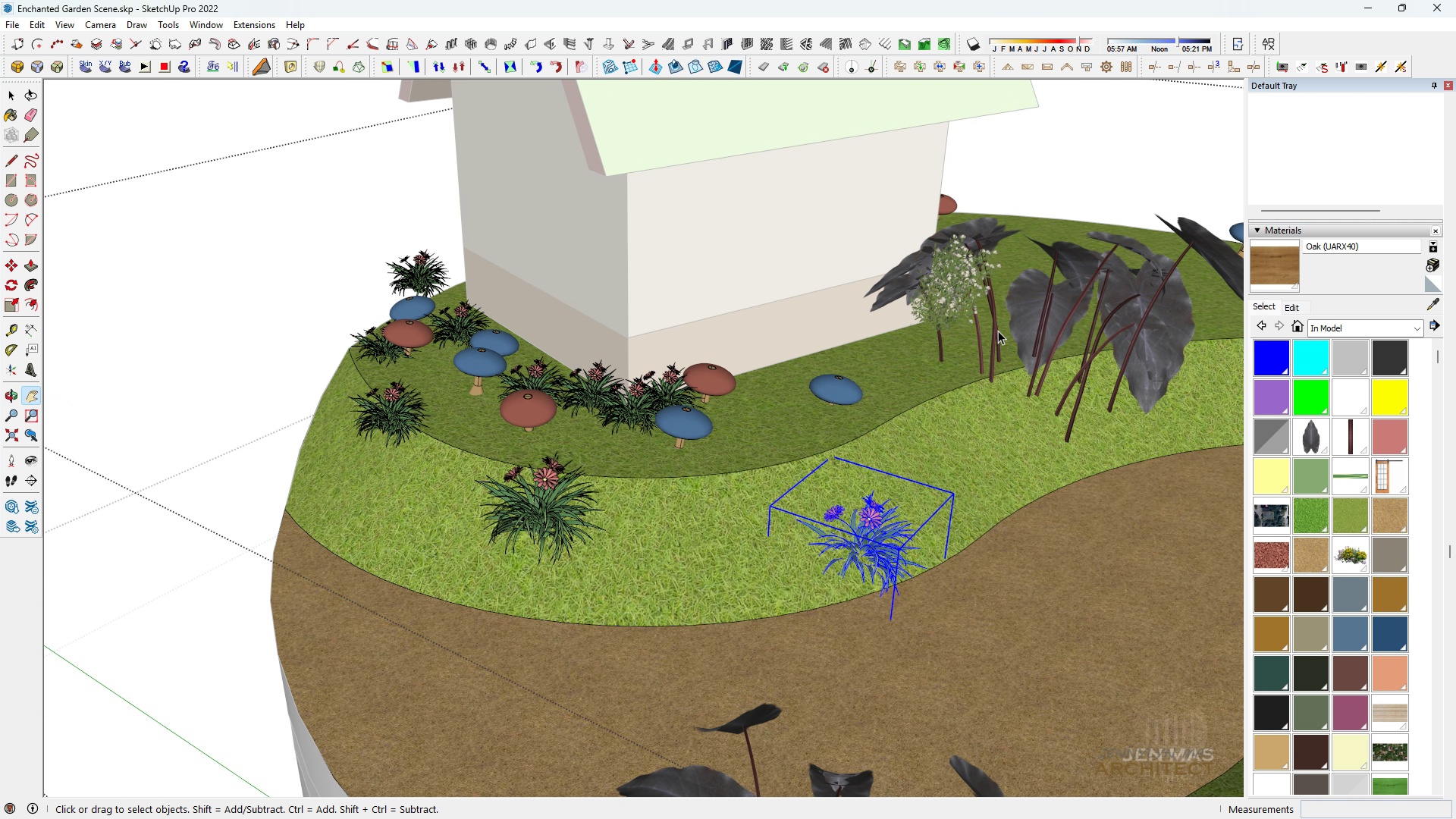 
scroll: coordinate [996, 328], scroll_direction: up, amount: 4.0
 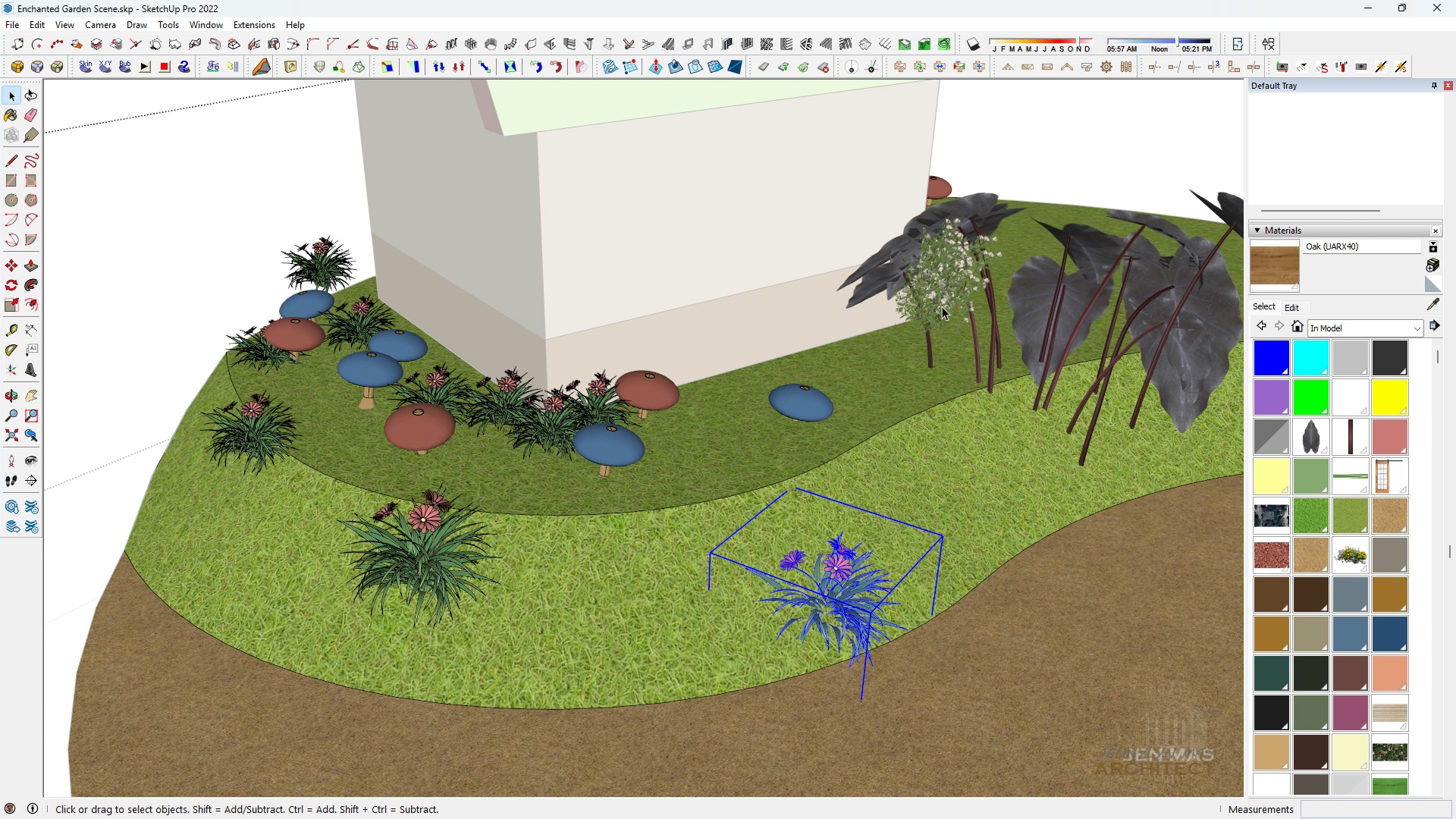 
left_click([942, 306])
 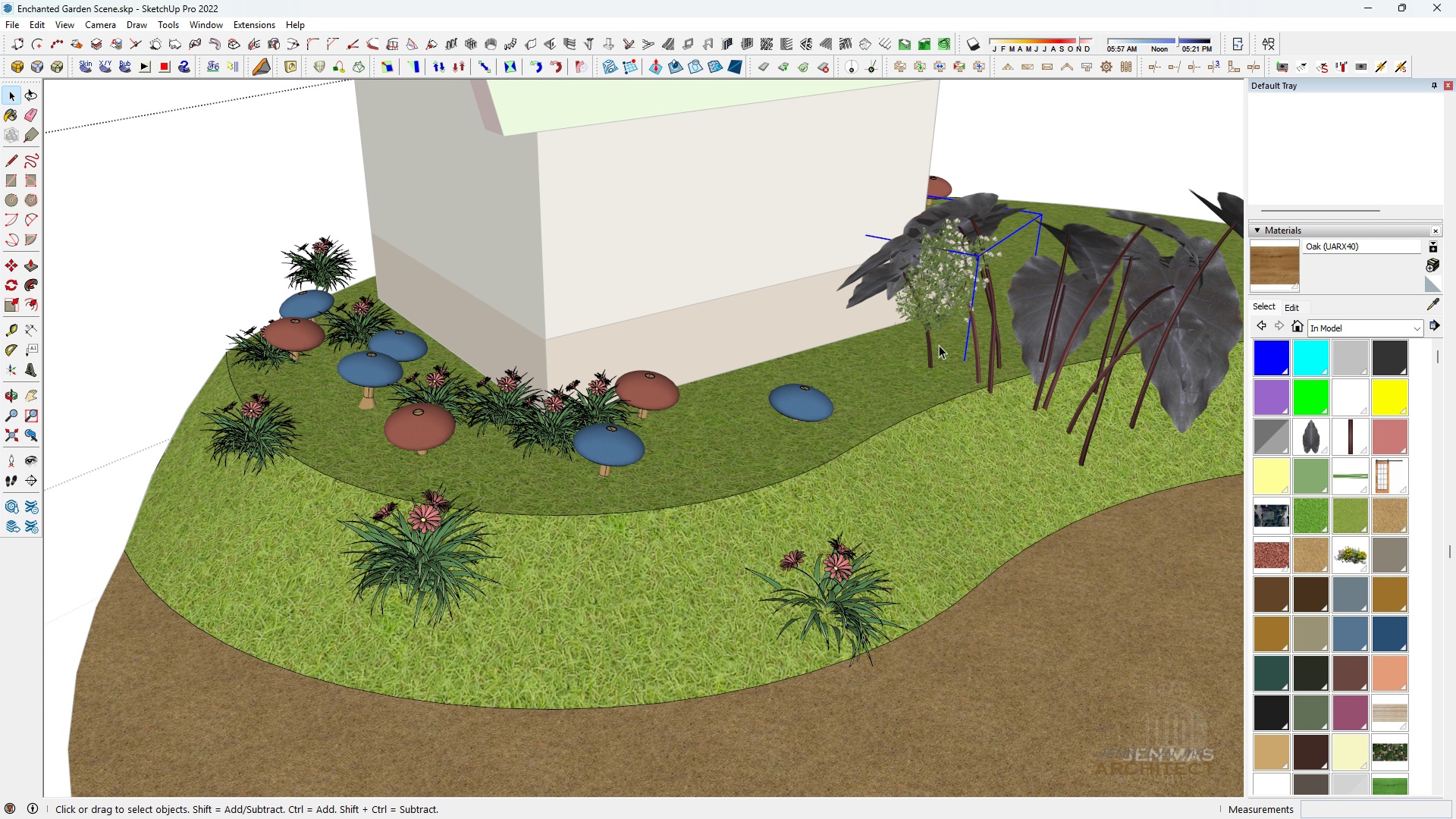 
scroll: coordinate [939, 345], scroll_direction: up, amount: 2.0
 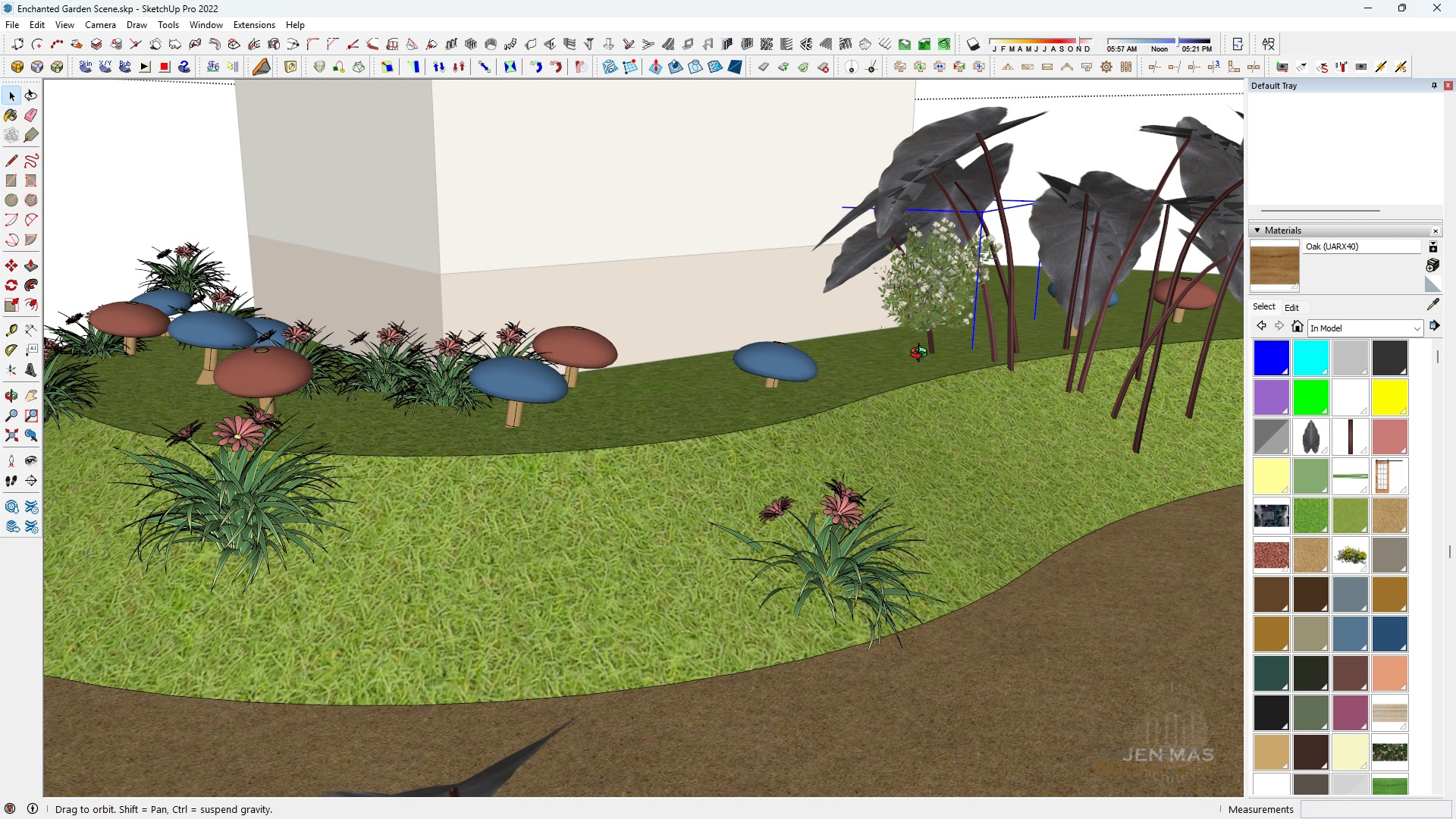 
key(M)
 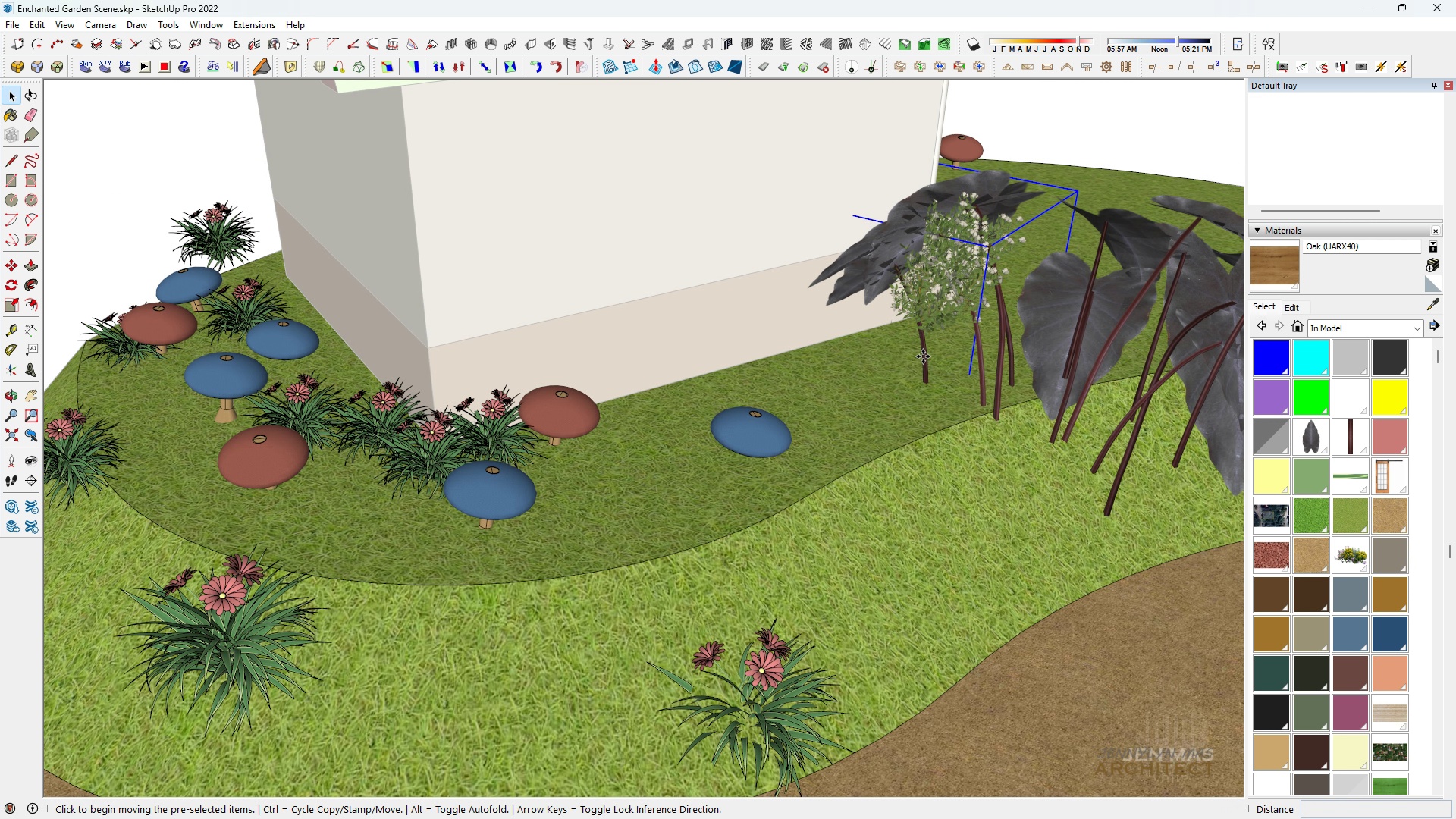 
scroll: coordinate [923, 356], scroll_direction: down, amount: 1.0
 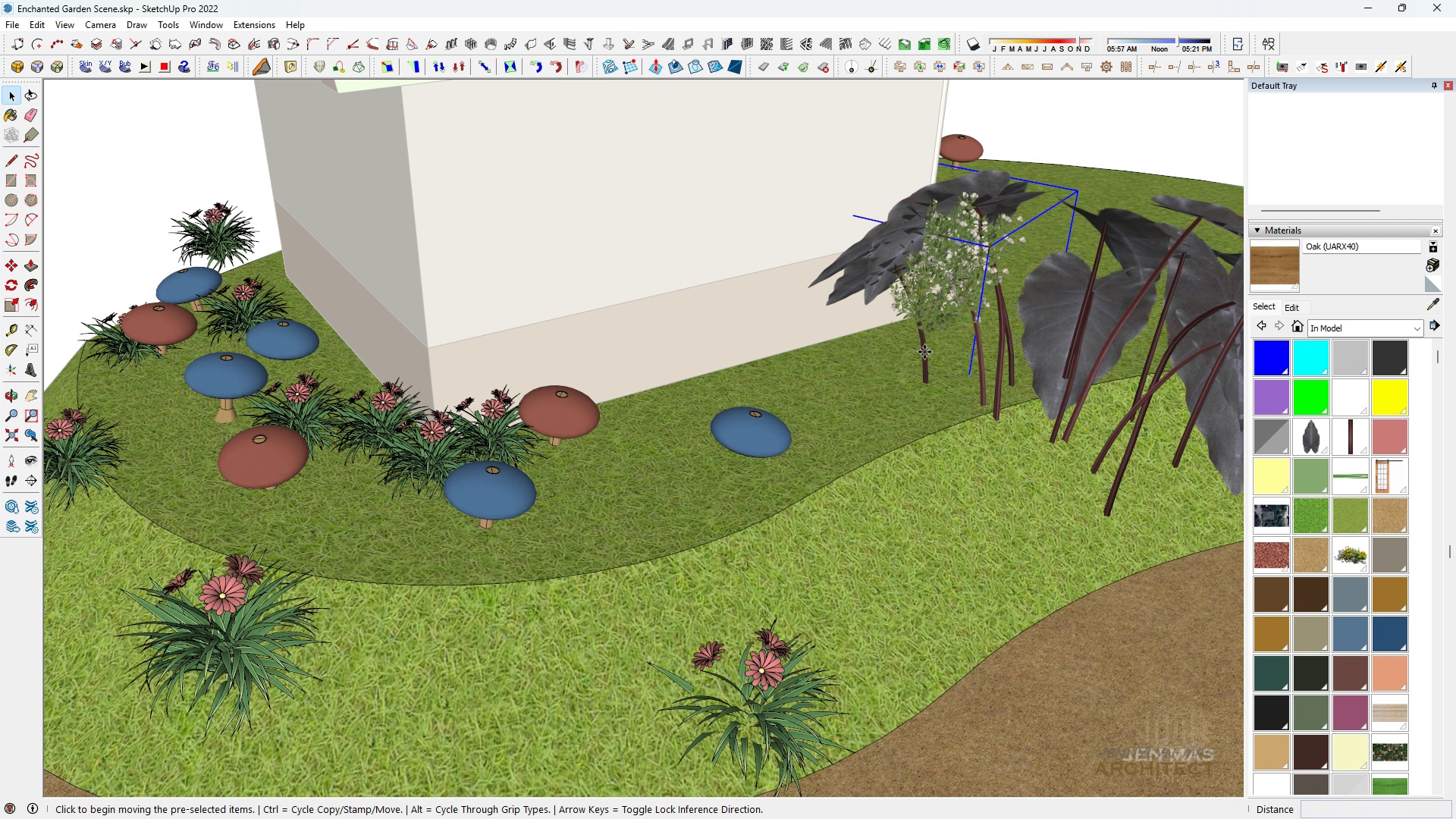 
key(Control+ControlLeft)
 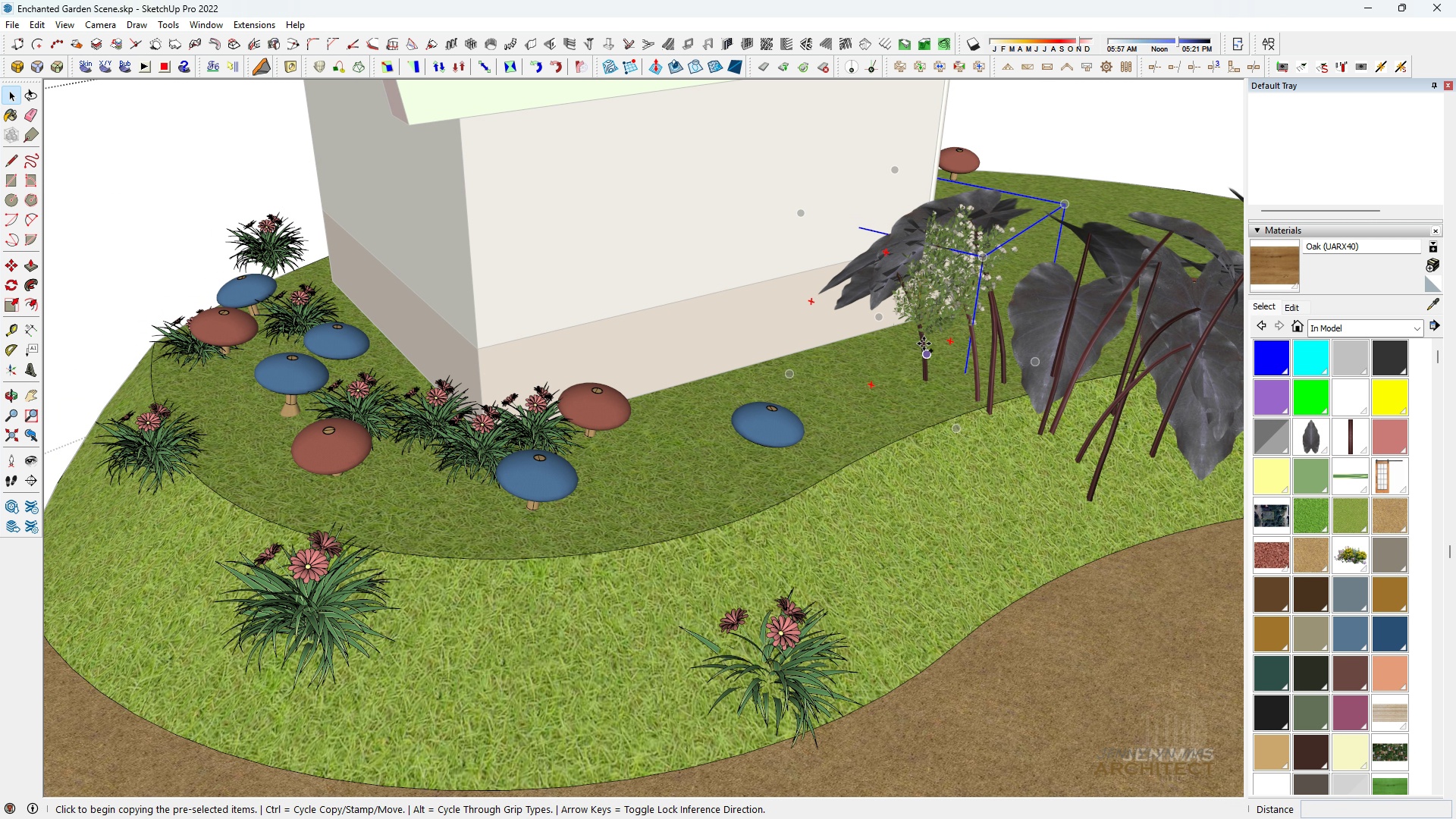 
left_click([924, 344])
 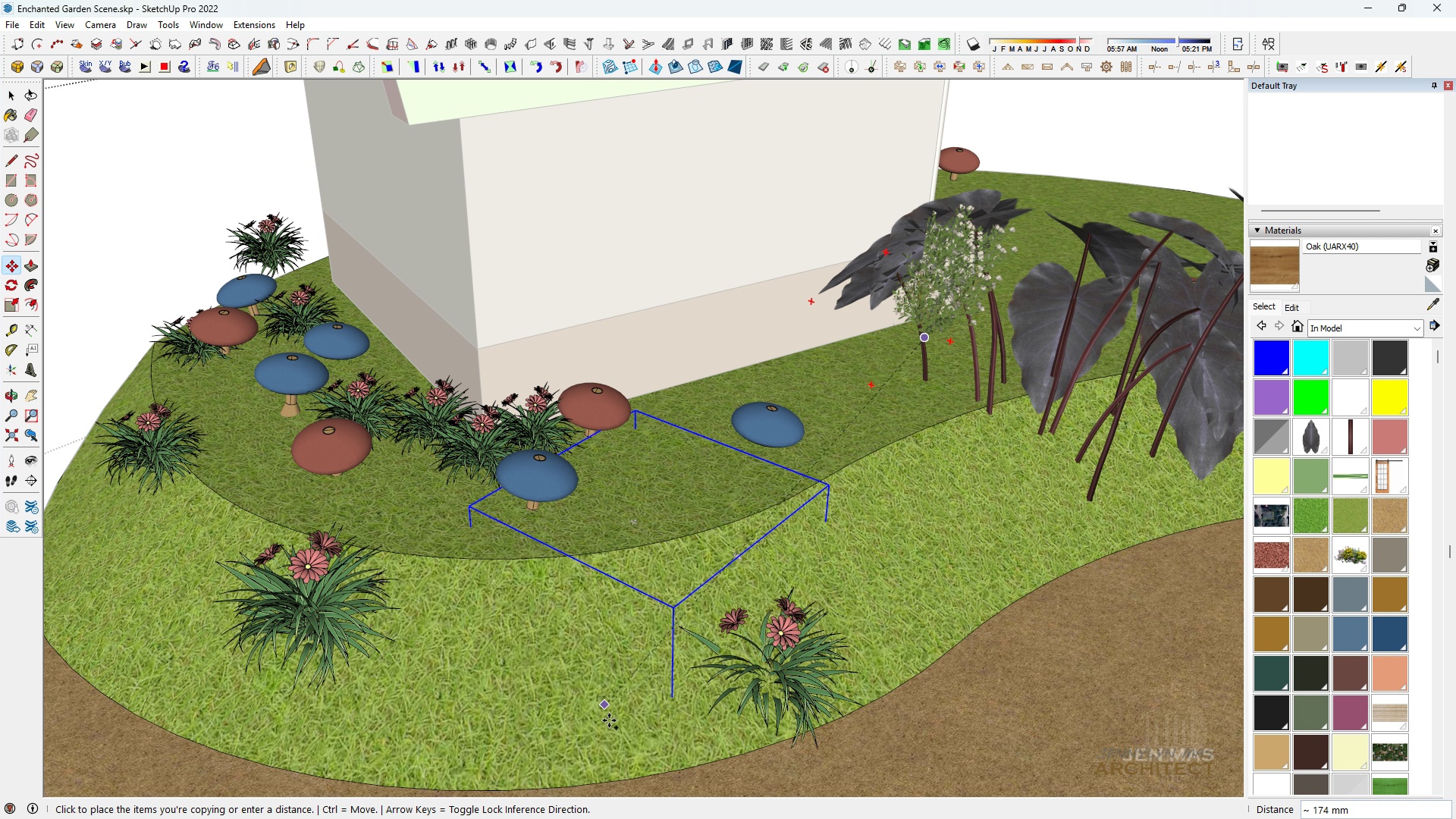 
left_click([610, 725])
 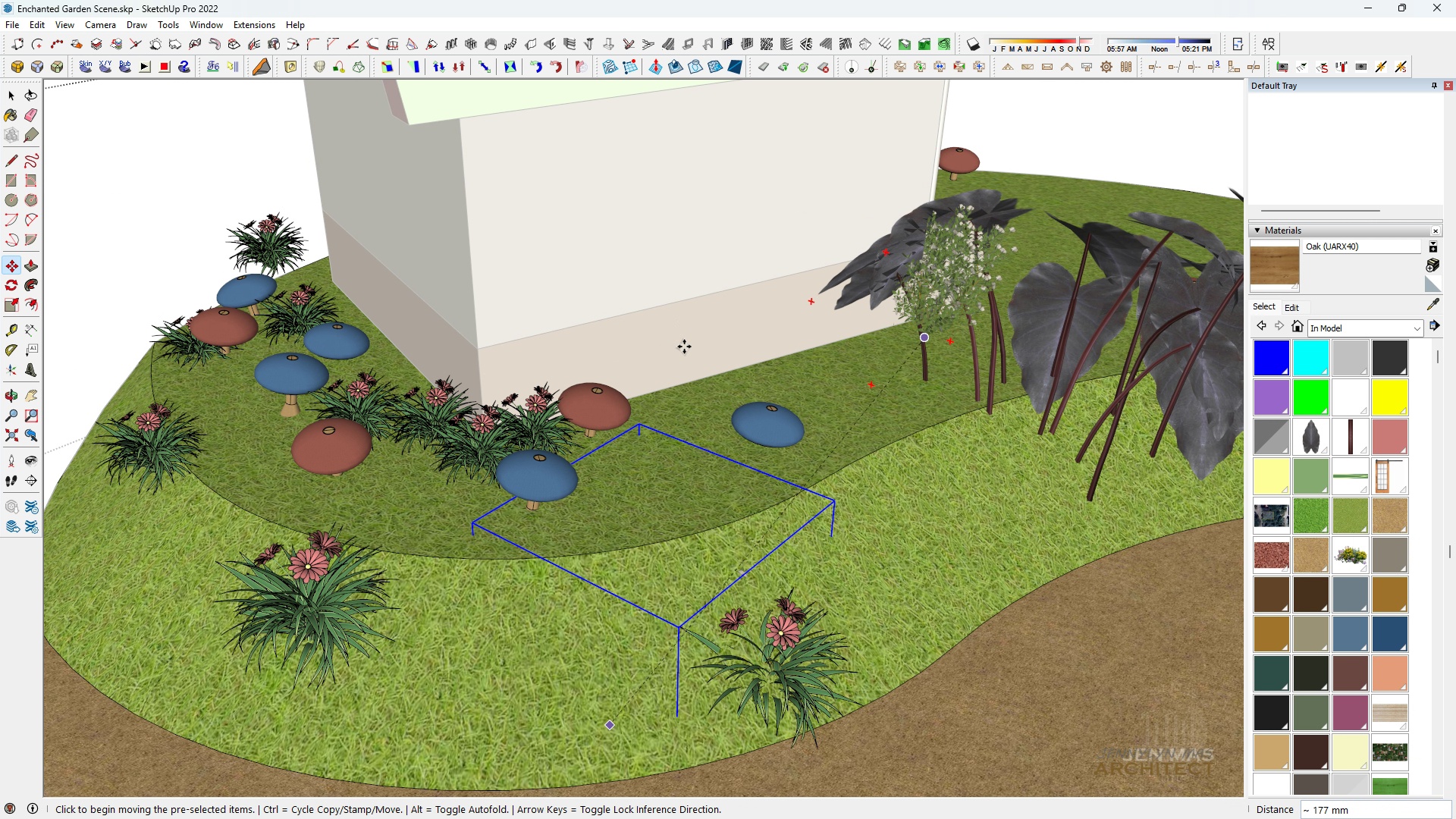 
left_click_drag(start_coordinate=[683, 346], to_coordinate=[683, 340])
 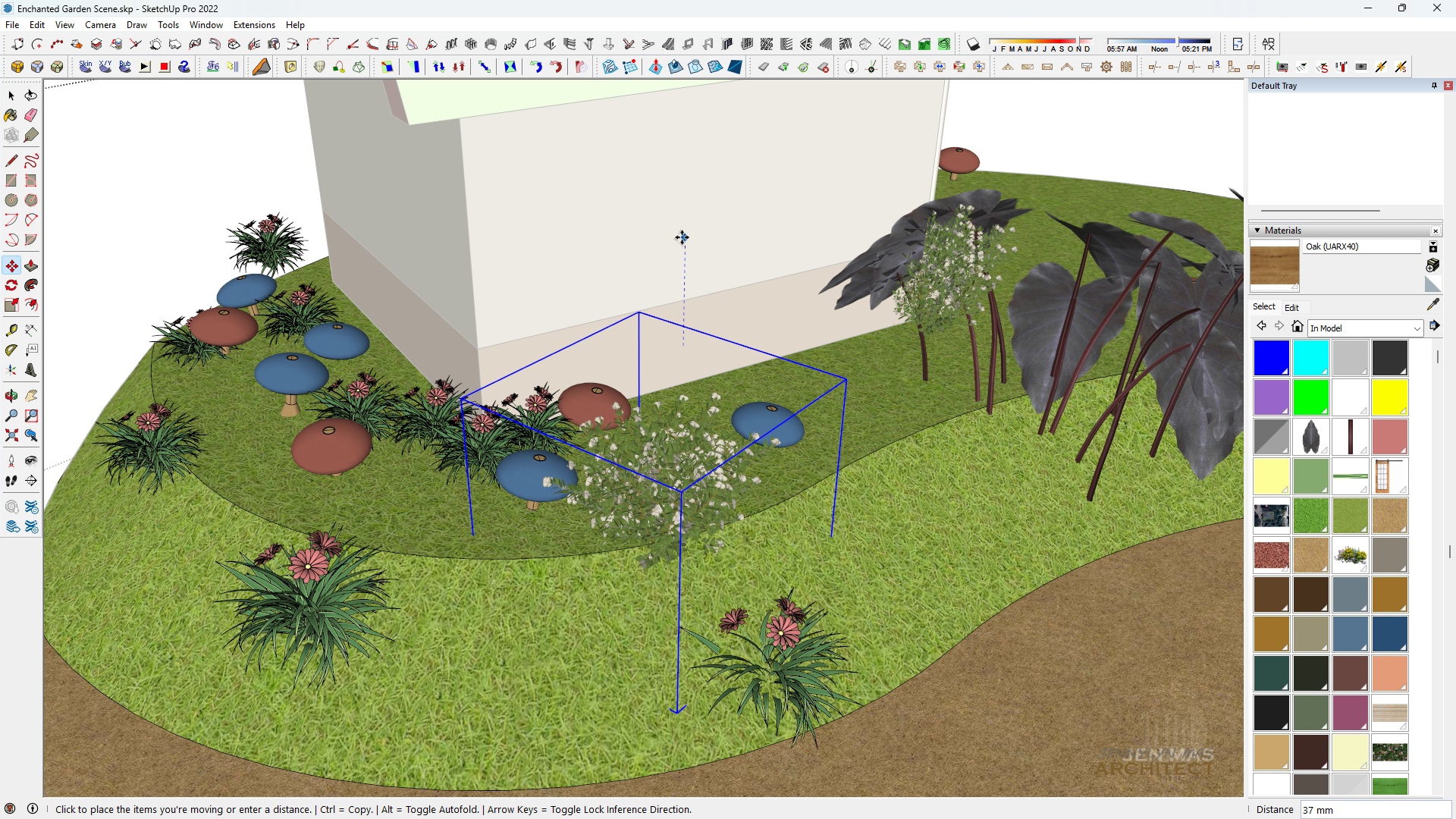 
left_click([682, 237])
 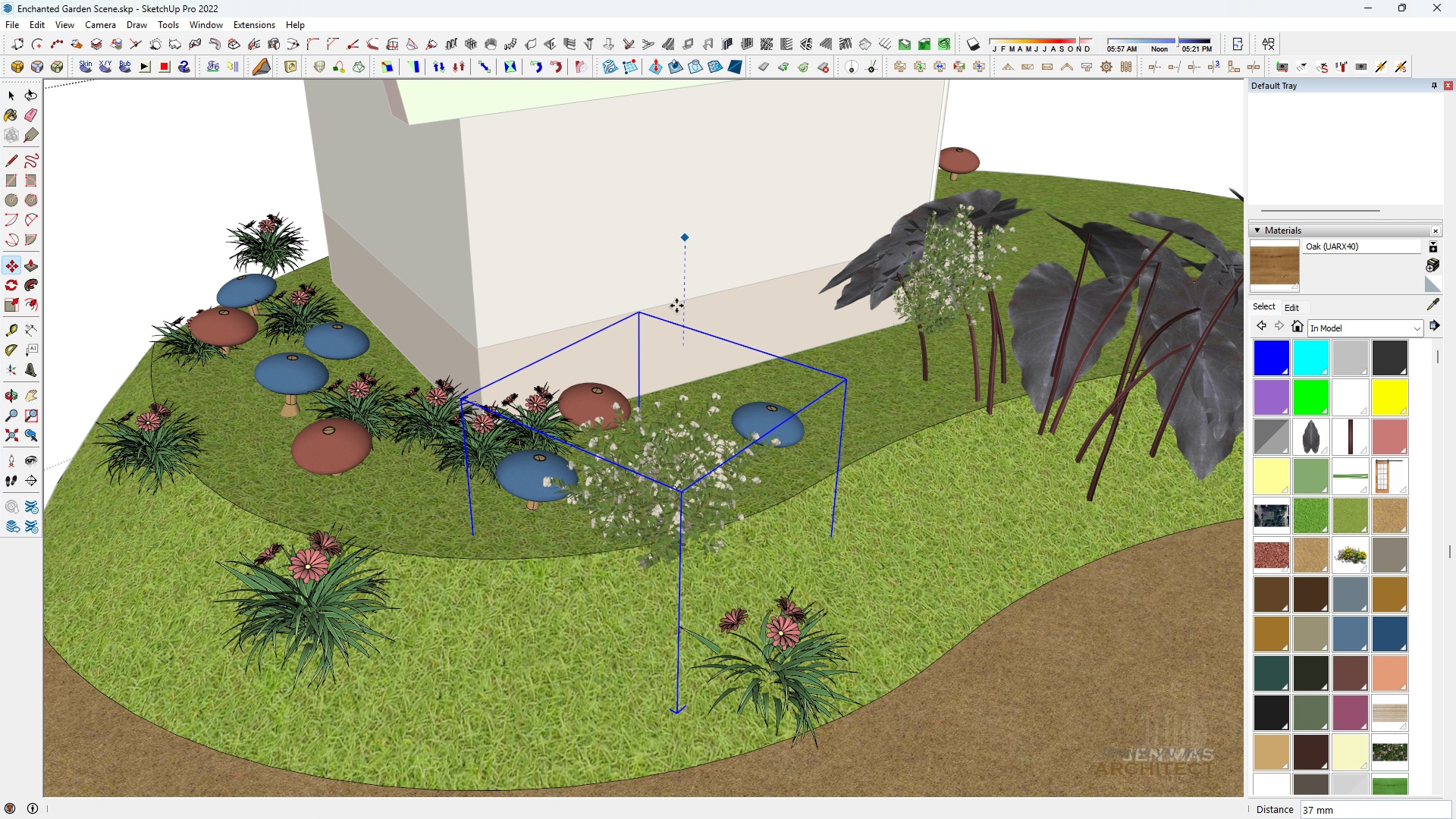 
type(hs)
 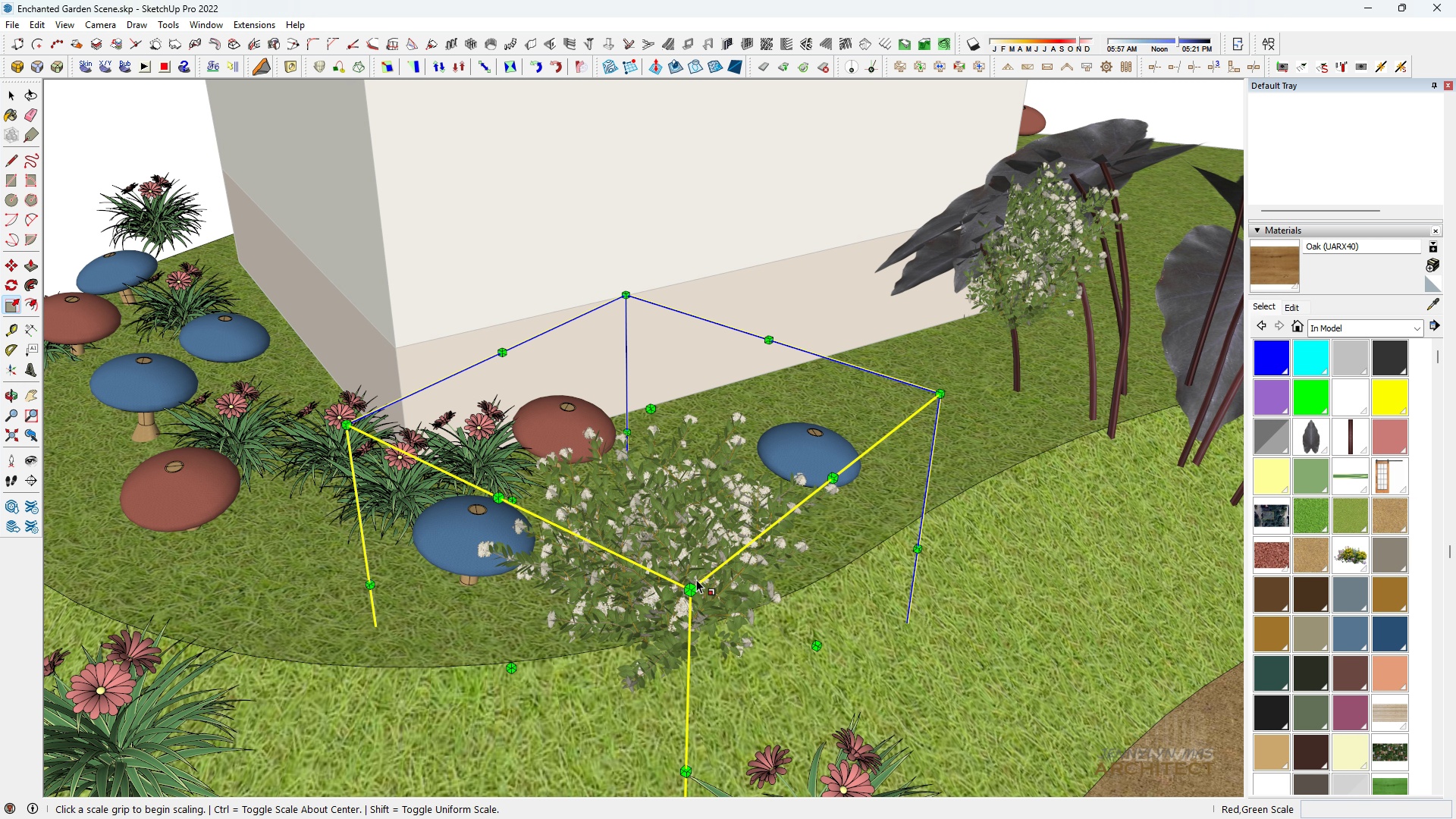 
scroll: coordinate [668, 355], scroll_direction: up, amount: 4.0
 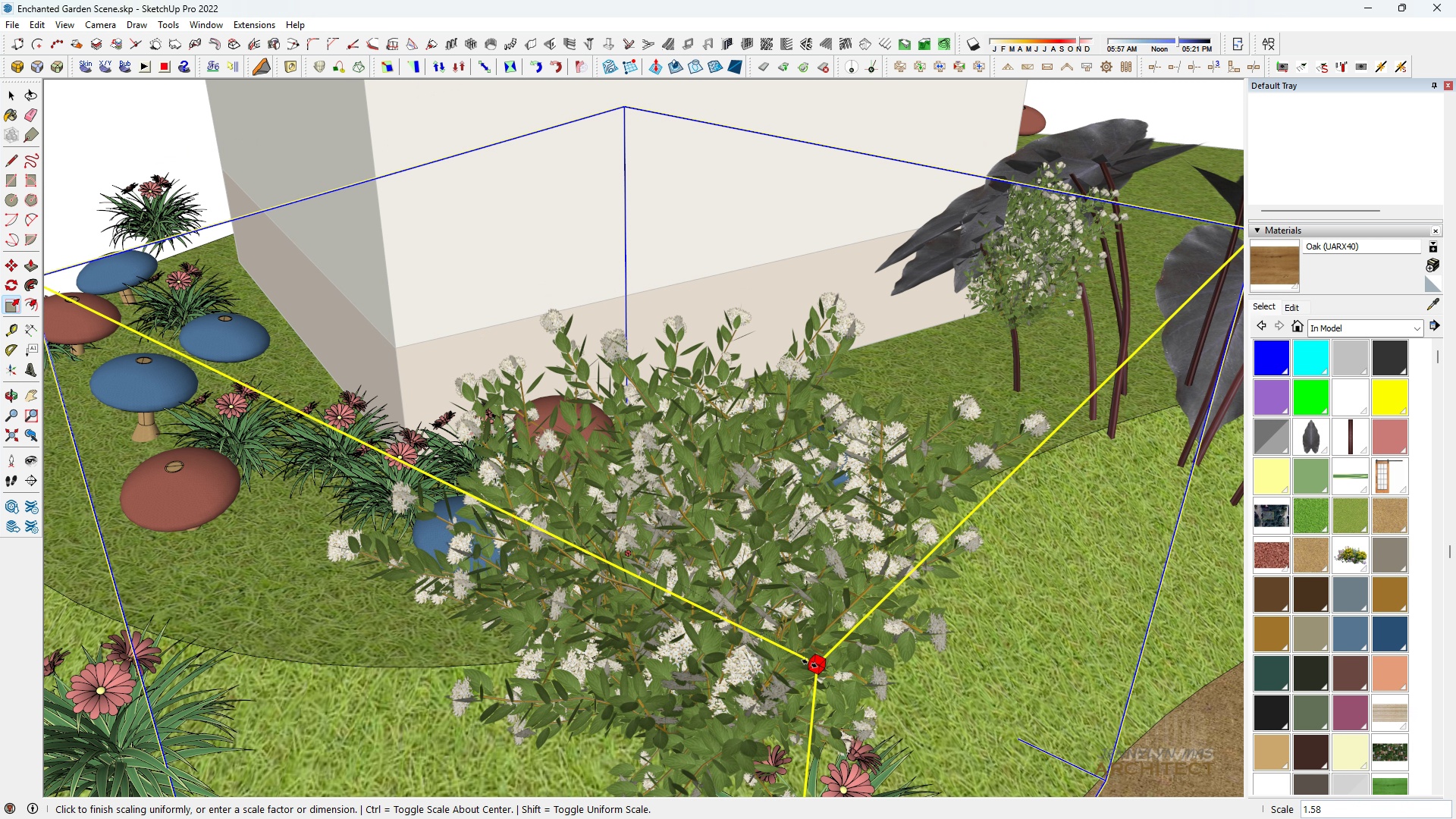 
left_click([722, 656])
 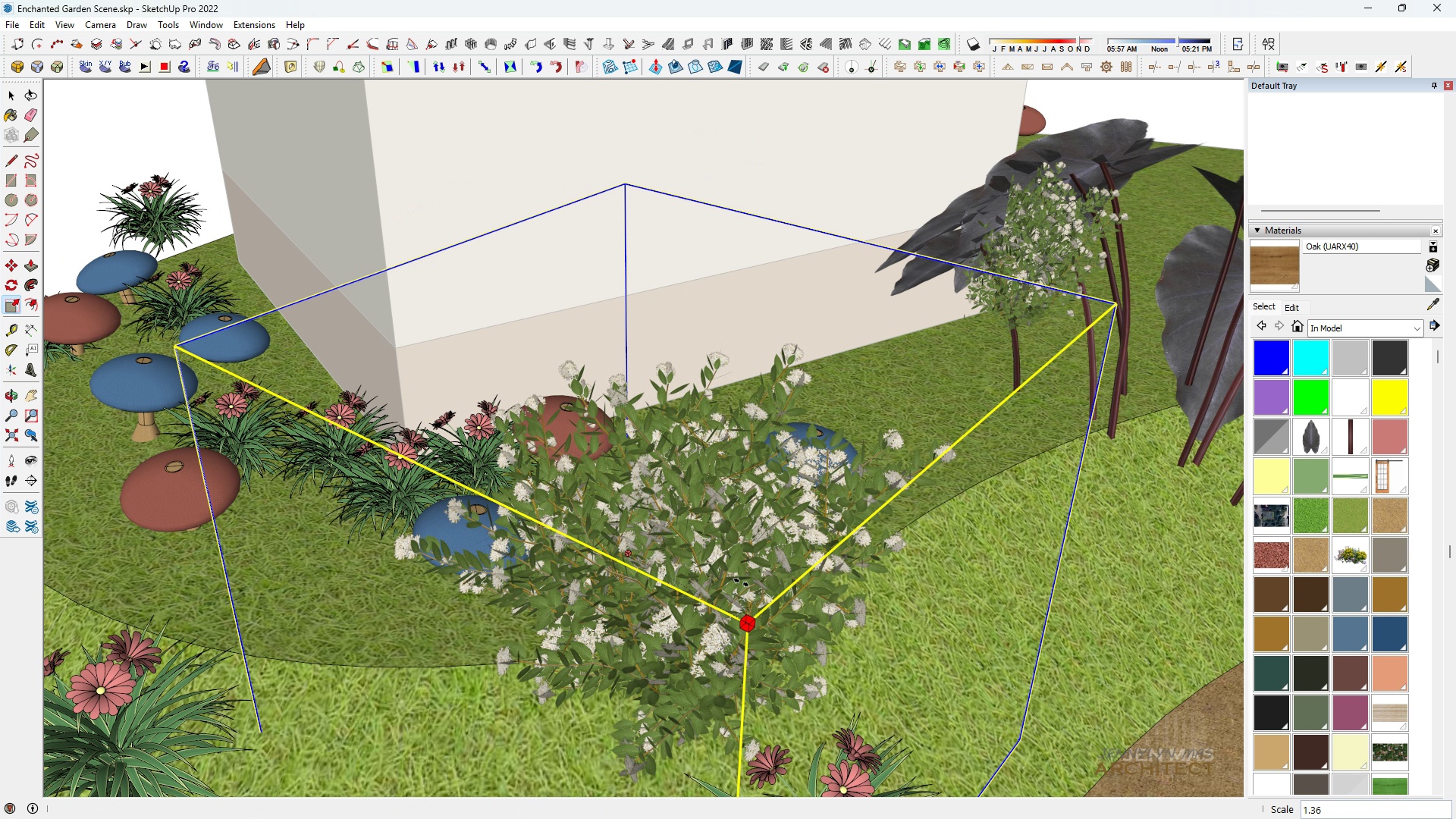 
type(hhhh m)
 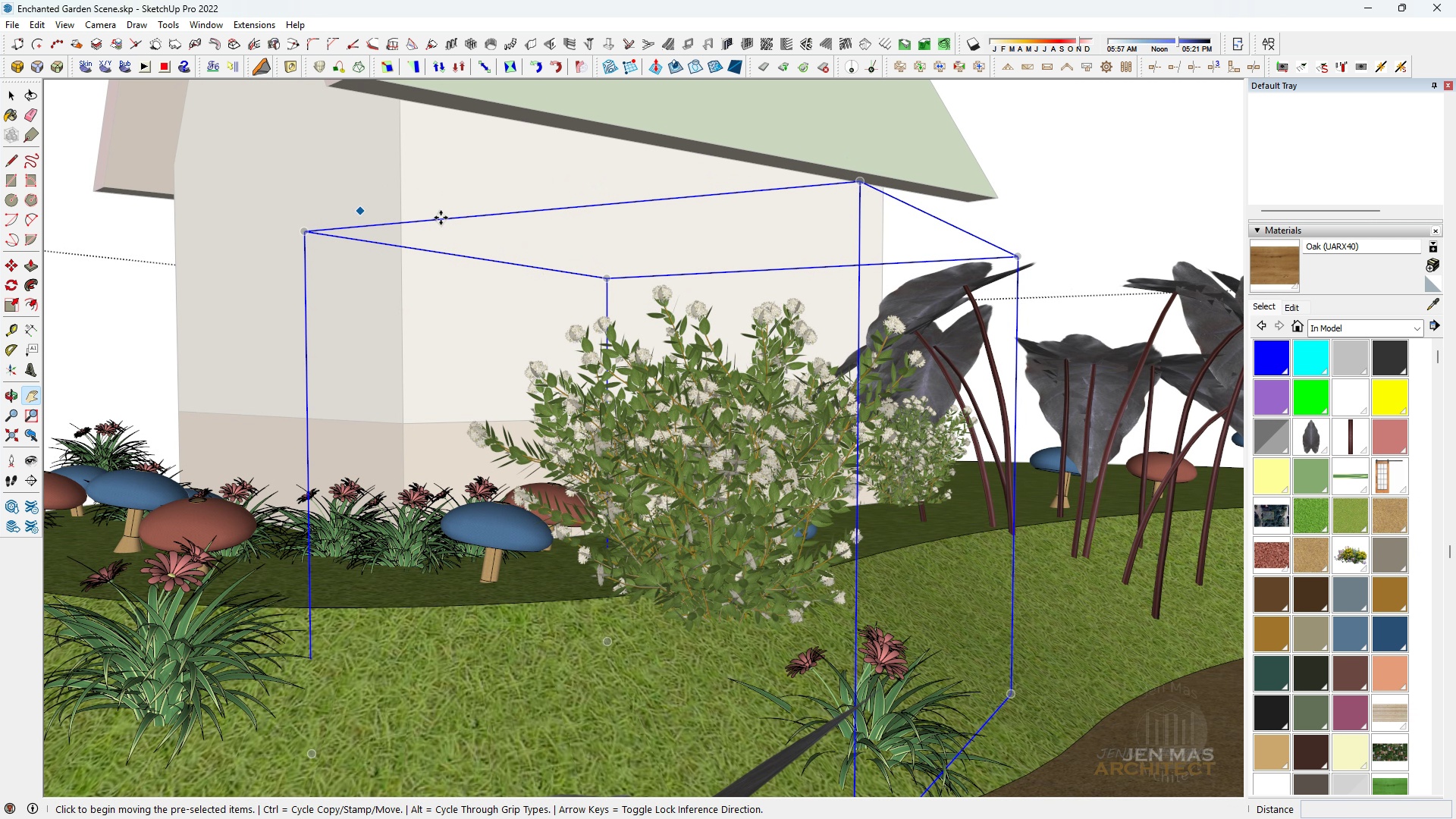 
scroll: coordinate [752, 551], scroll_direction: down, amount: 2.0
 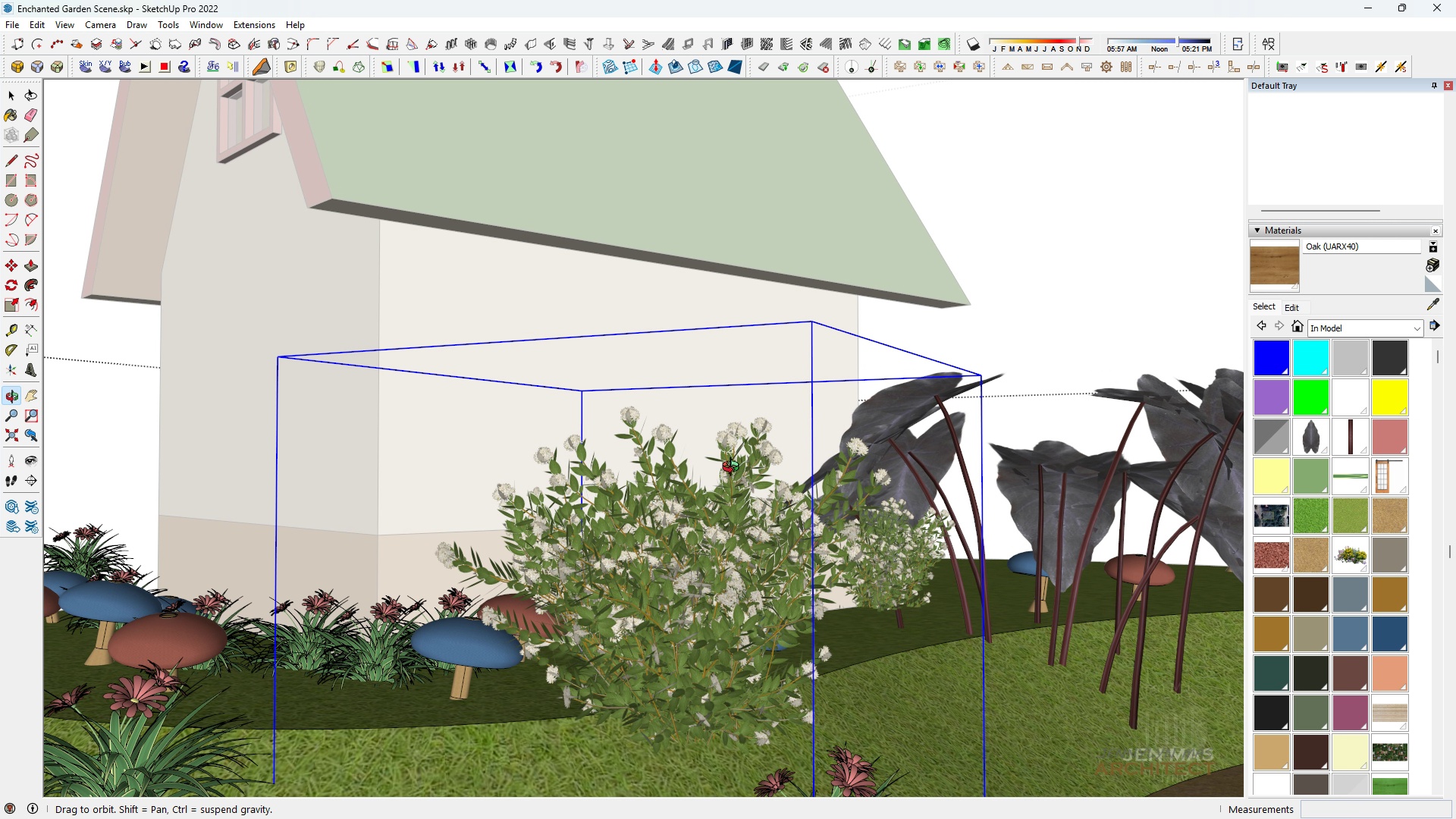 
left_click_drag(start_coordinate=[743, 677], to_coordinate=[777, 554])
 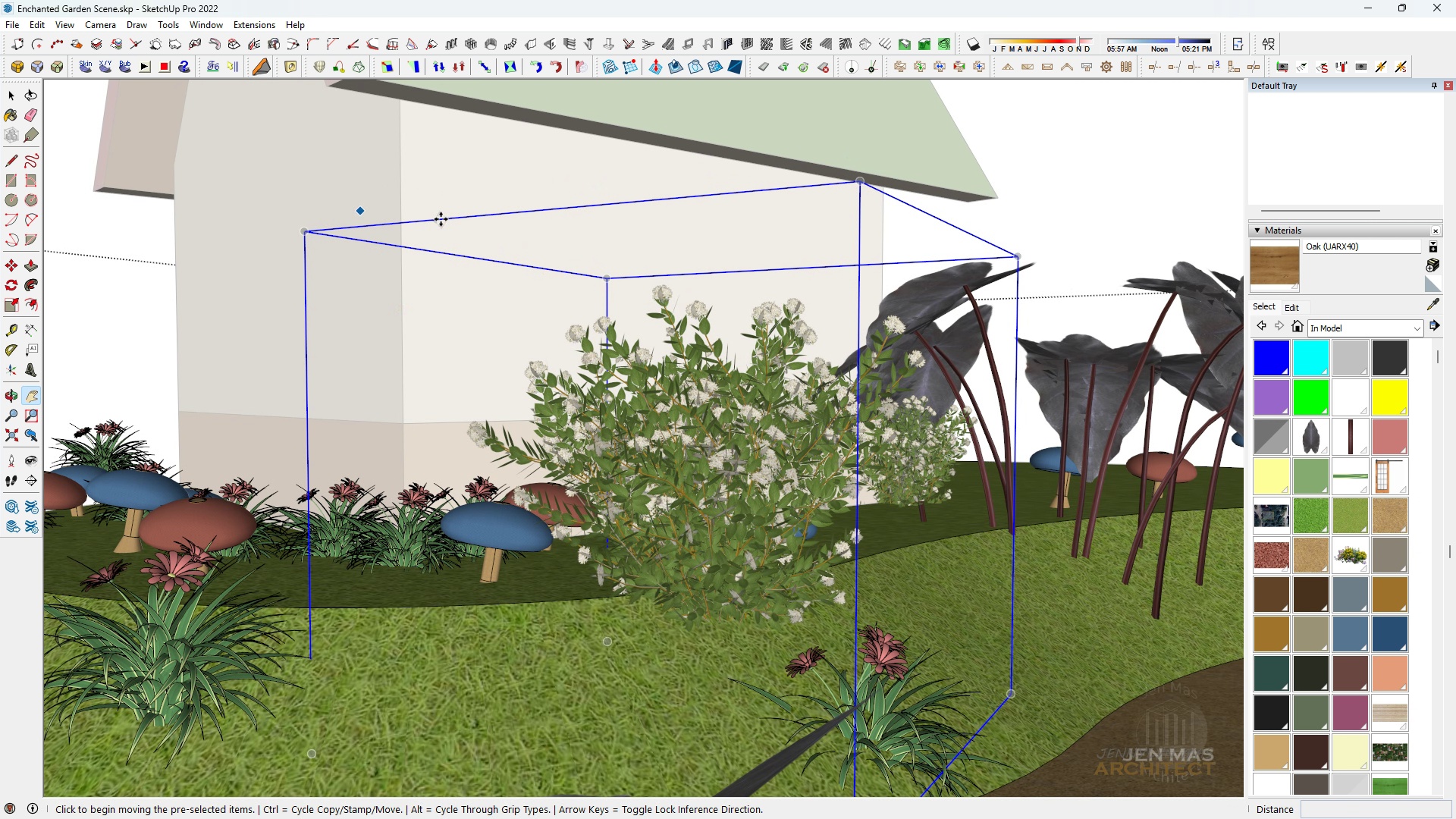 
left_click([441, 218])
 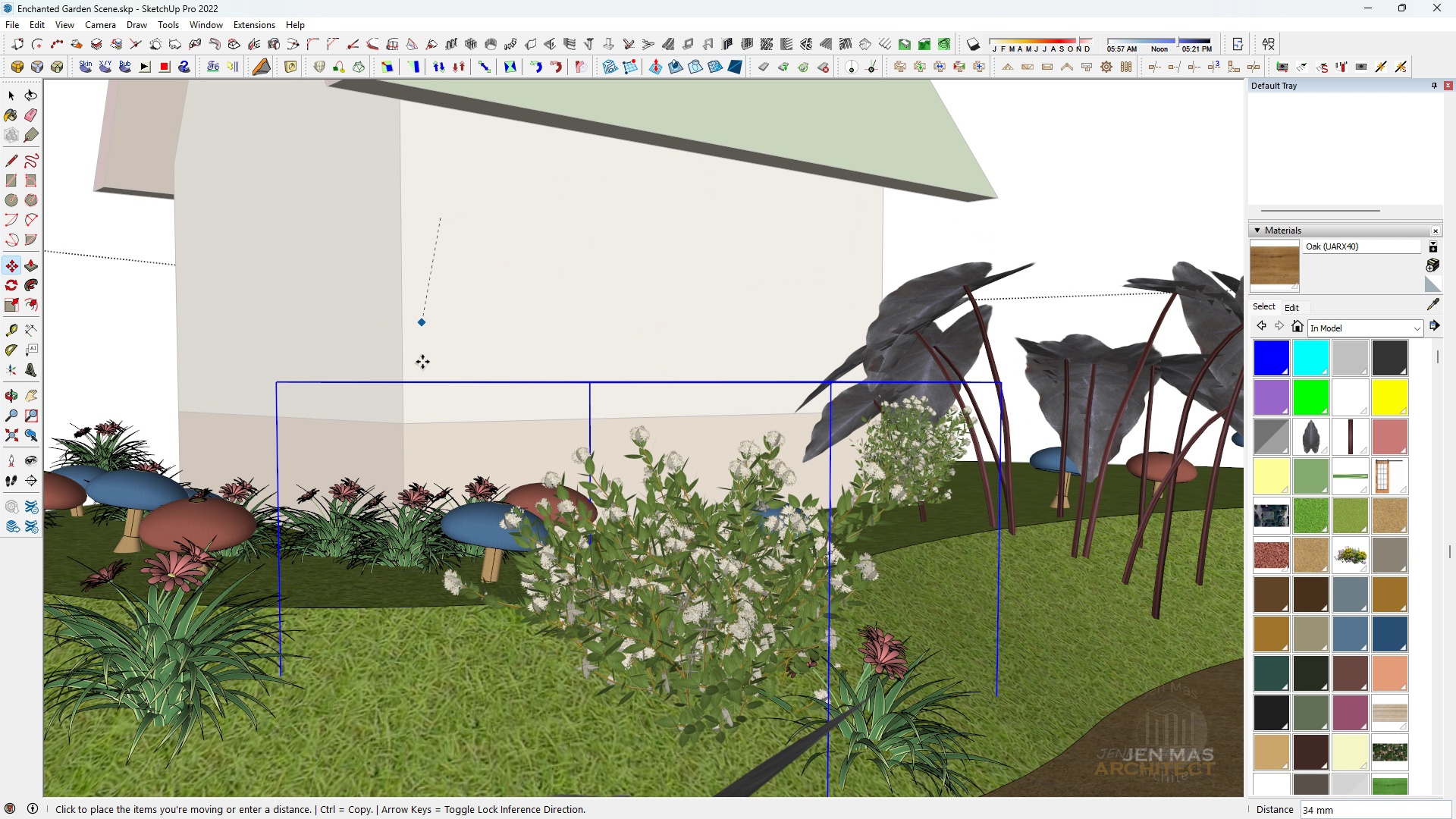 
left_click([422, 362])
 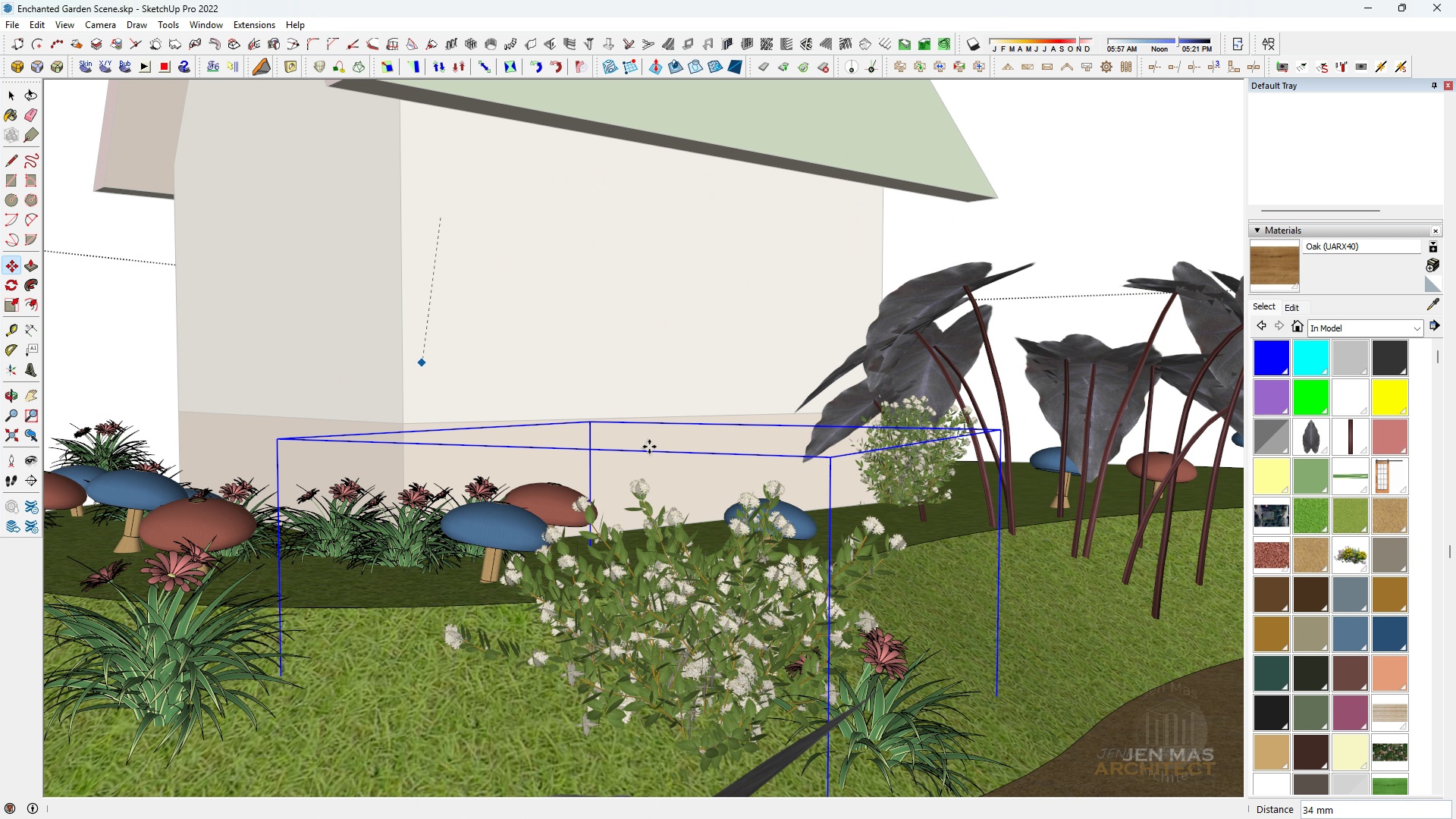 
type(hhs)
 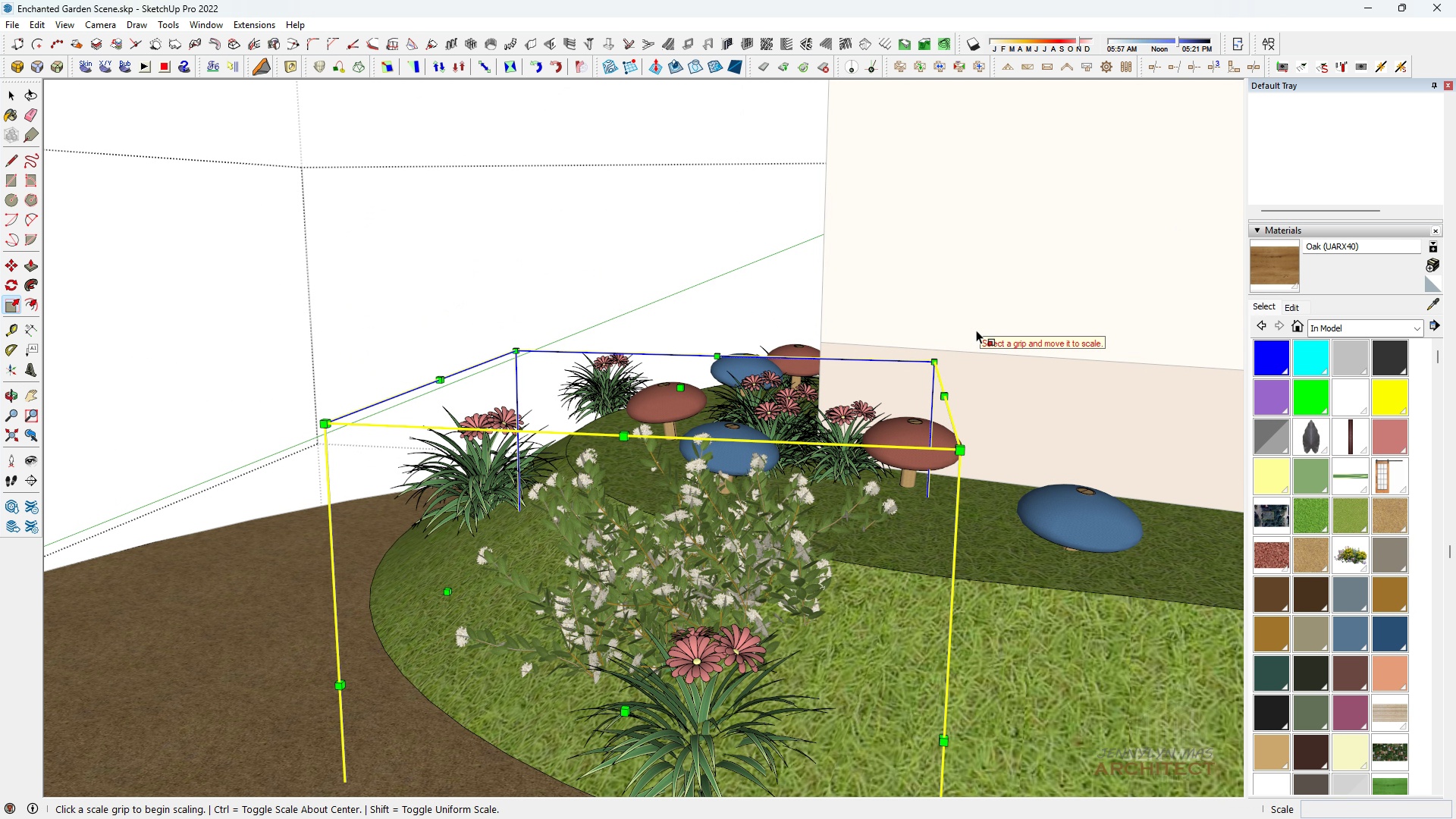 
scroll: coordinate [670, 480], scroll_direction: up, amount: 1.0
 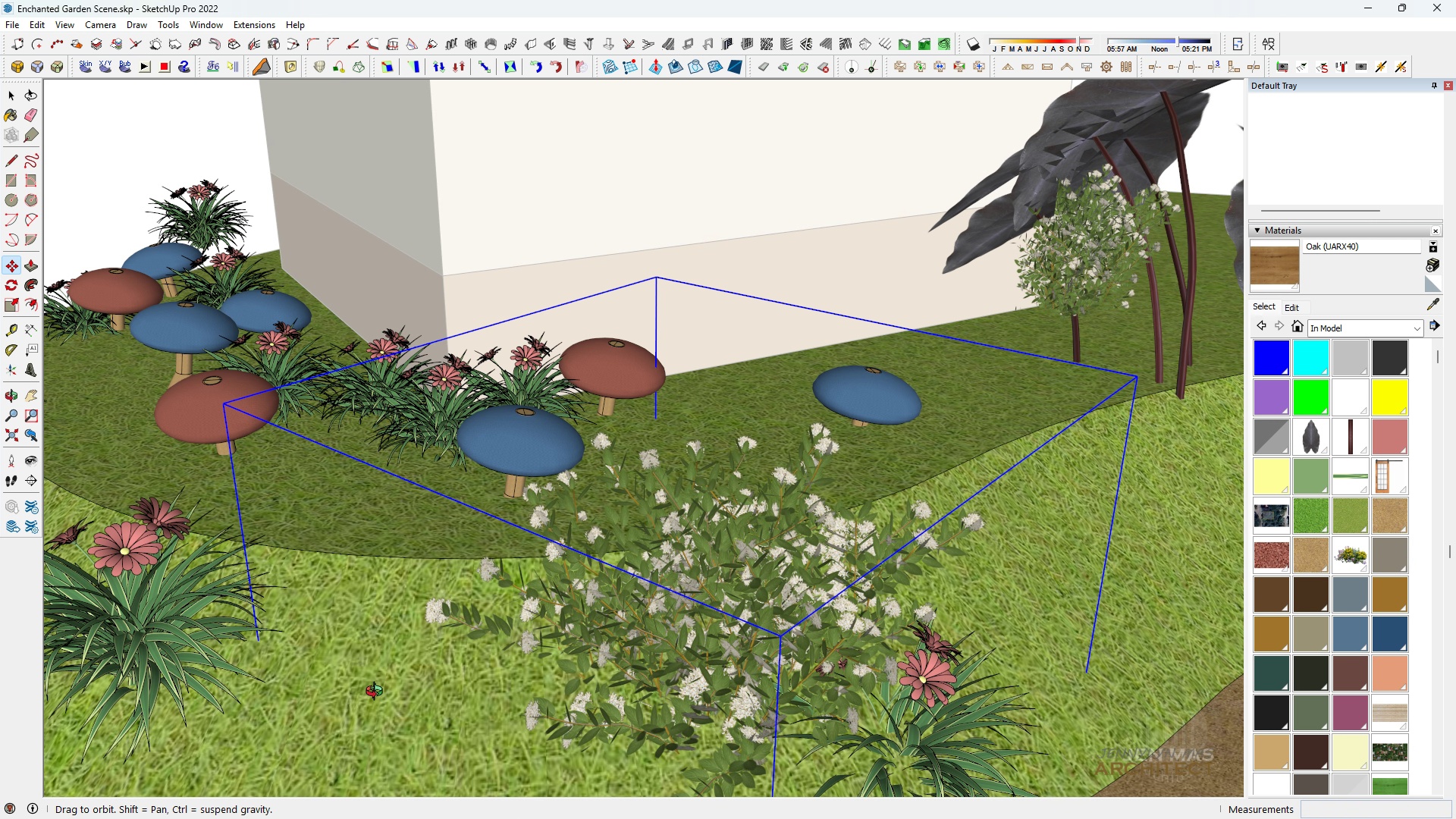 
scroll: coordinate [363, 671], scroll_direction: down, amount: 2.0
 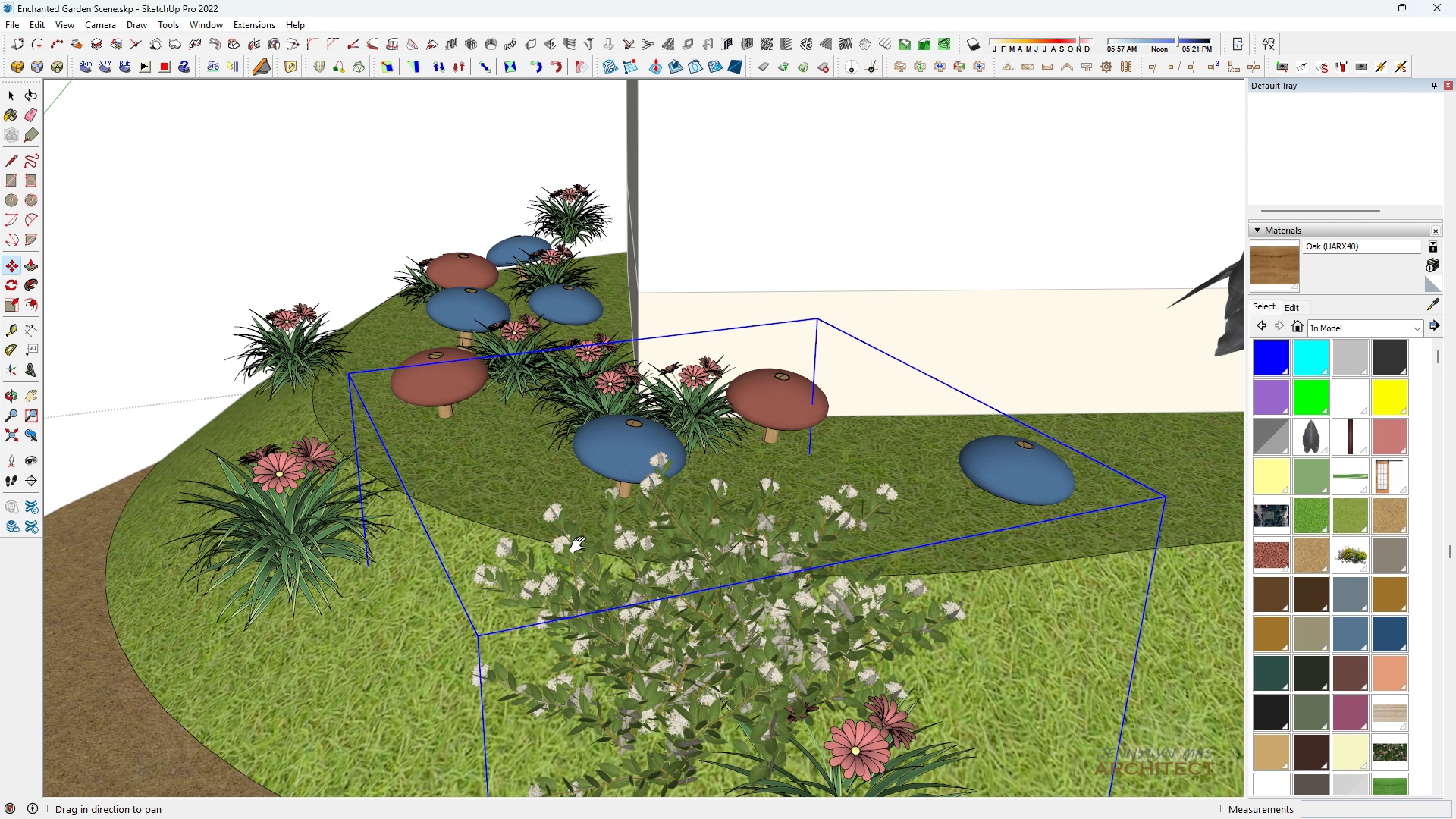 
left_click_drag(start_coordinate=[583, 557], to_coordinate=[541, 473])
 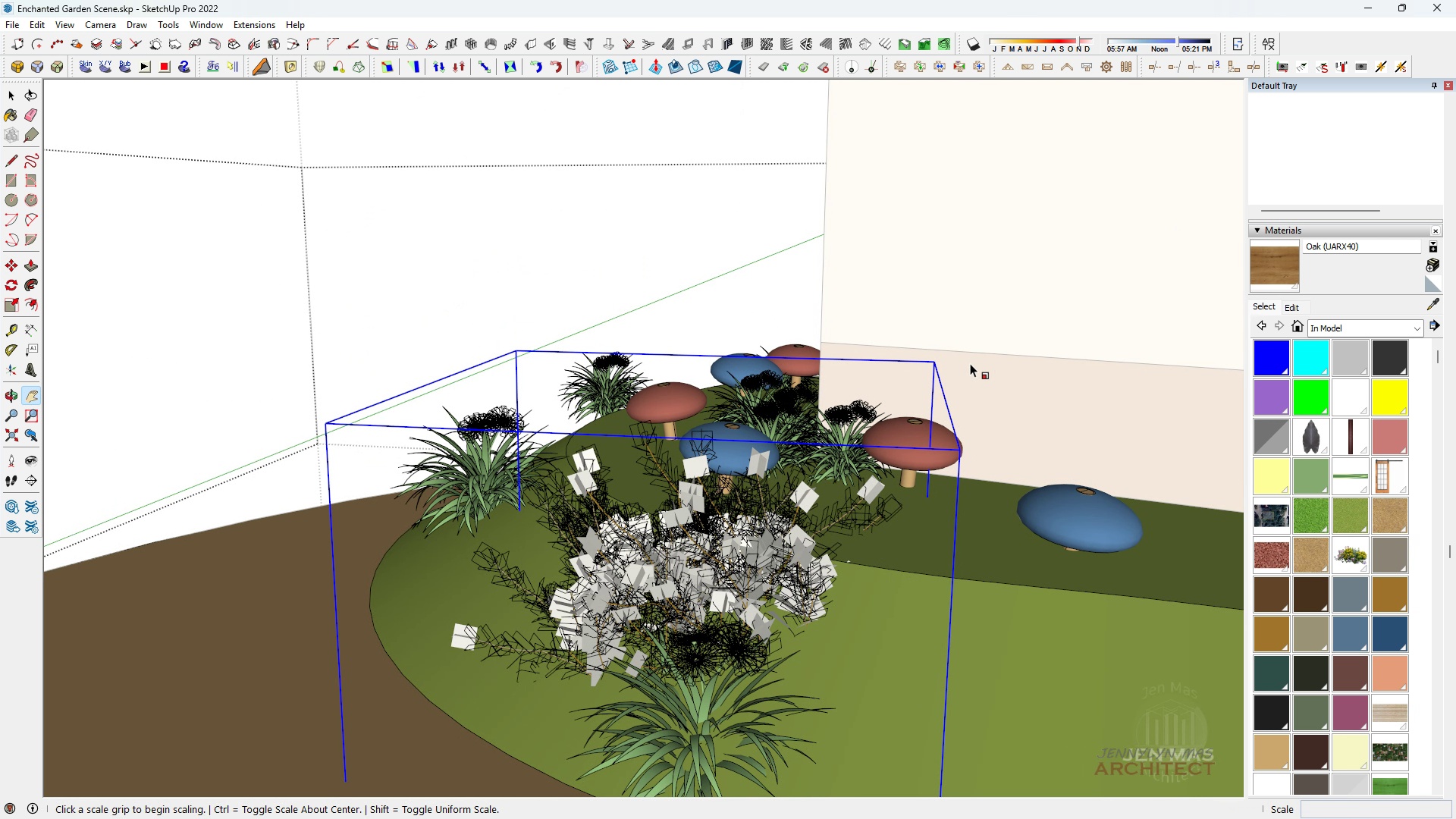 
left_click([976, 336])
 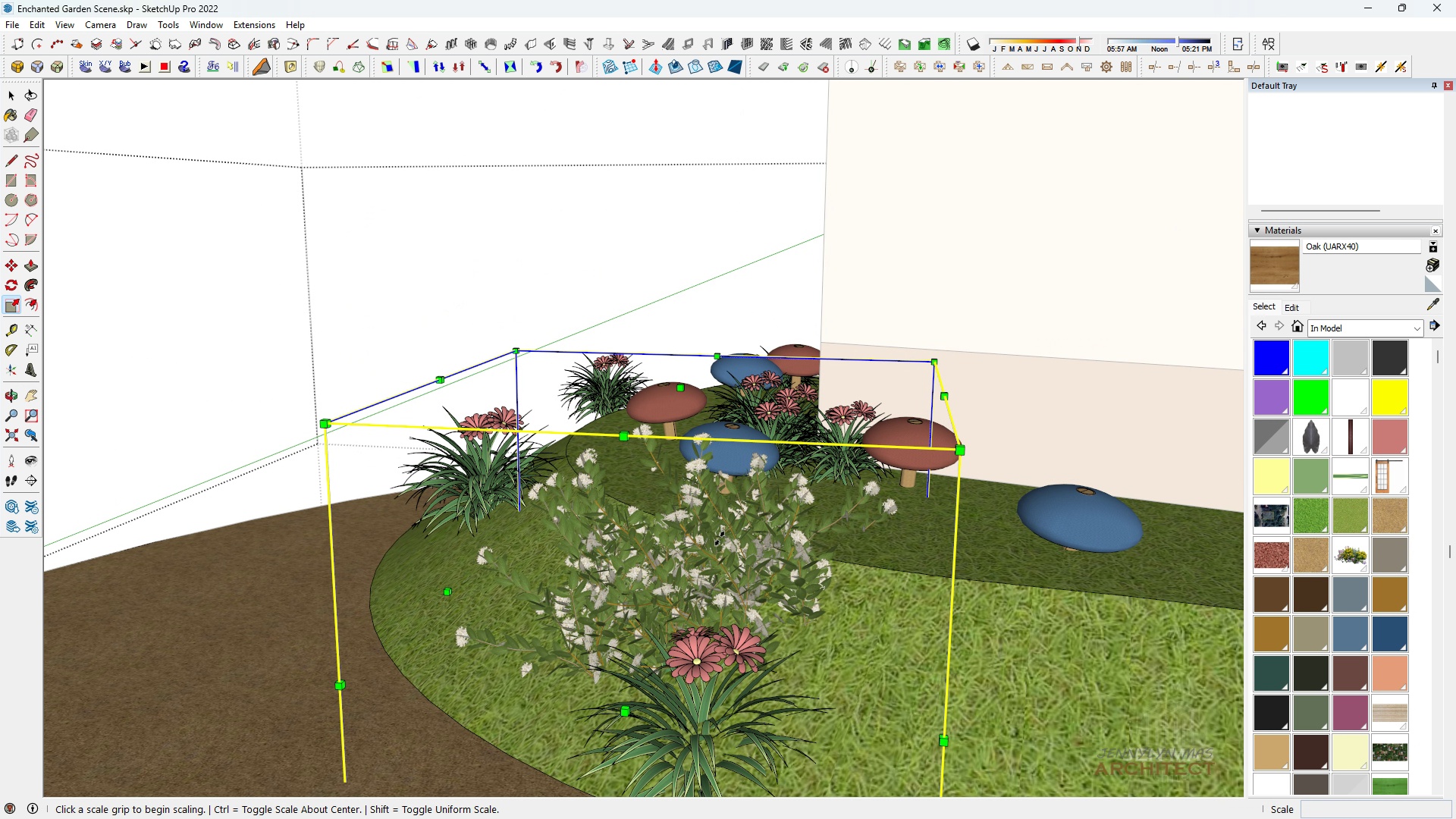 
type( hsmh h m)
 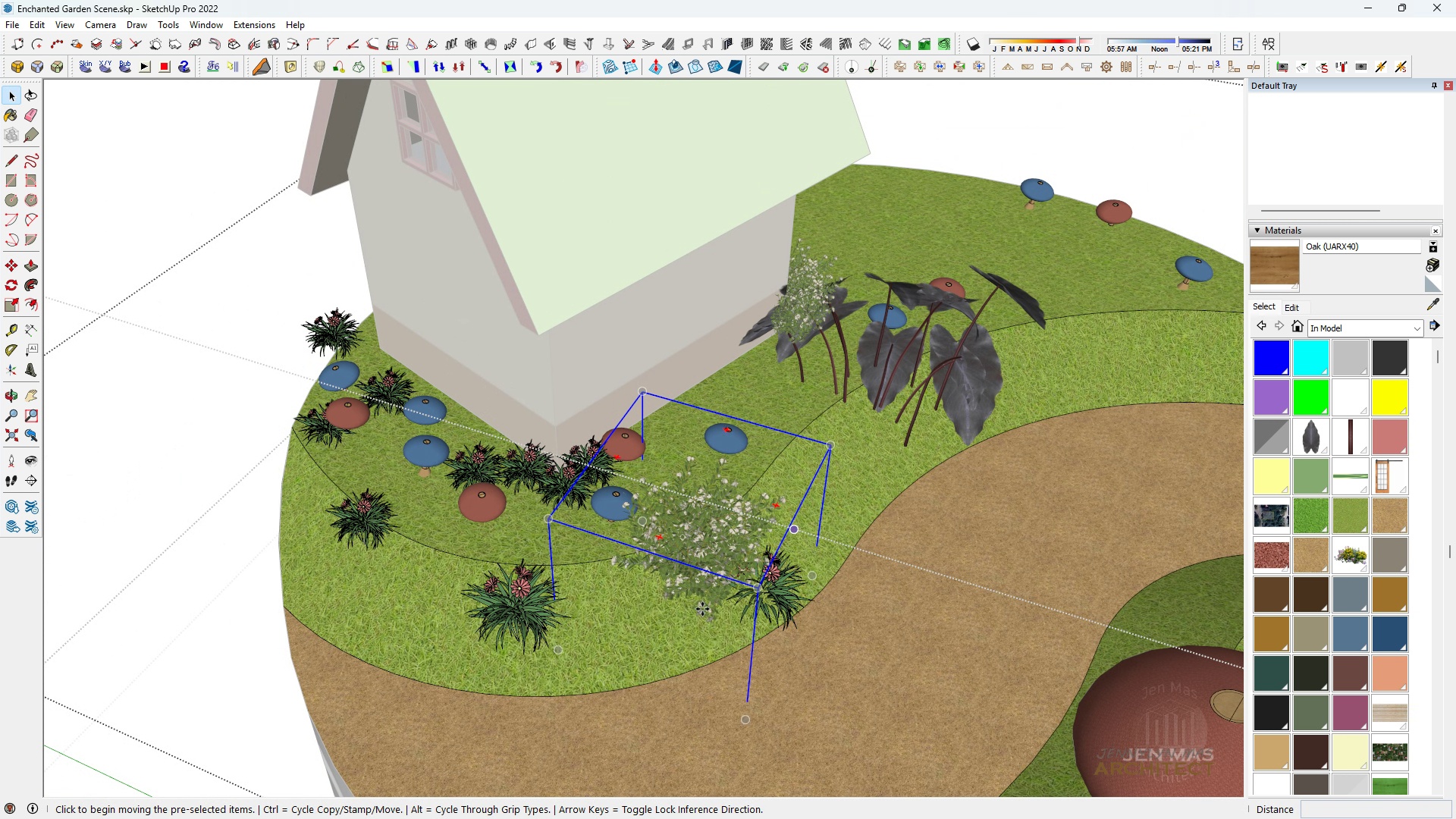 
scroll: coordinate [657, 479], scroll_direction: down, amount: 5.0
 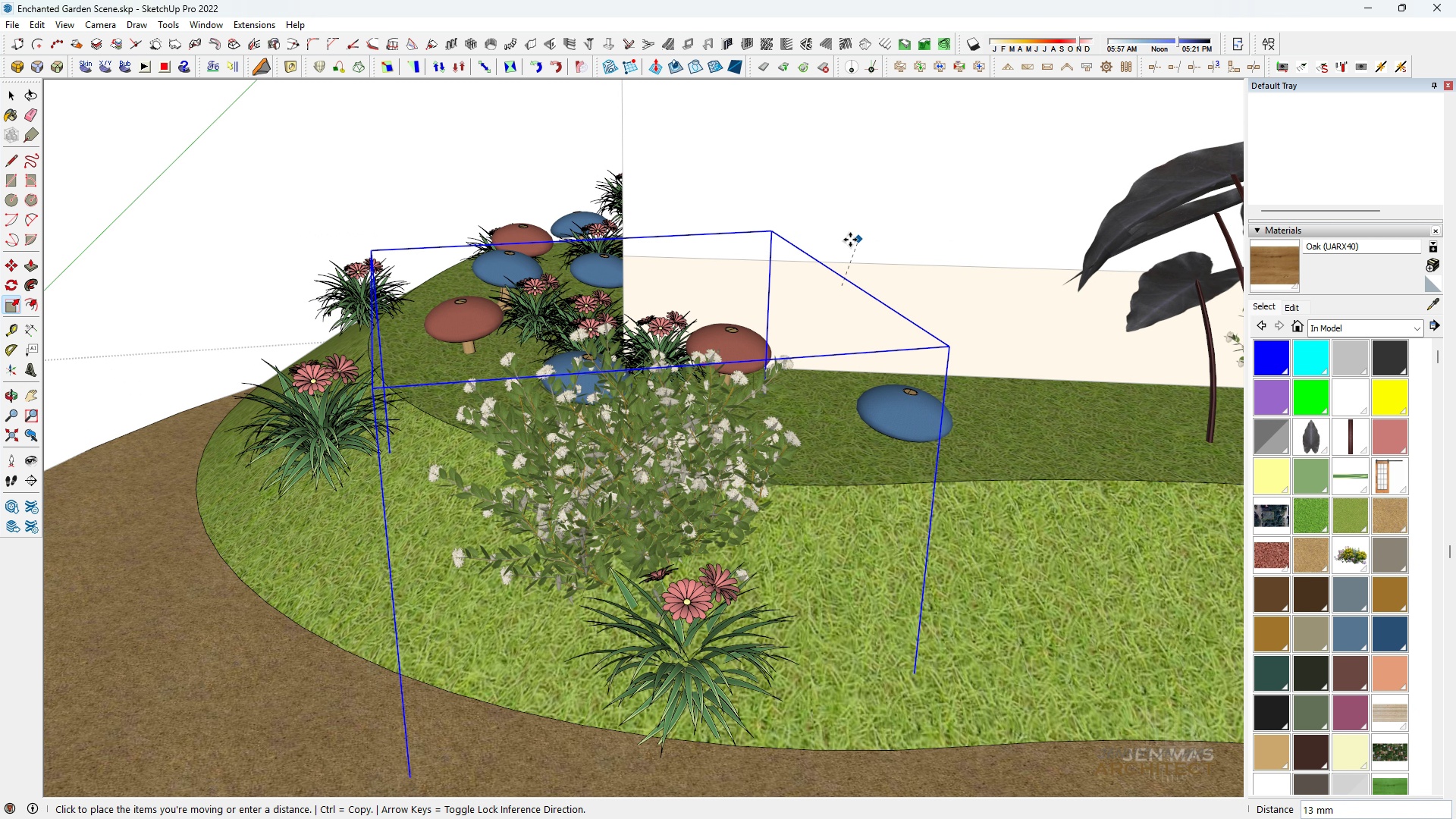 
scroll: coordinate [776, 576], scroll_direction: up, amount: 1.0
 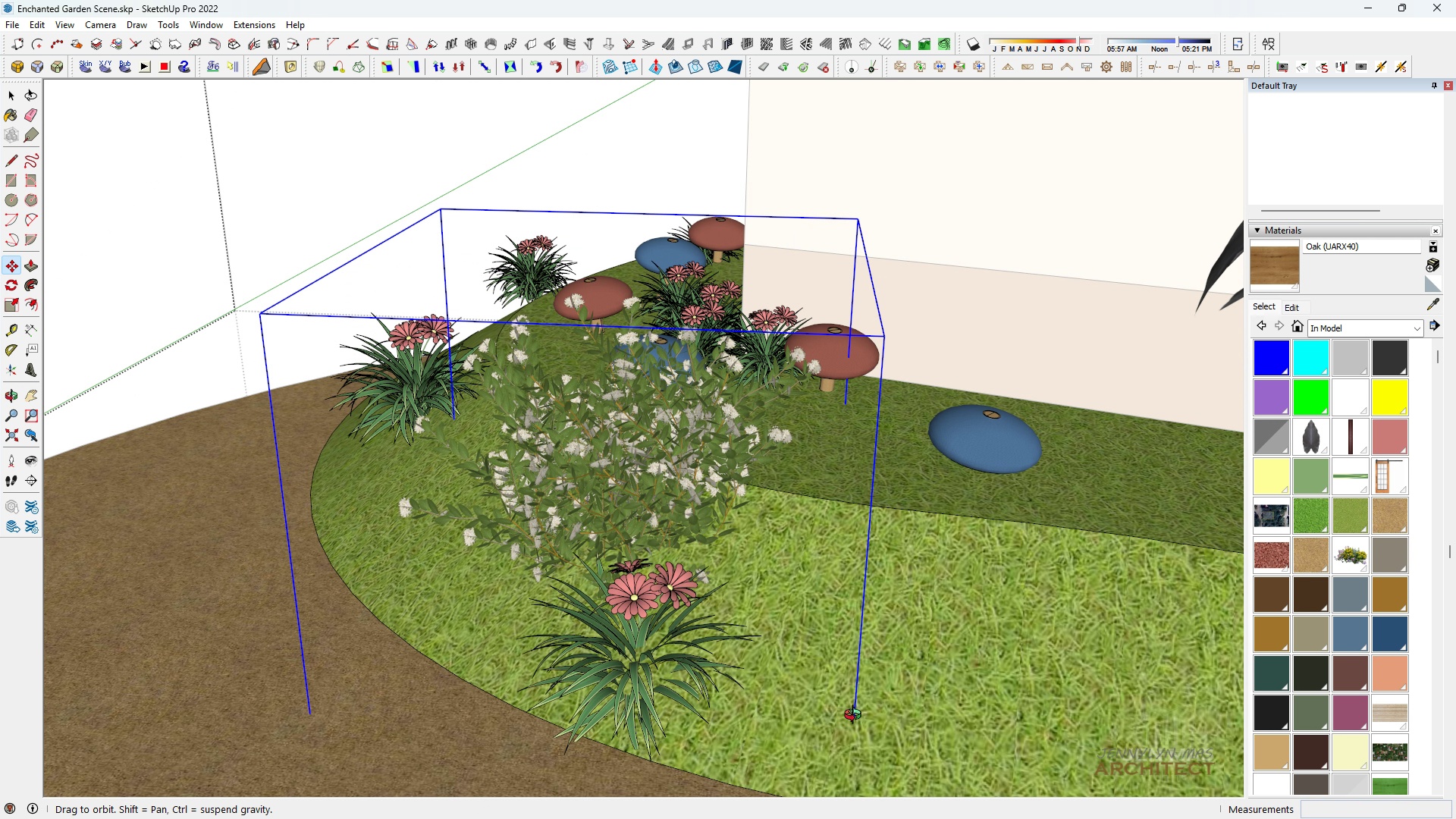 
scroll: coordinate [804, 578], scroll_direction: down, amount: 11.0
 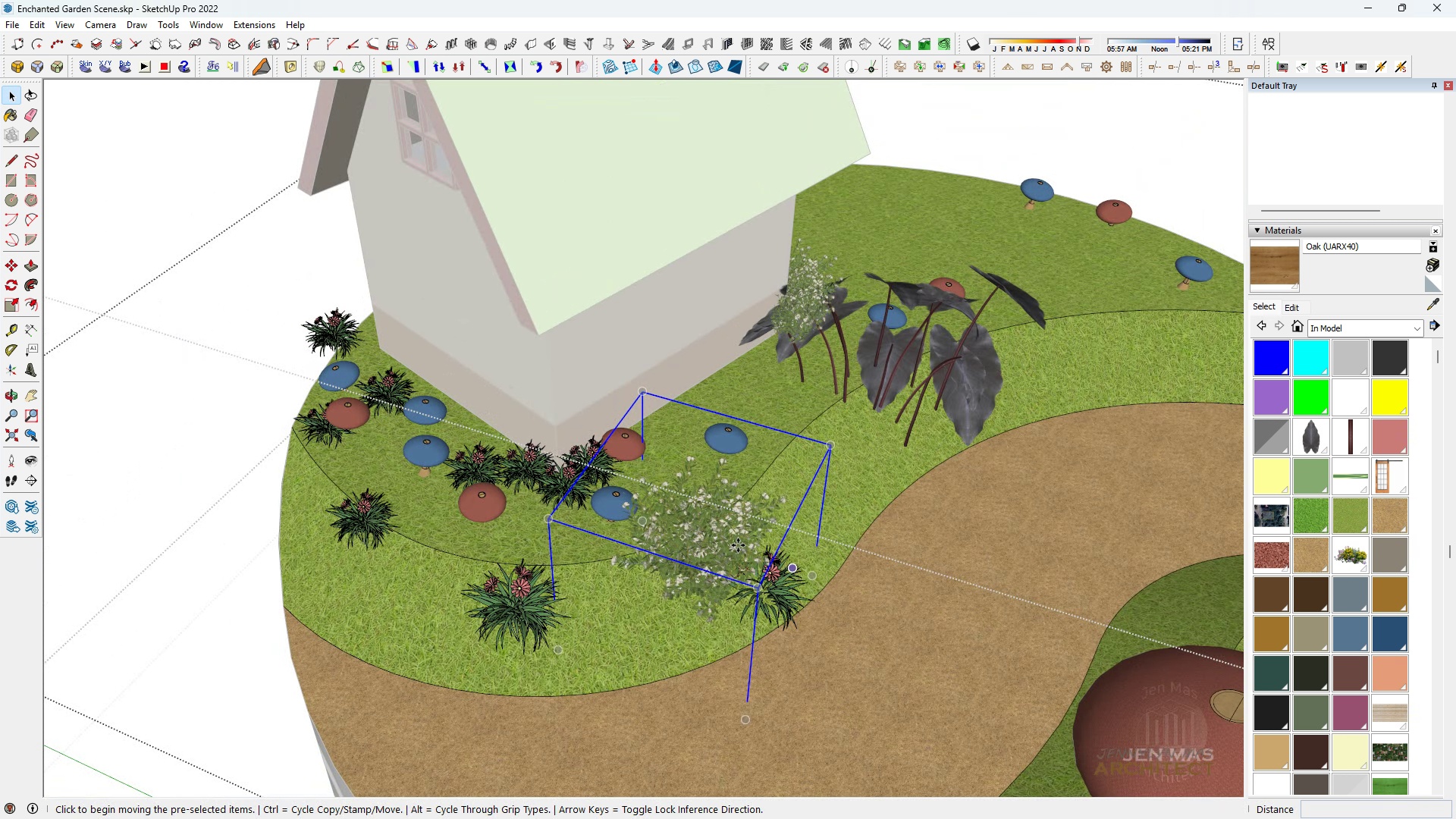 
key(Control+ControlLeft)
 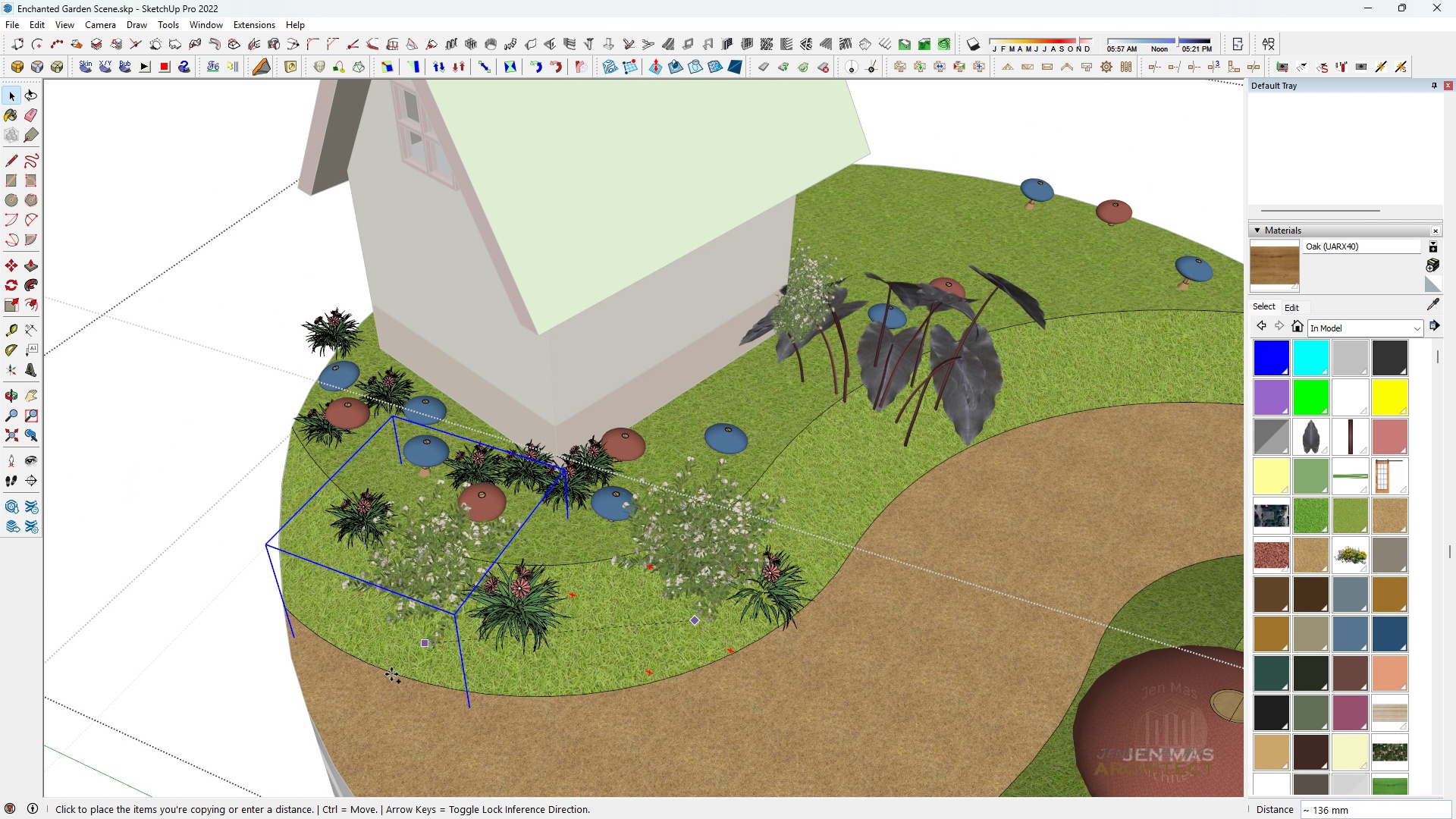 
left_click([391, 674])
 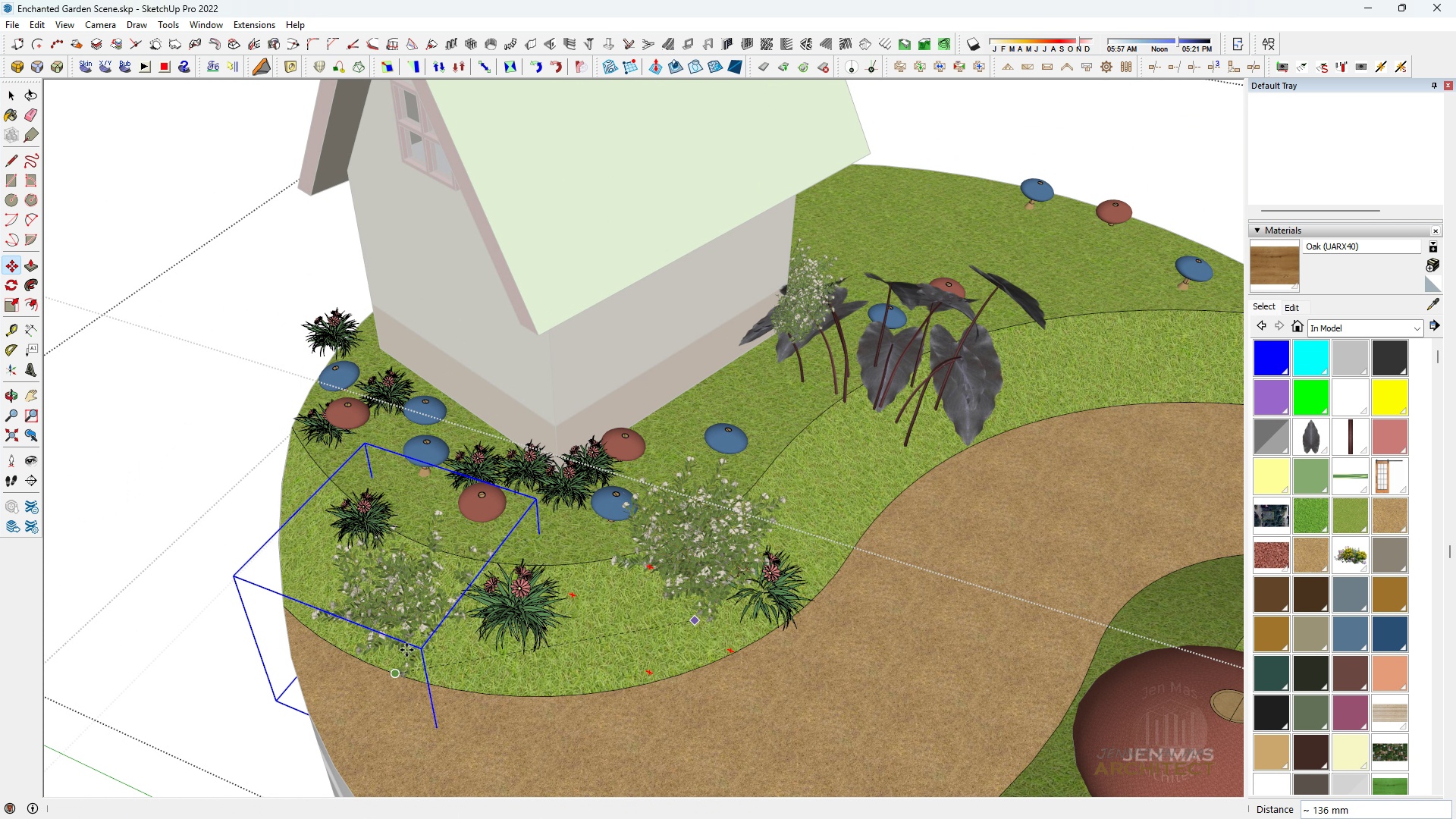 
key(Space)
 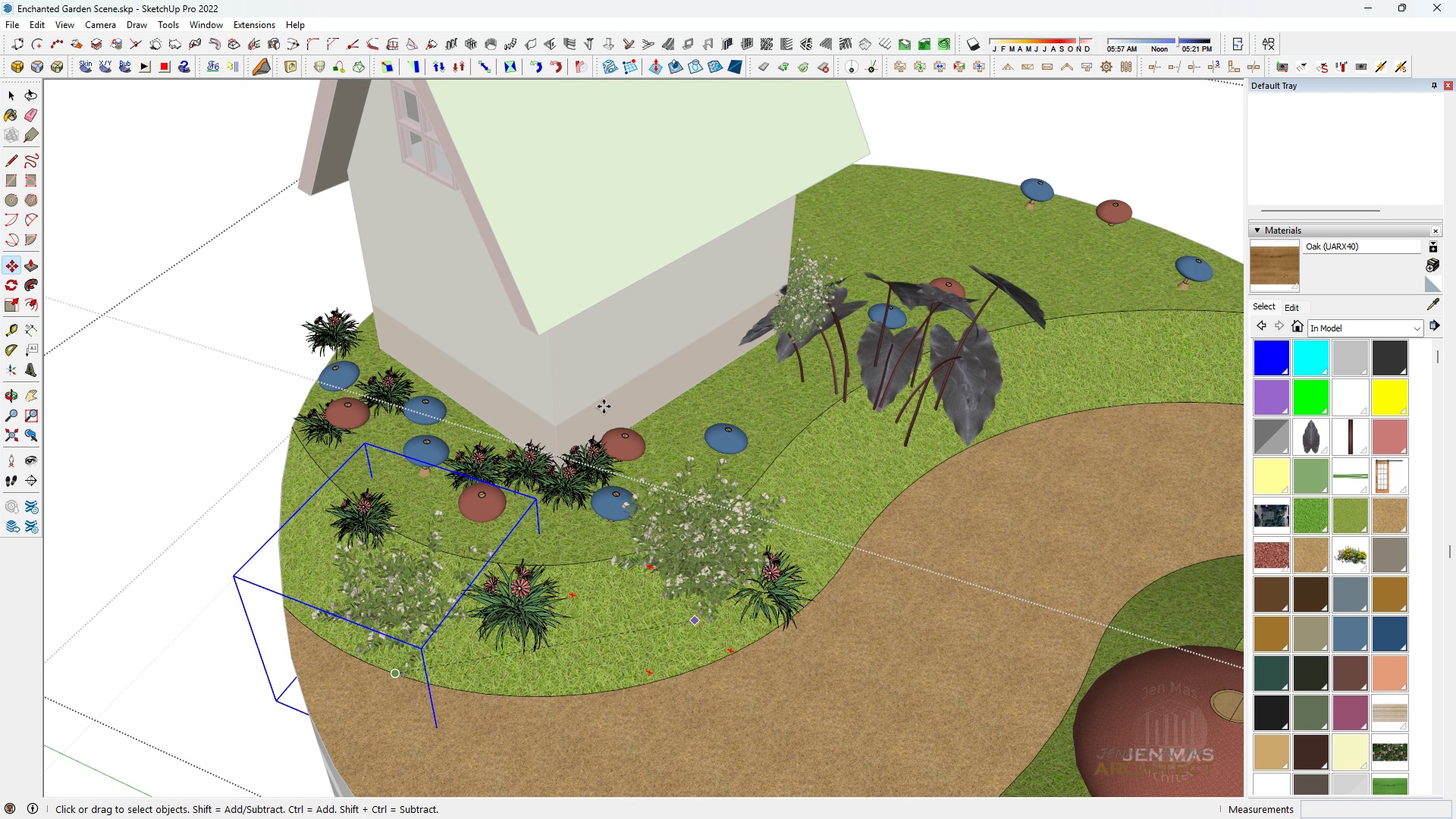 
key(M)
 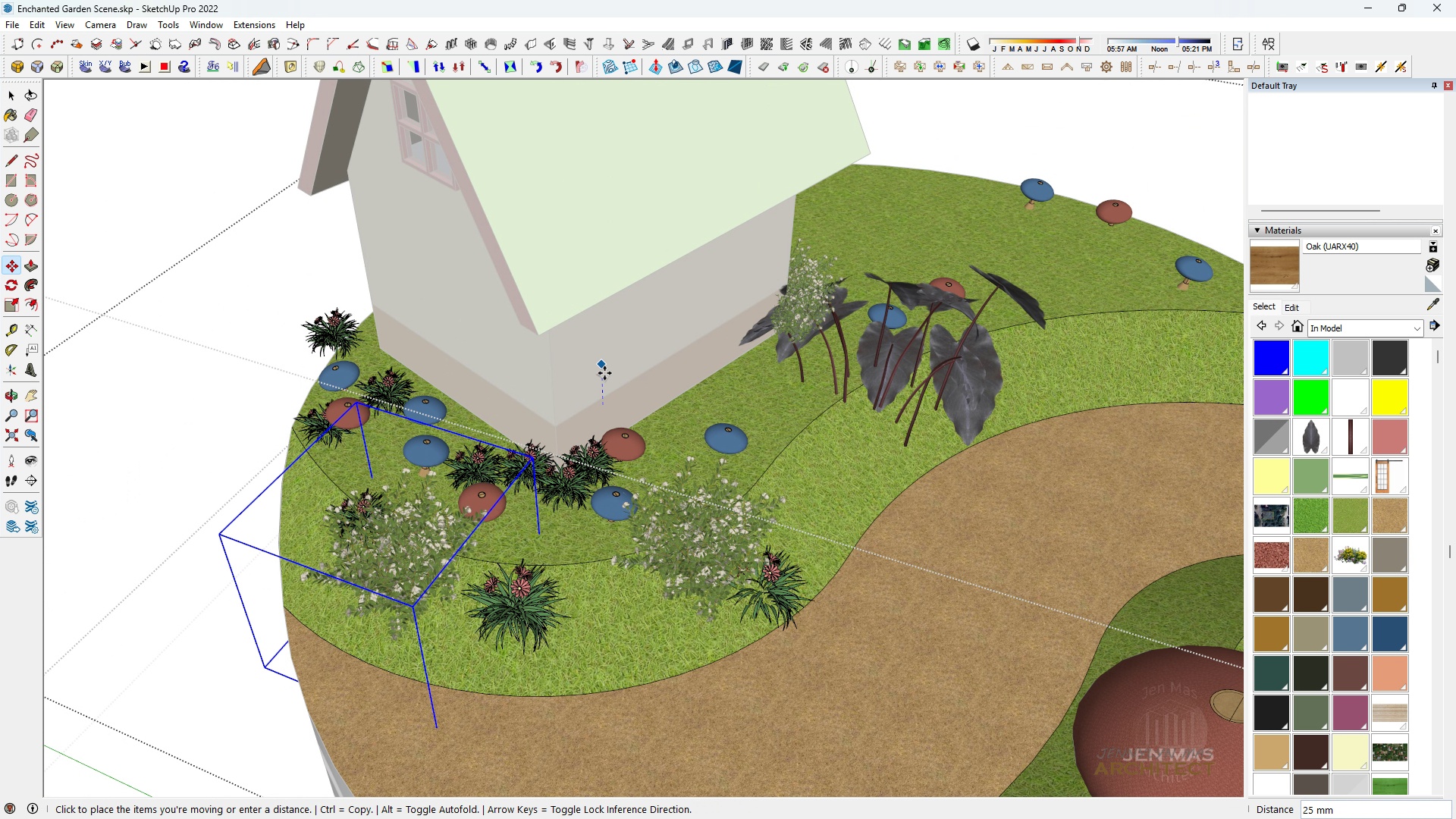 
left_click([604, 373])
 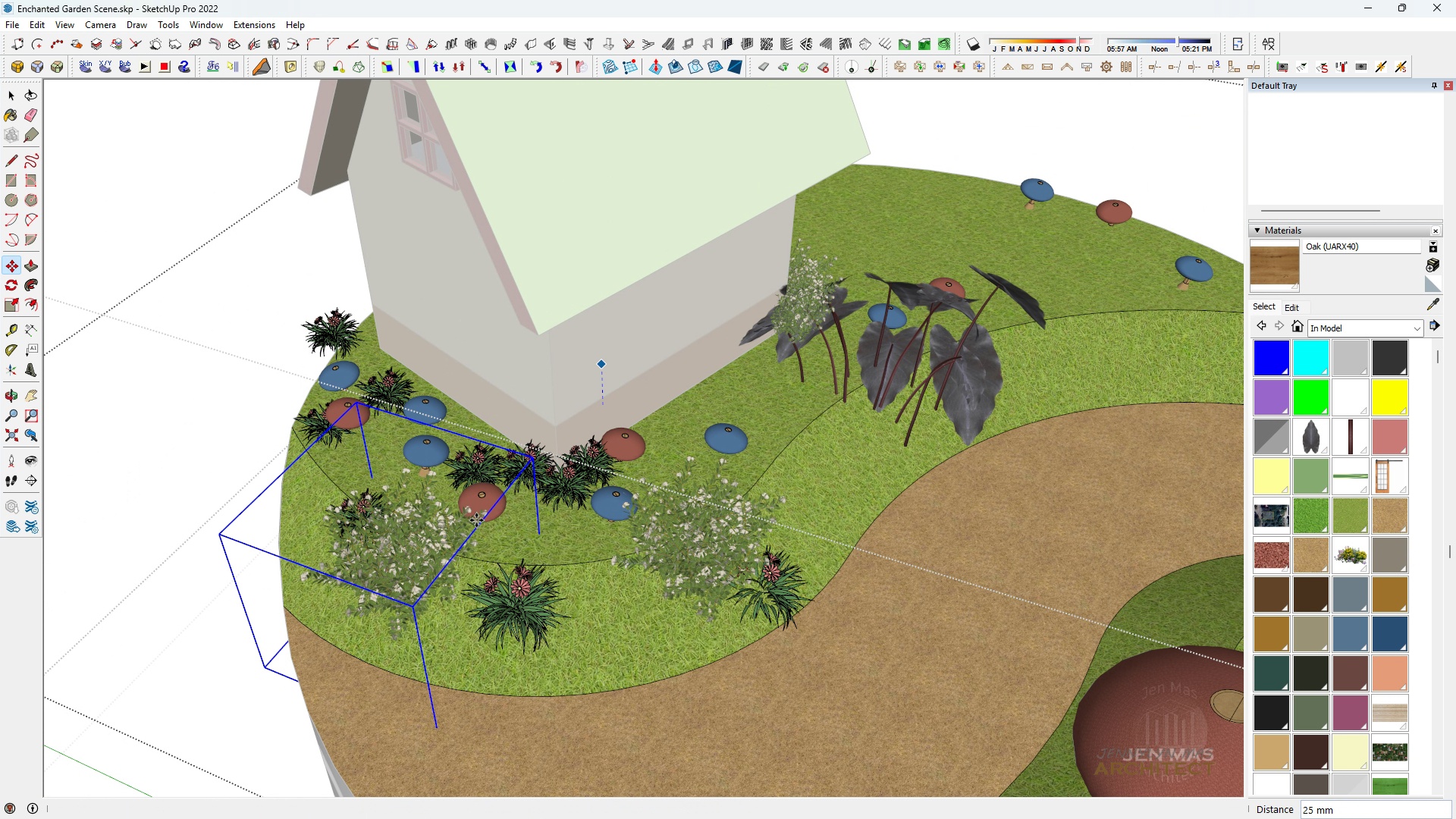 
type(hhhhh)
 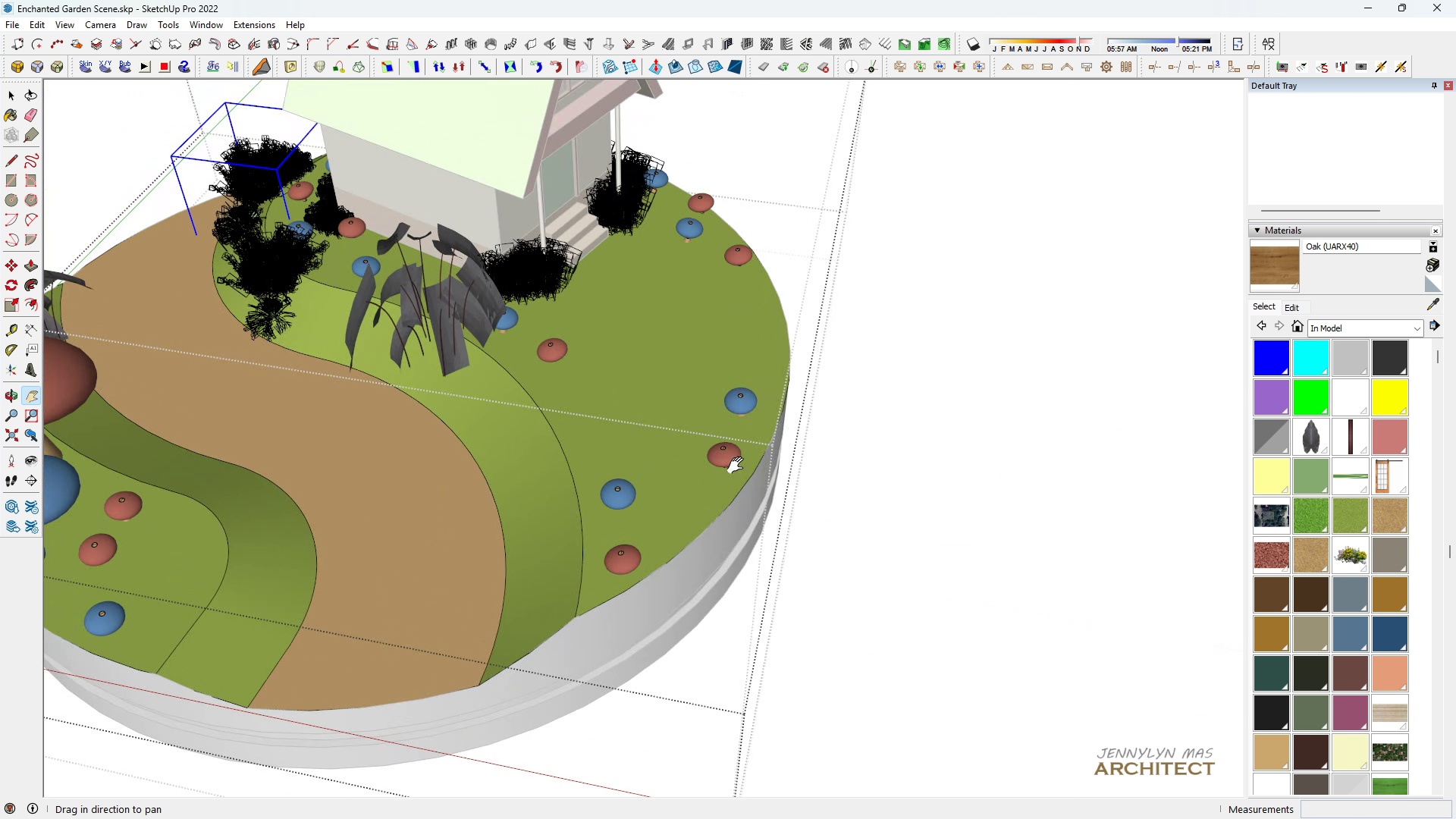 
left_click_drag(start_coordinate=[777, 585], to_coordinate=[340, 576])
 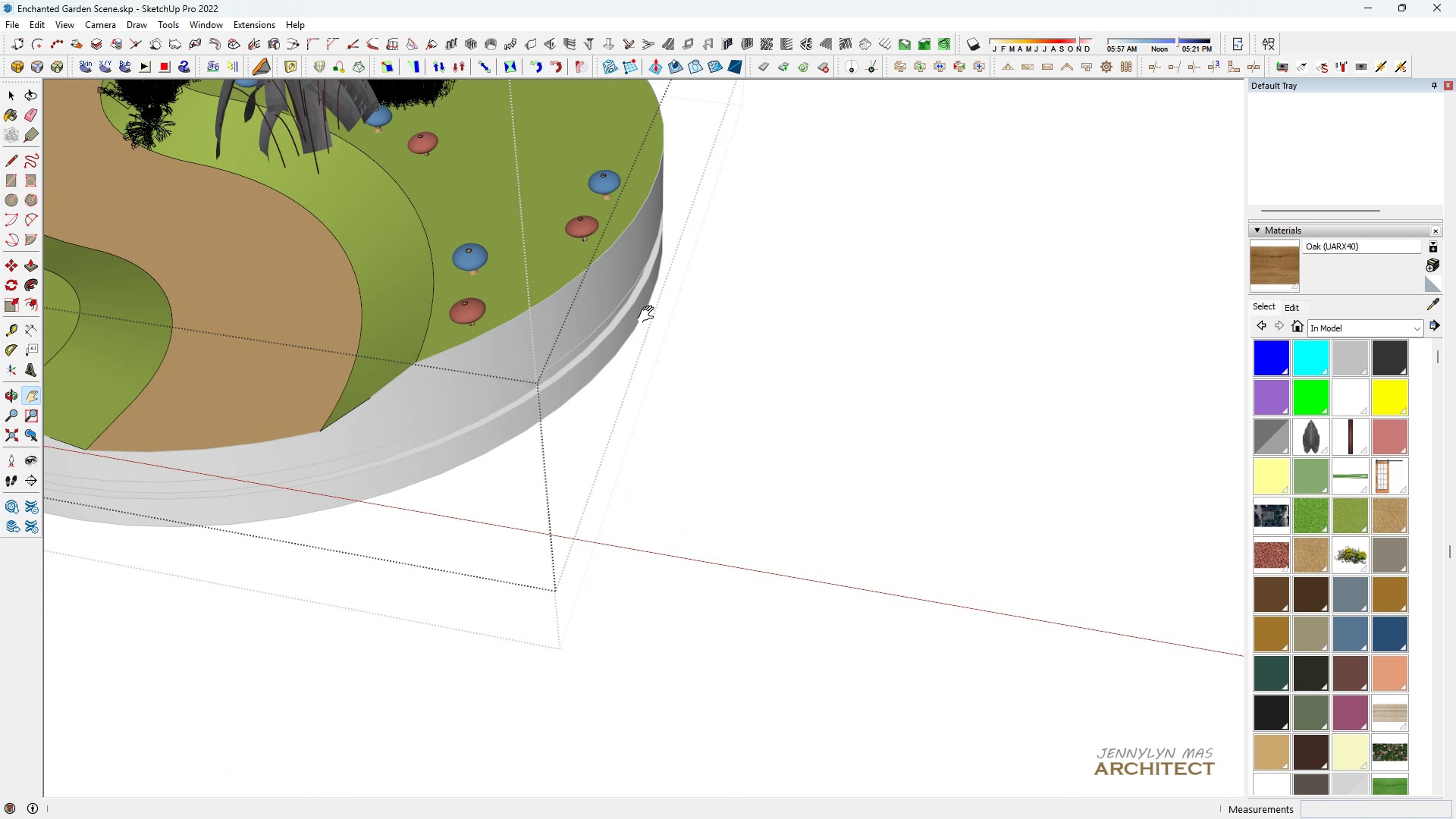 
left_click_drag(start_coordinate=[598, 237], to_coordinate=[739, 466])
 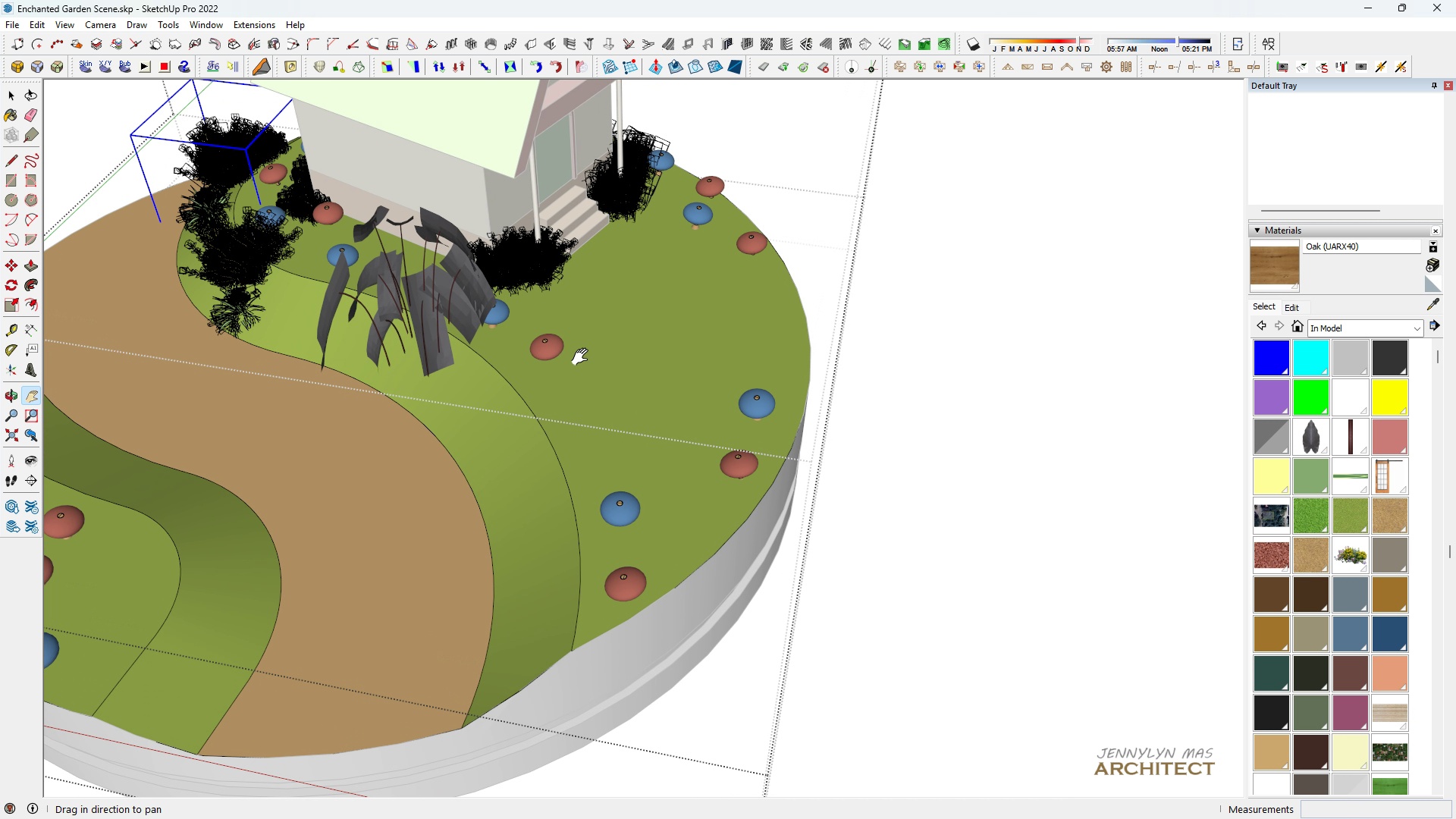 
scroll: coordinate [582, 355], scroll_direction: up, amount: 3.0
 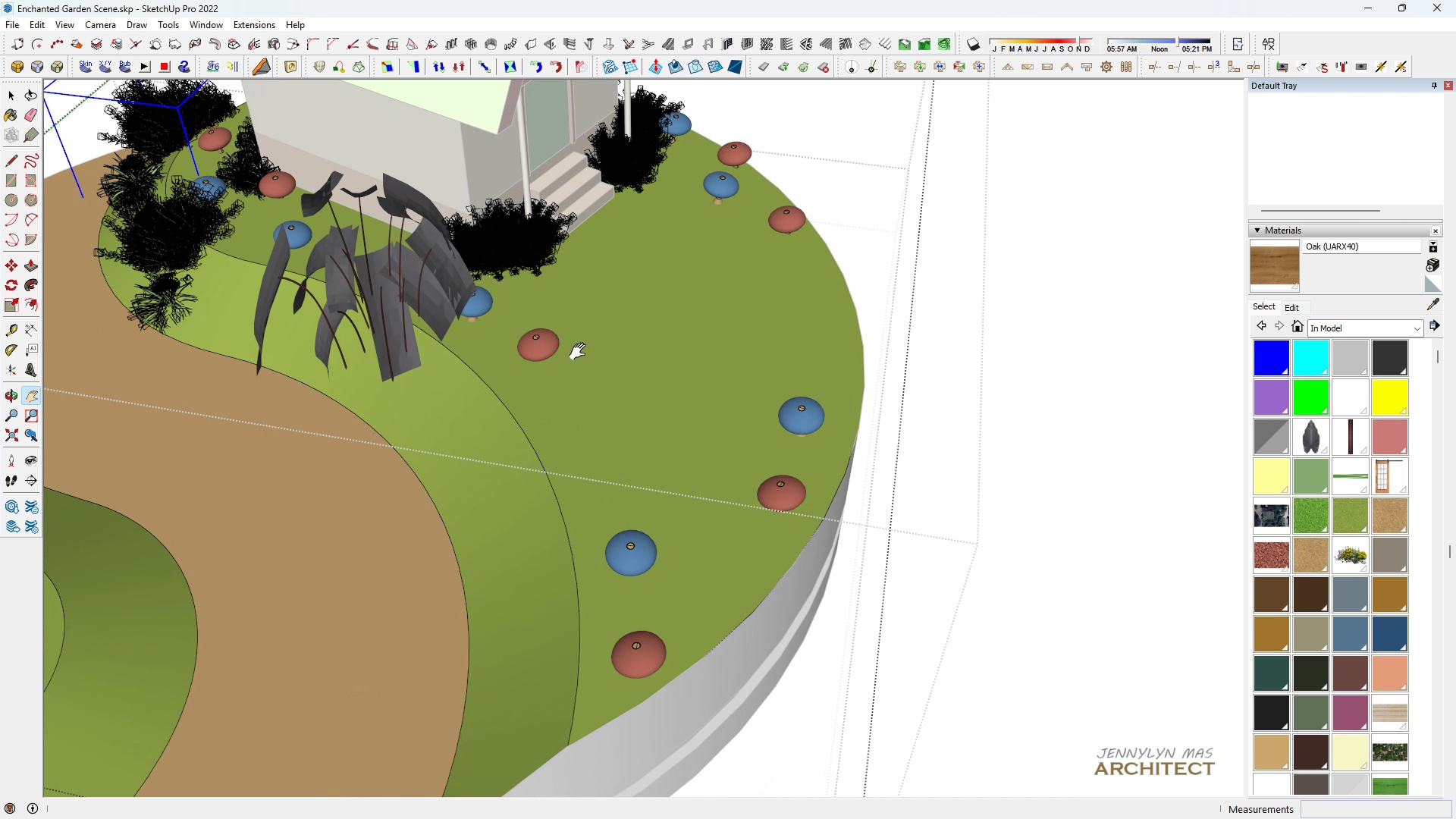 
middle_click([582, 352])
 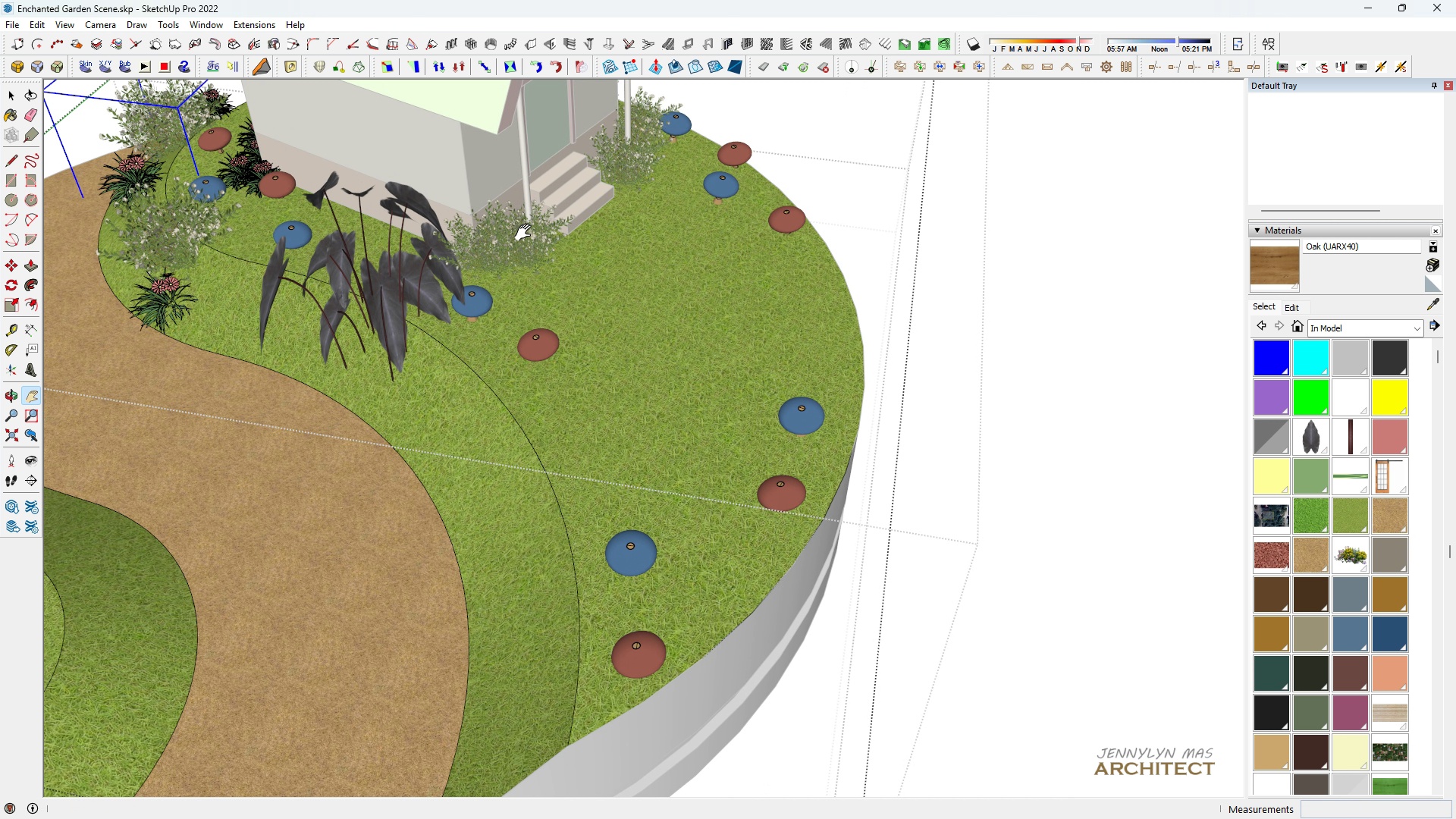 
key(Space)
 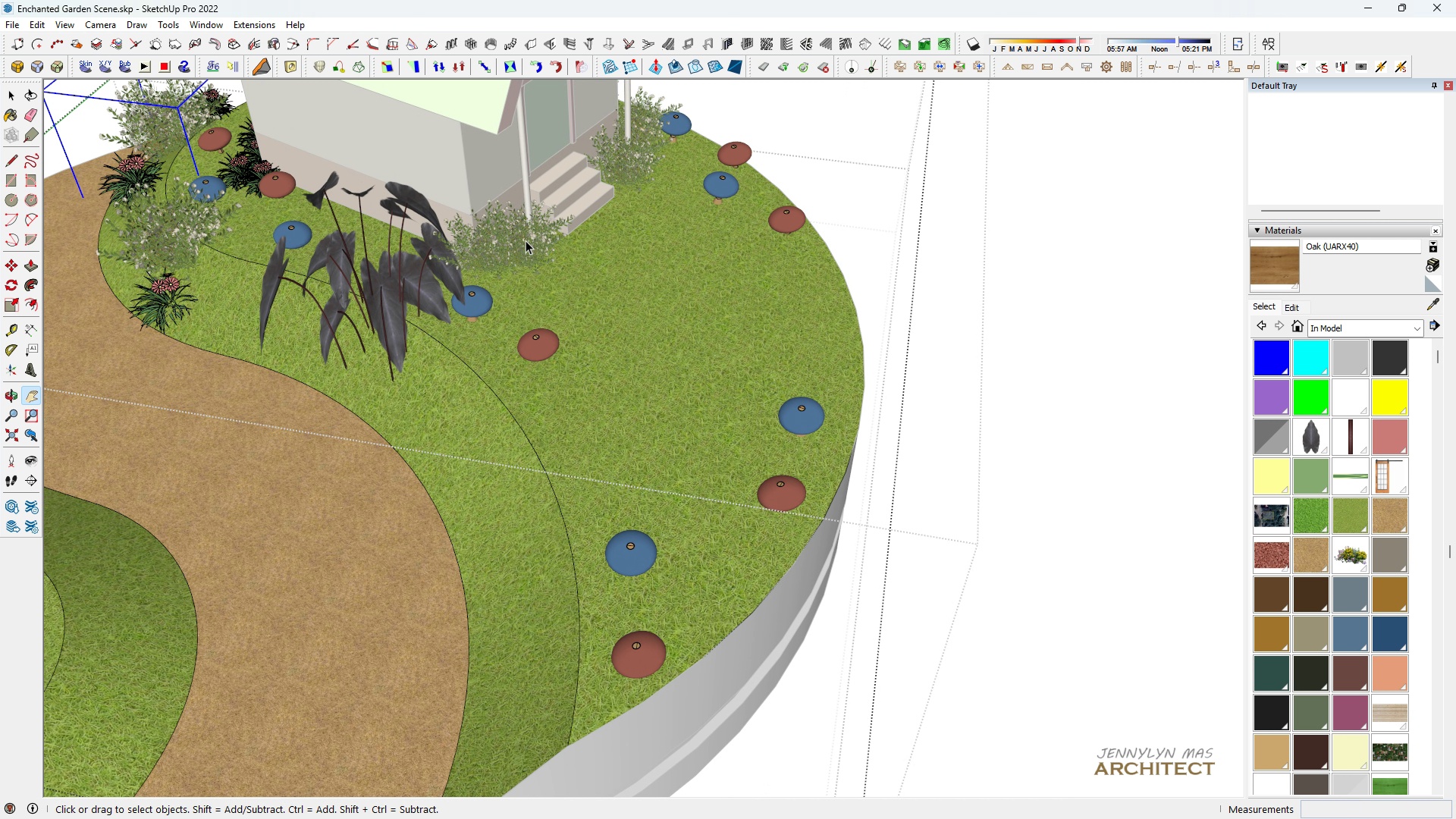 
left_click([526, 234])
 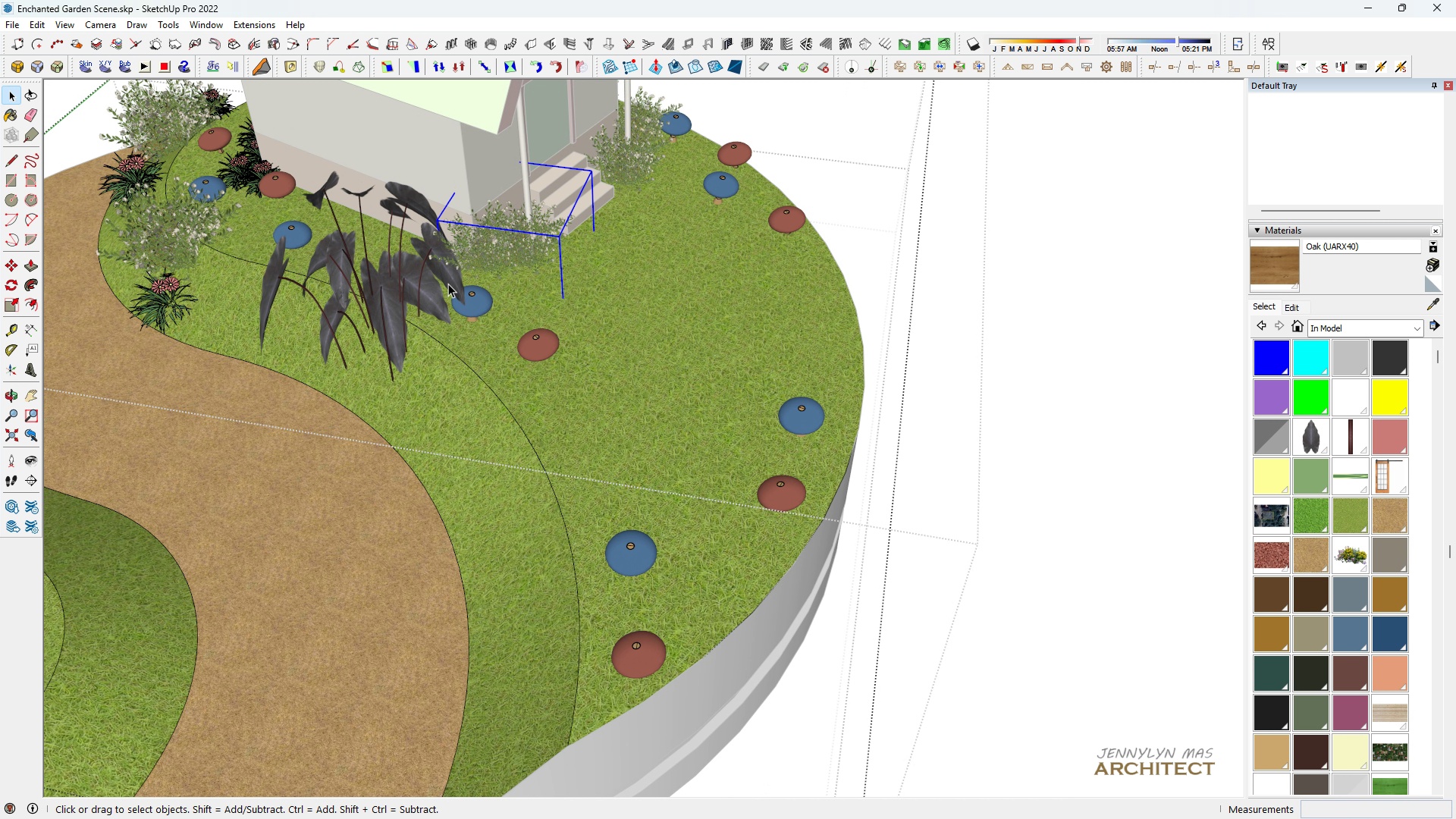 
left_click([446, 283])
 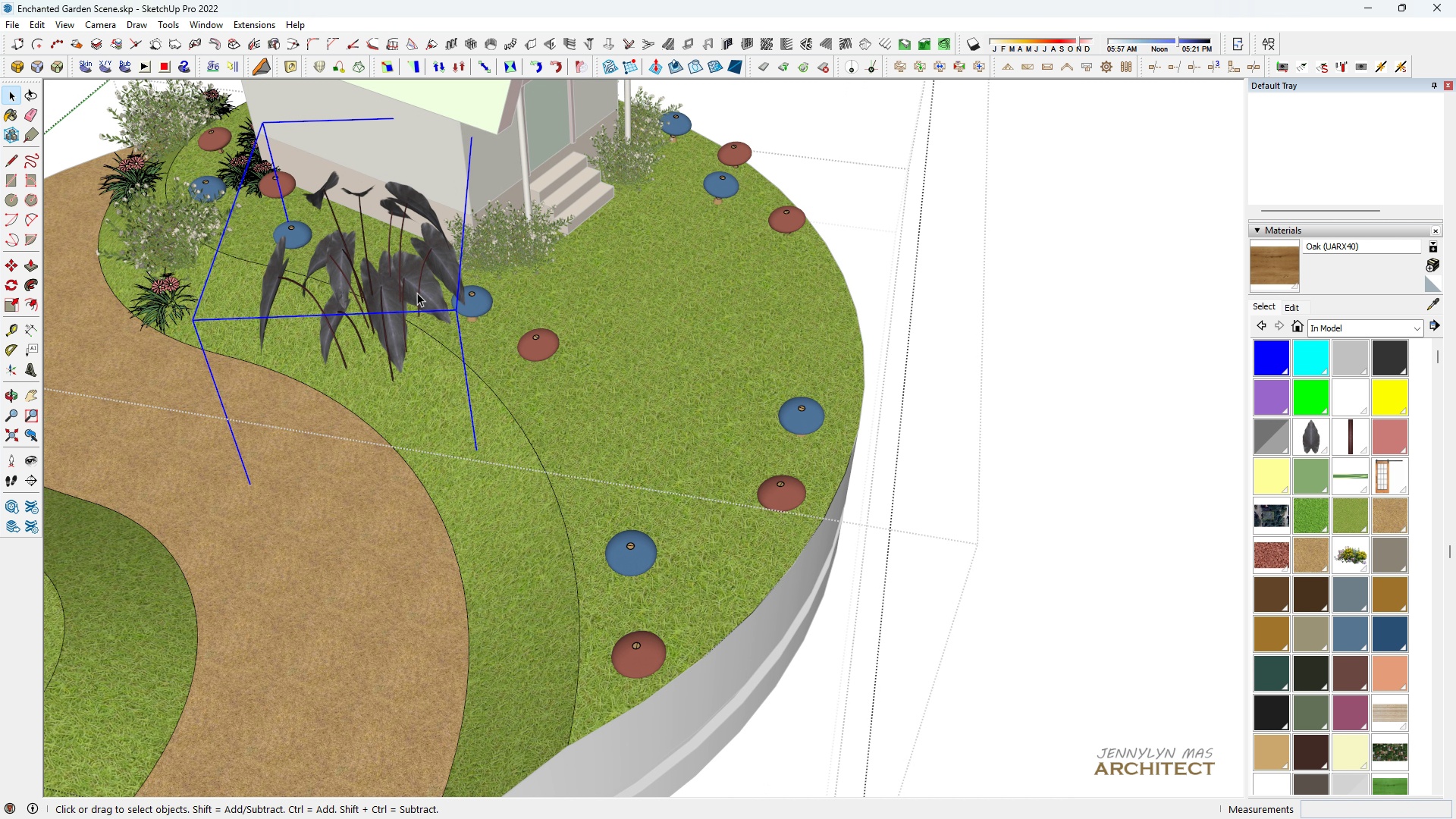 
key(M)
 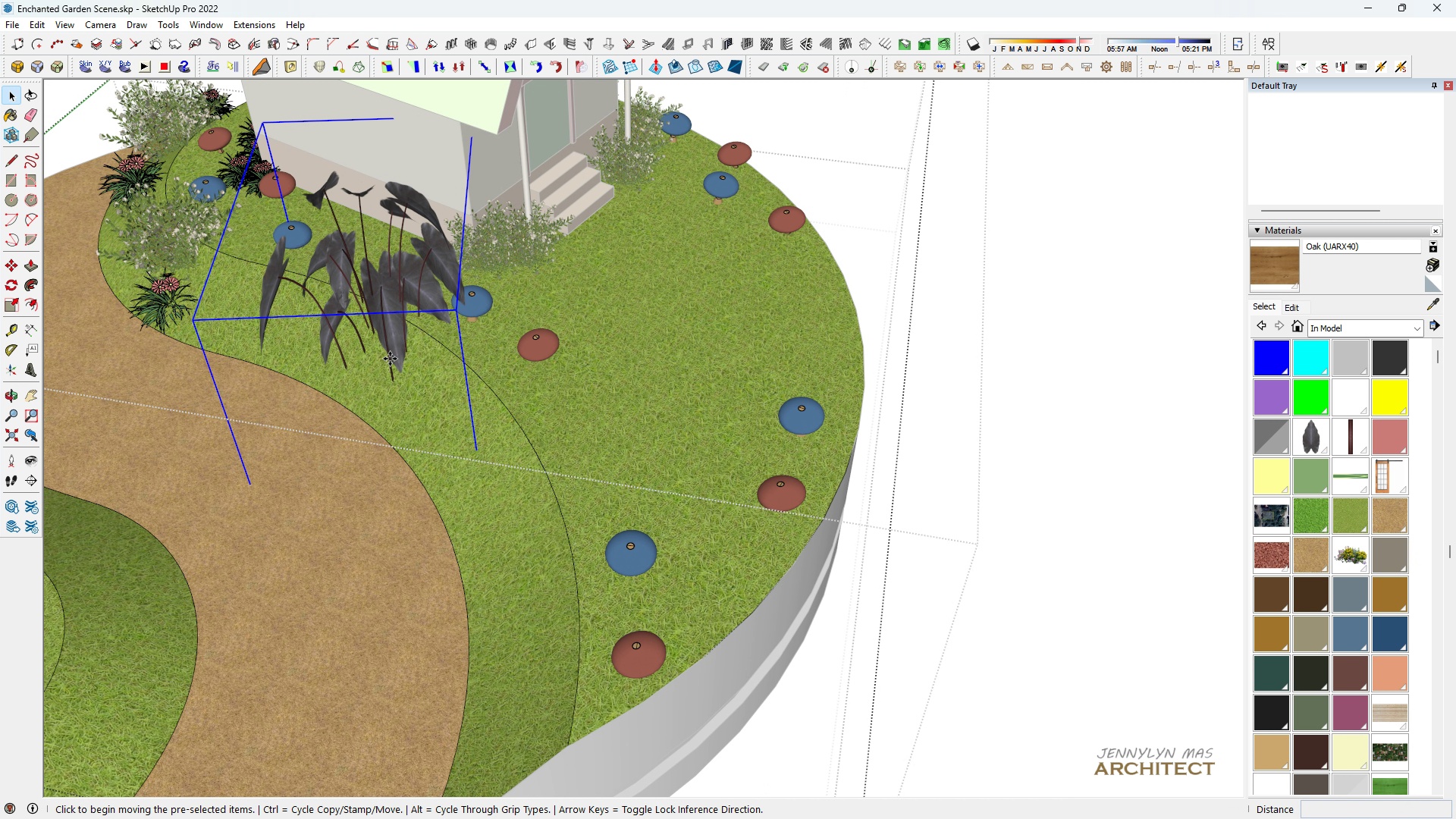 
key(Control+ControlLeft)
 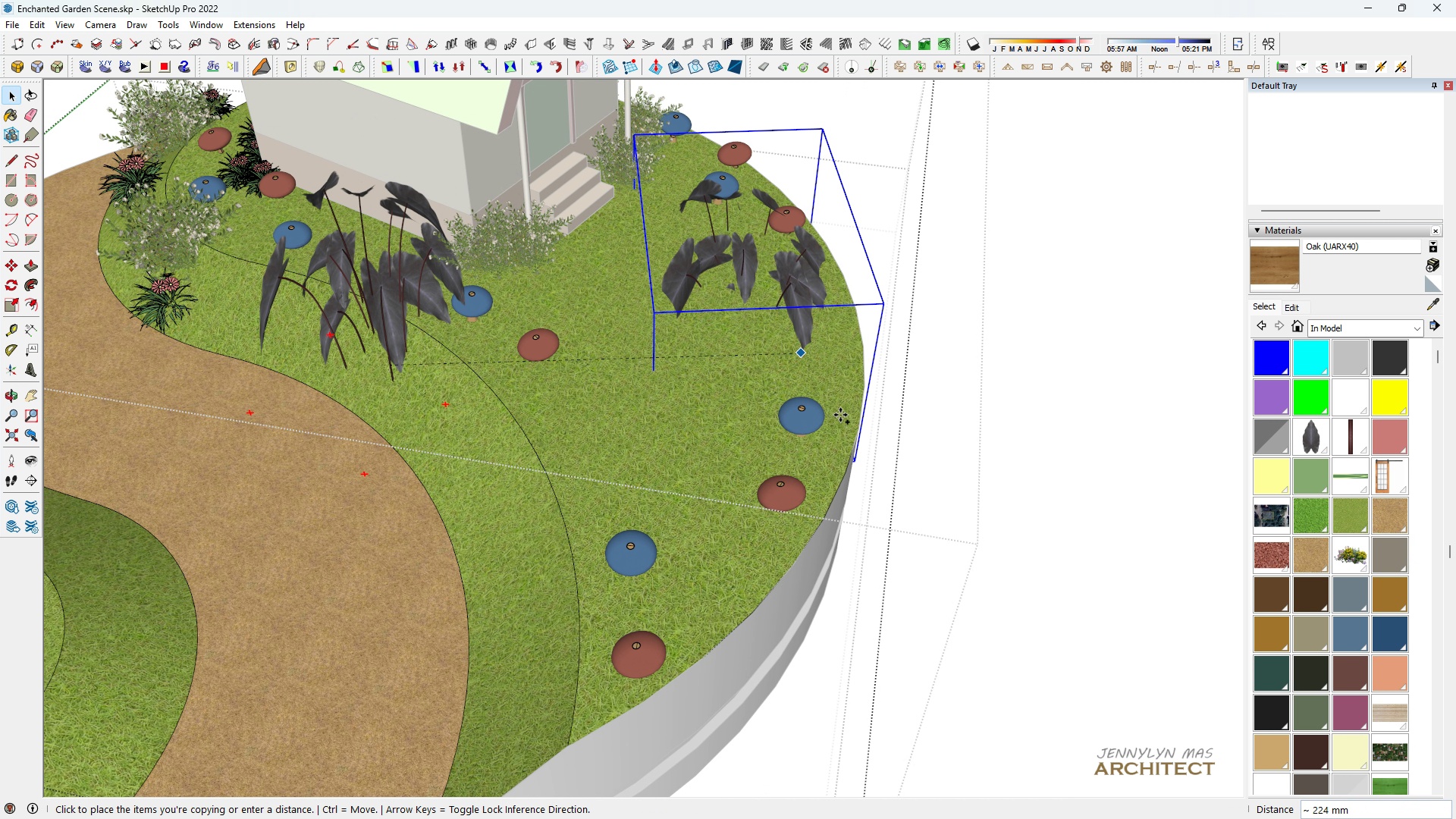 
left_click([840, 415])
 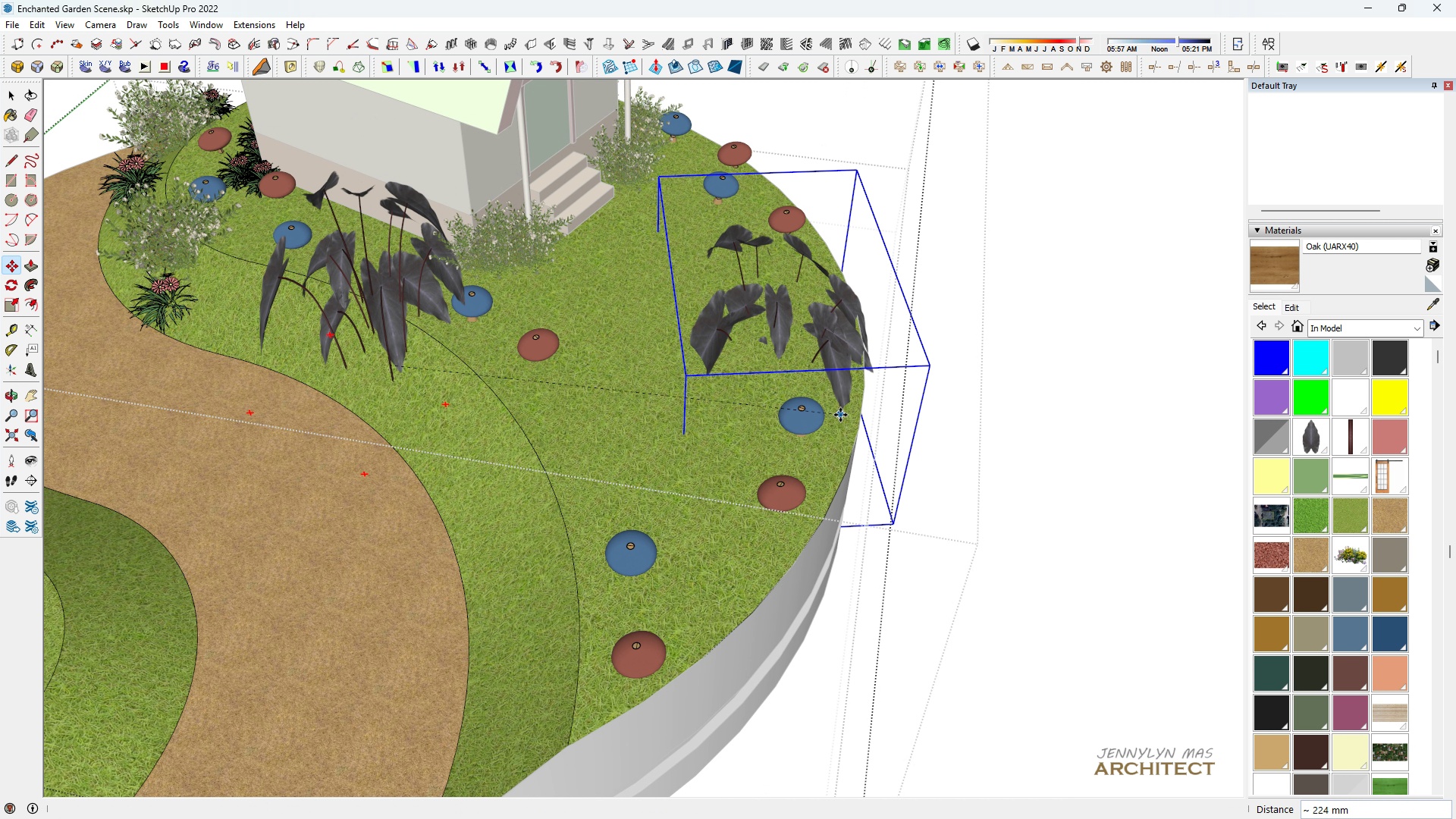 
type(hh mhh m)
 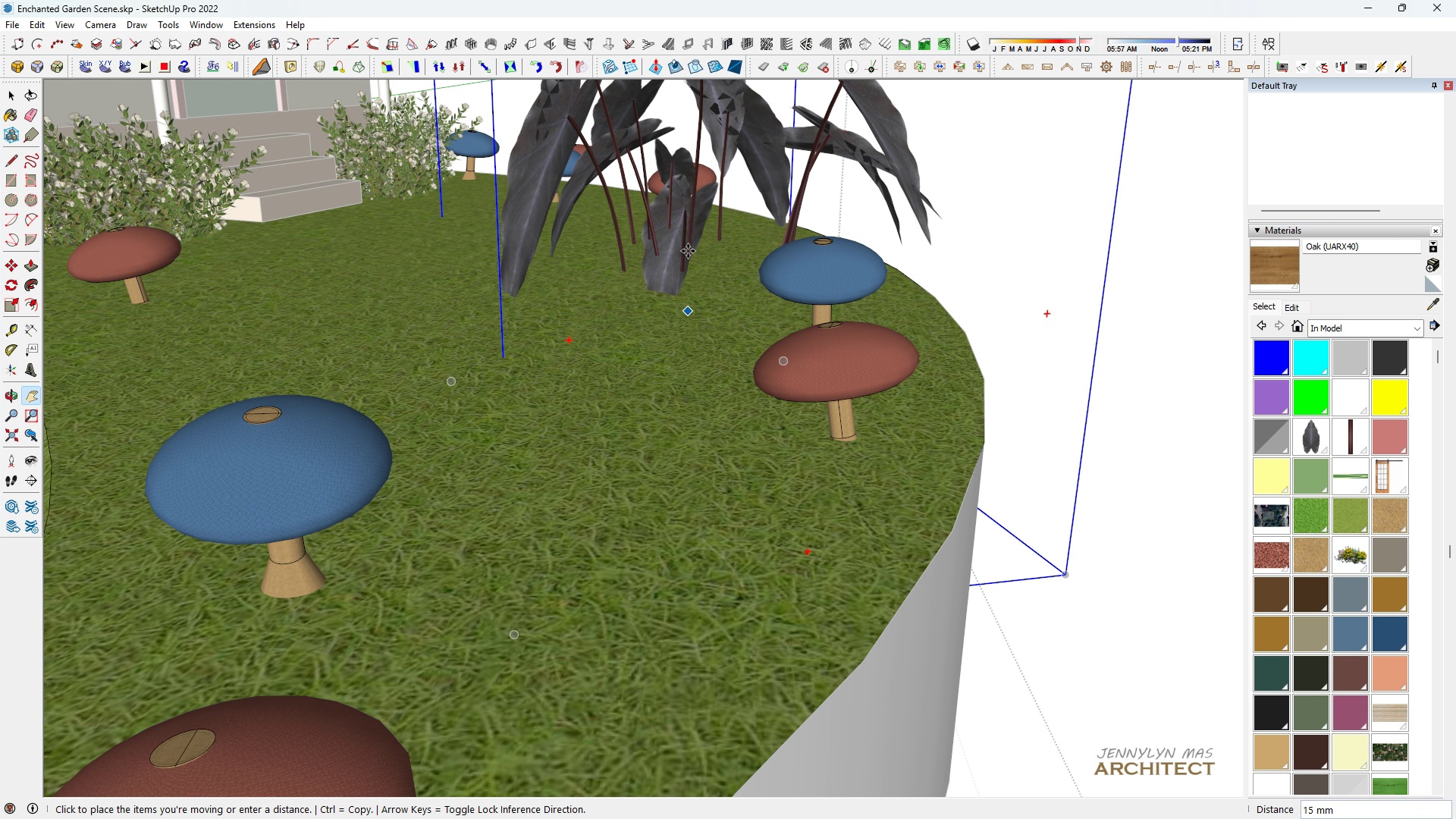 
scroll: coordinate [840, 415], scroll_direction: up, amount: 3.0
 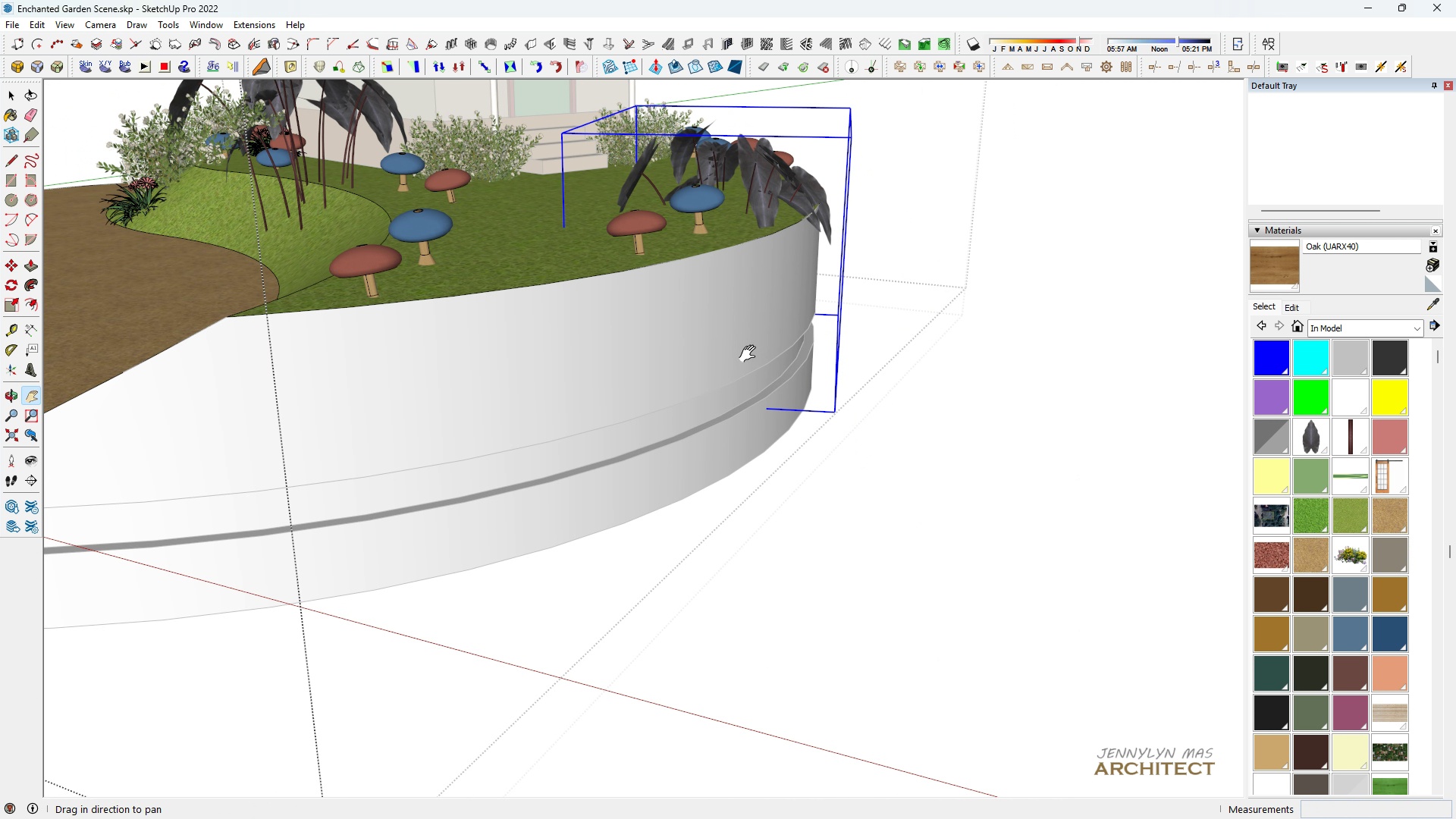 
left_click_drag(start_coordinate=[742, 312], to_coordinate=[770, 406])
 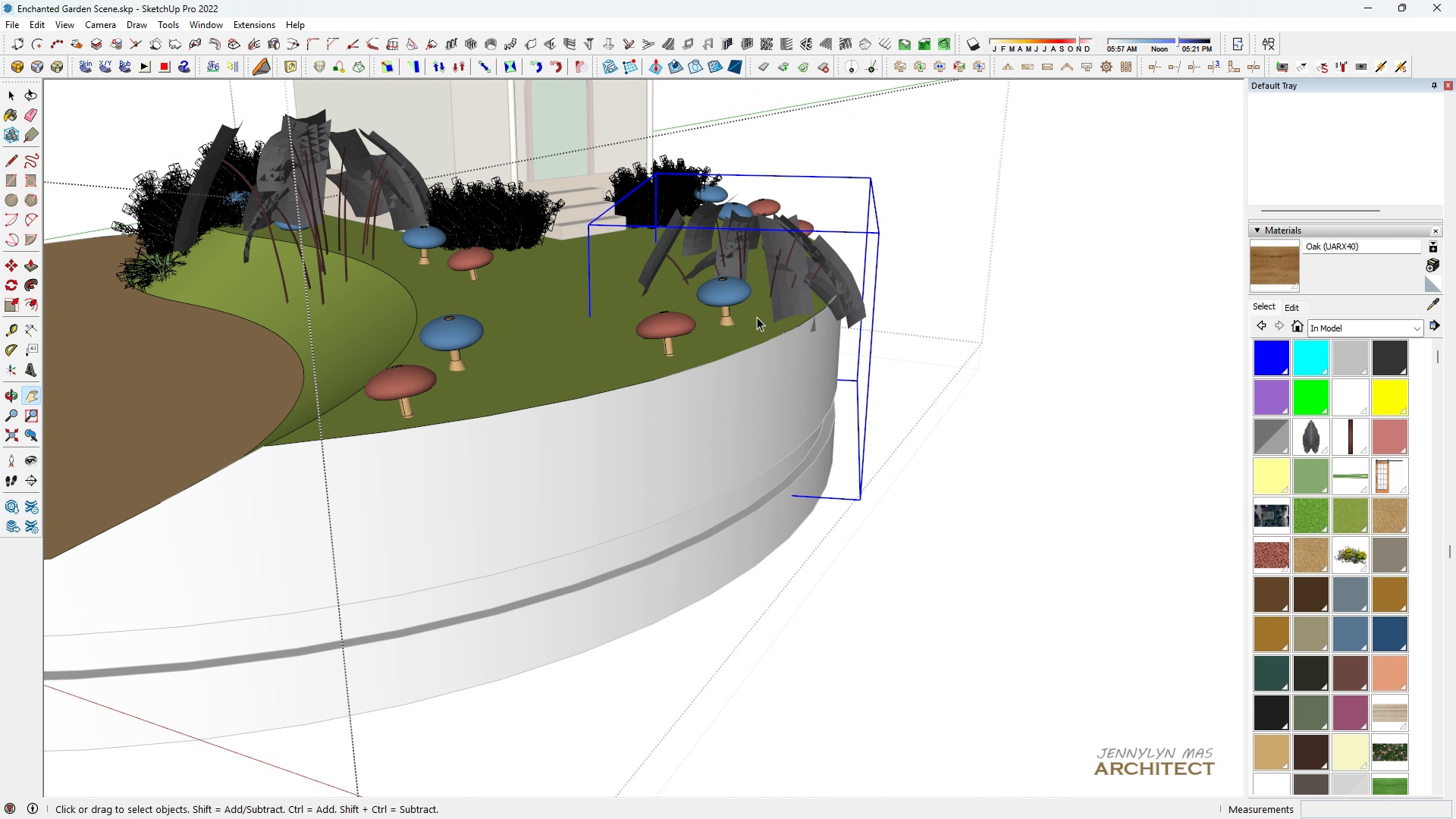 
scroll: coordinate [752, 369], scroll_direction: up, amount: 8.0
 